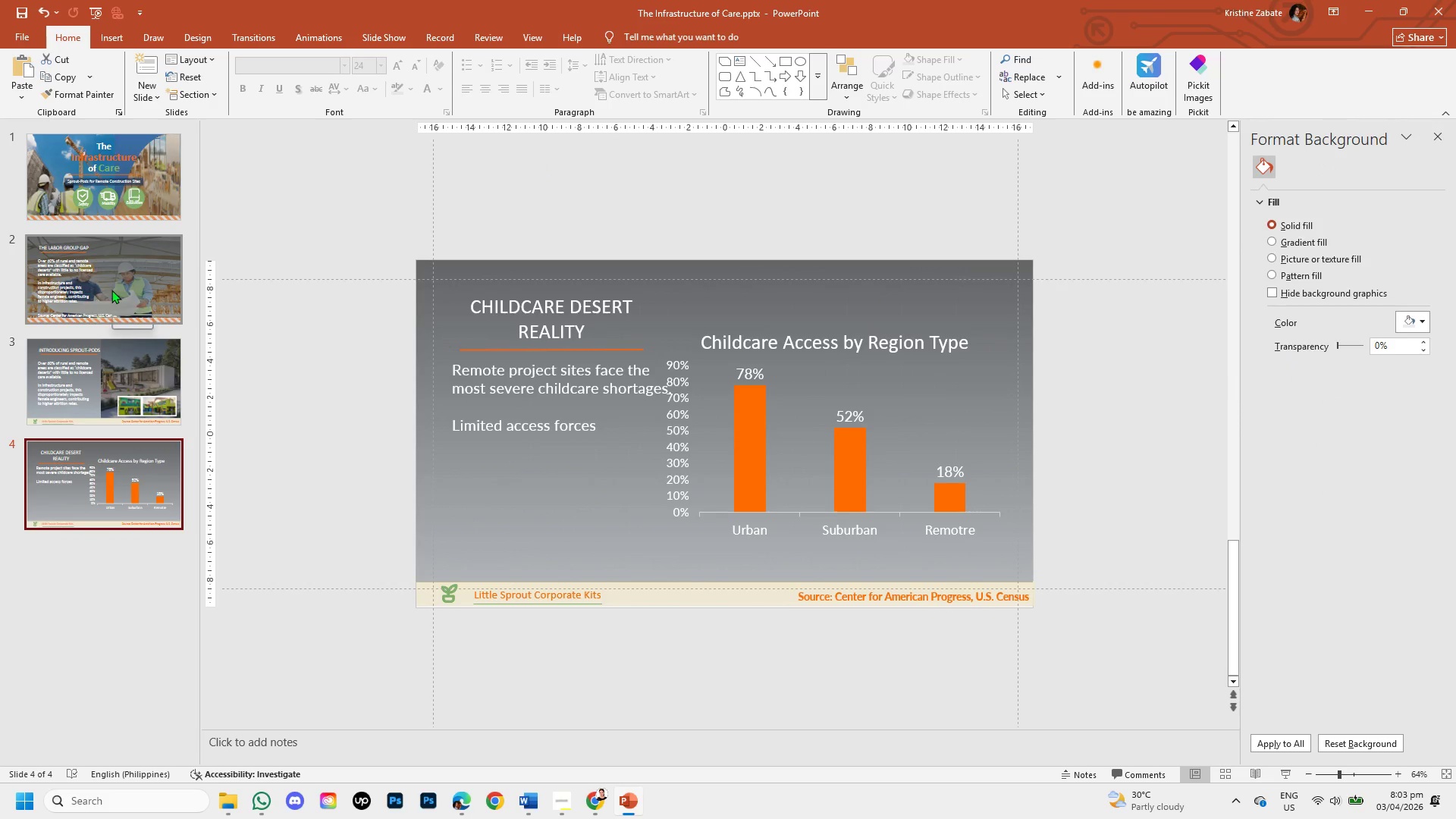 
left_click([111, 290])
 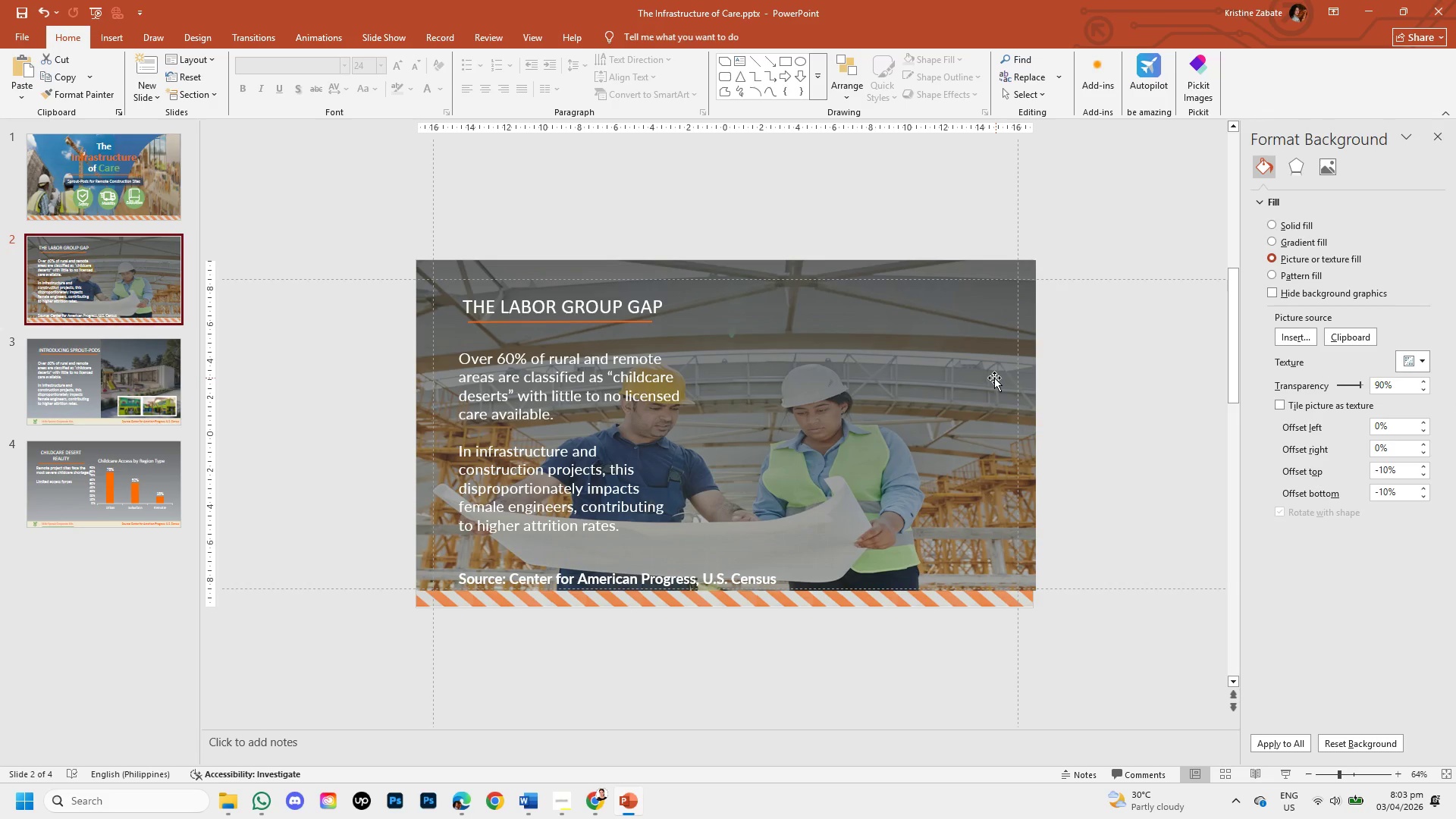 
wait(7.14)
 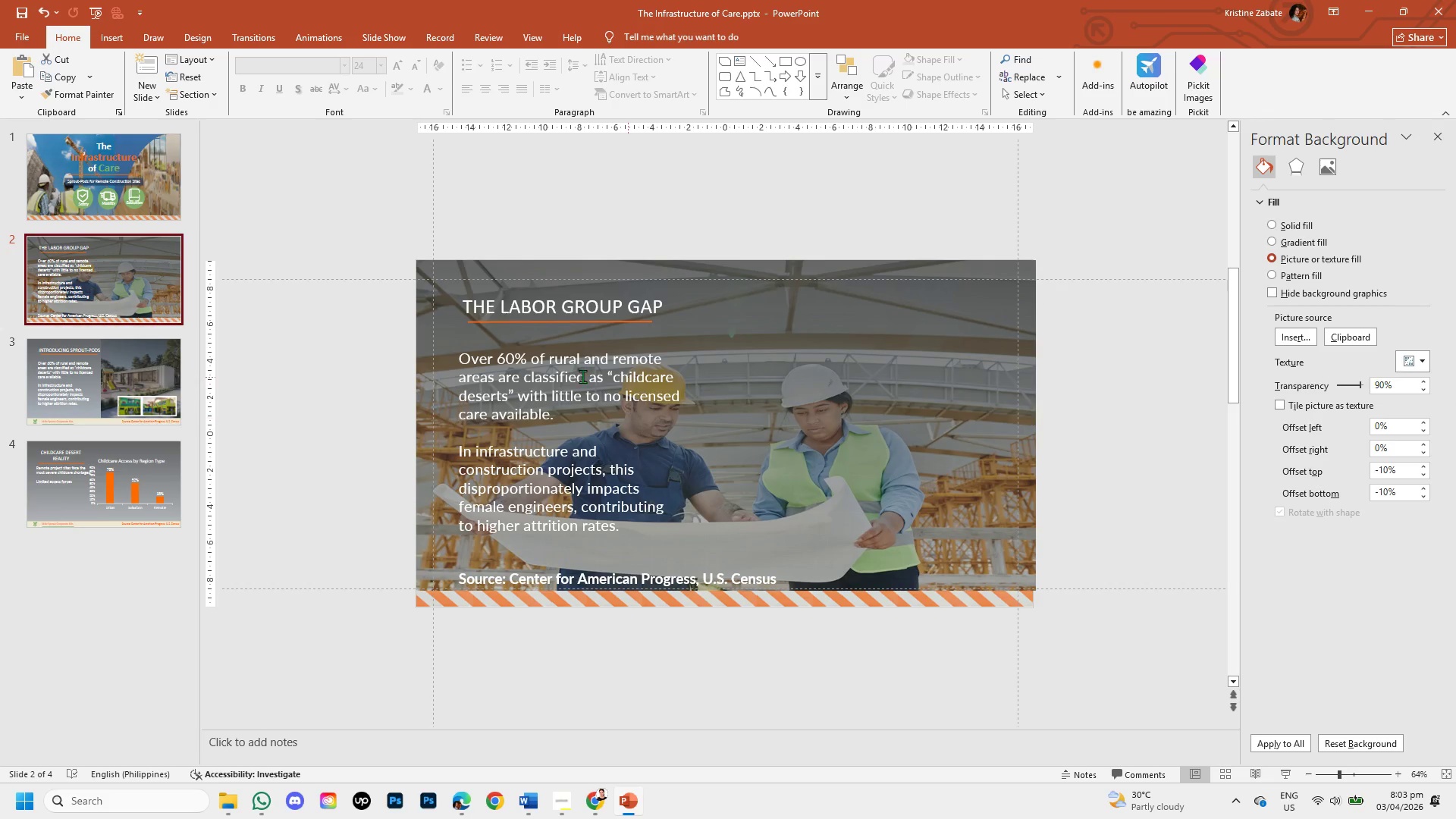 
left_click([95, 194])
 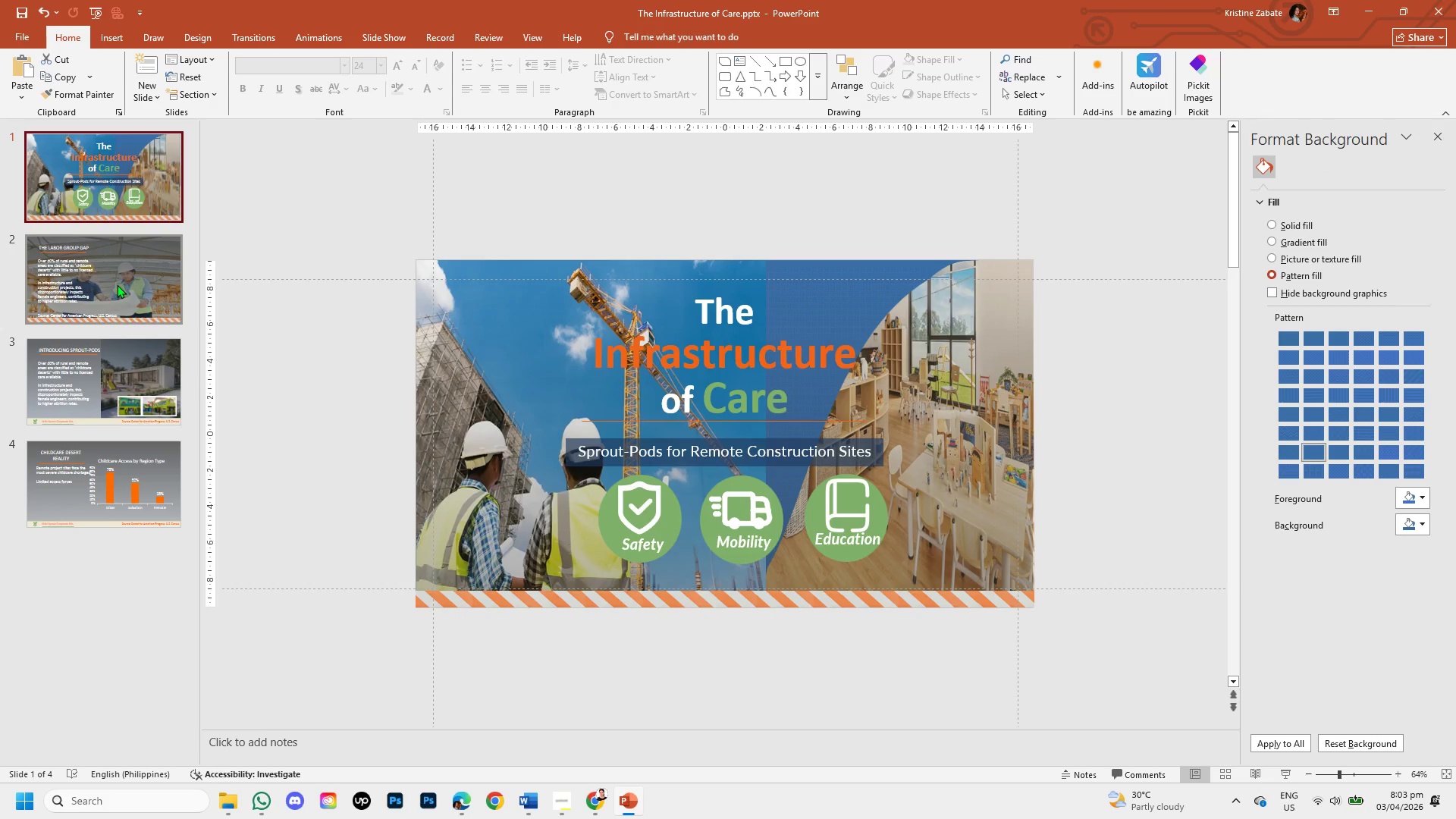 
left_click([117, 284])
 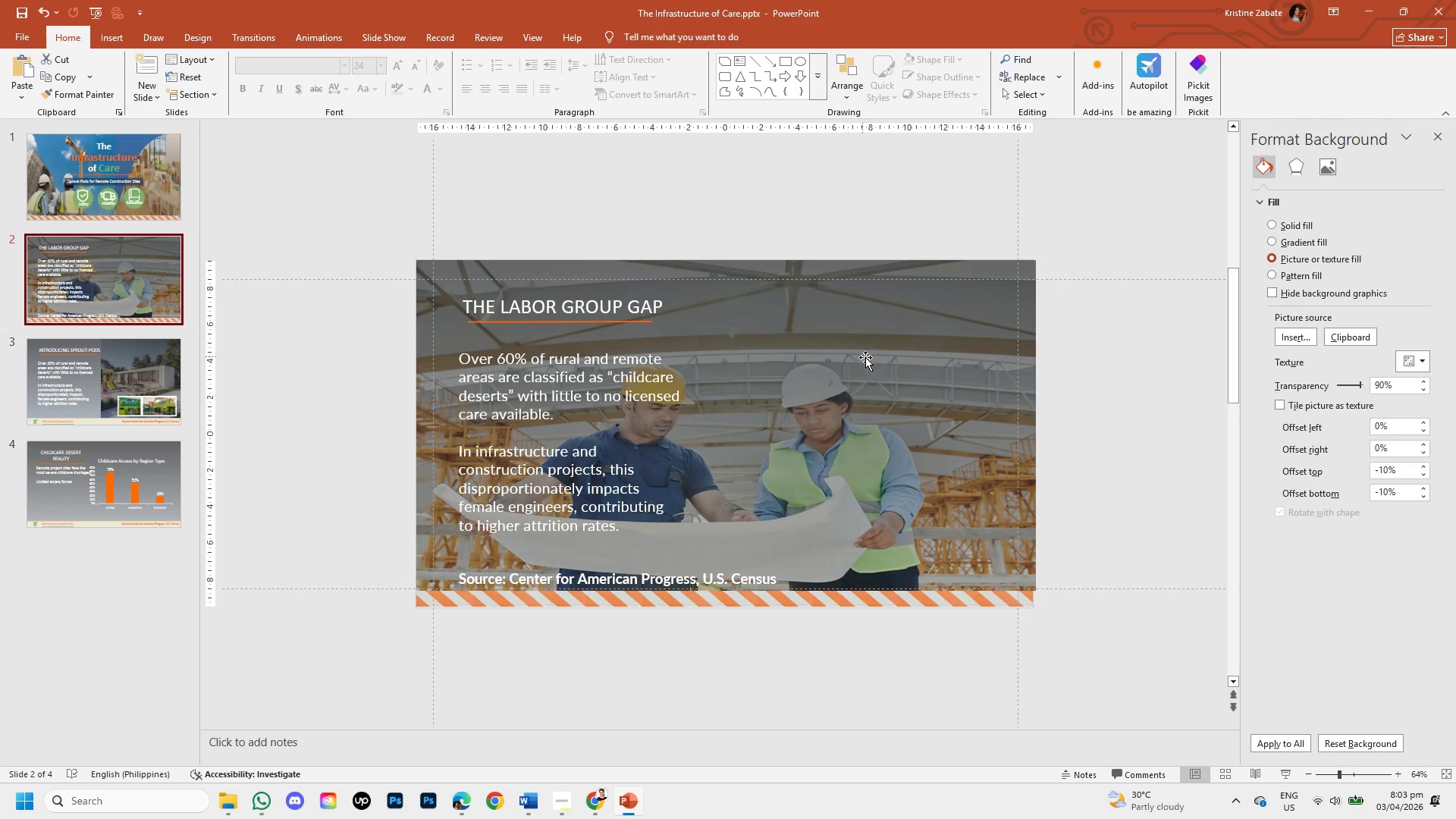 
left_click_drag(start_coordinate=[874, 359], to_coordinate=[927, 459])
 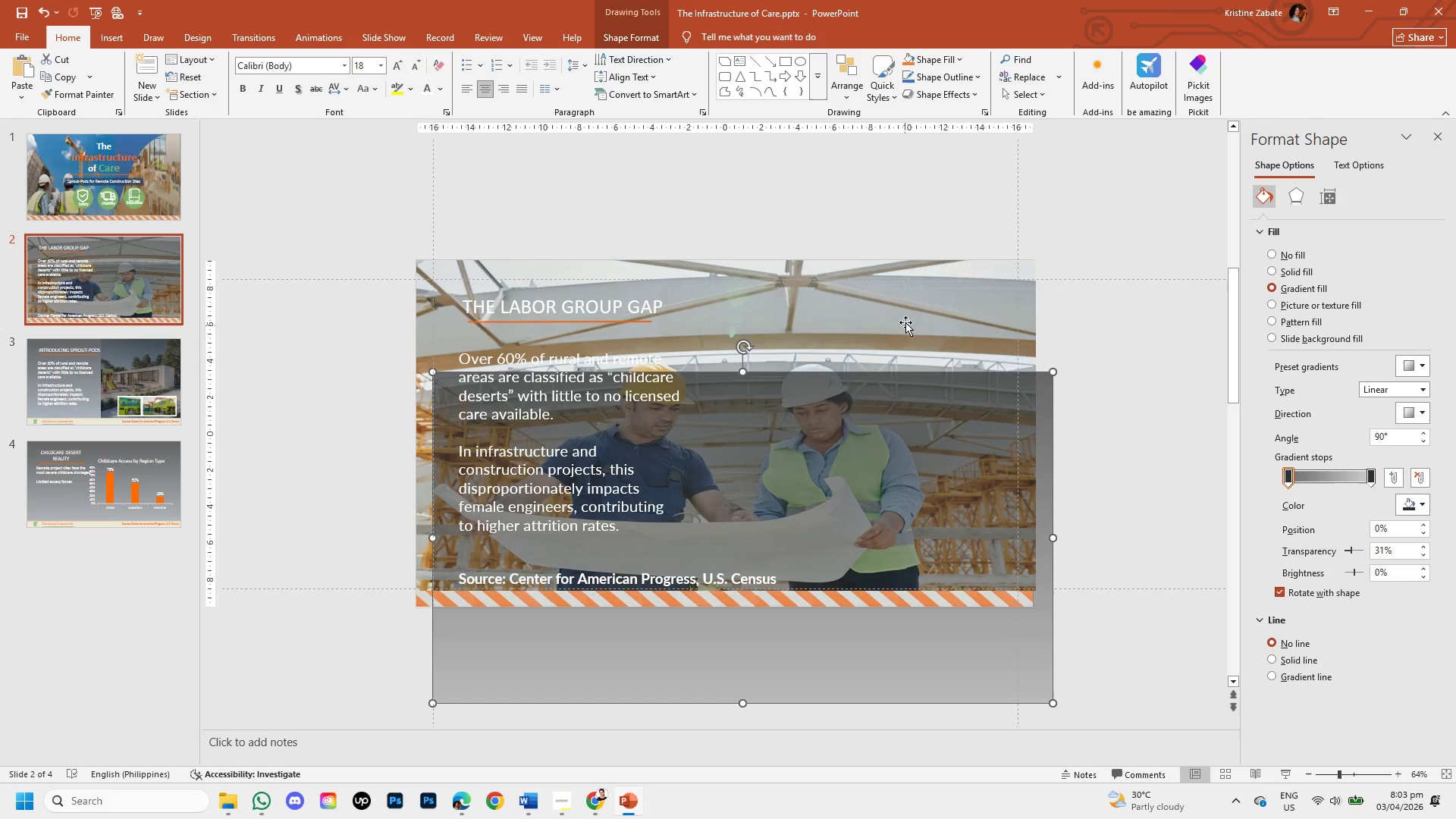 
left_click_drag(start_coordinate=[912, 304], to_coordinate=[943, 377])
 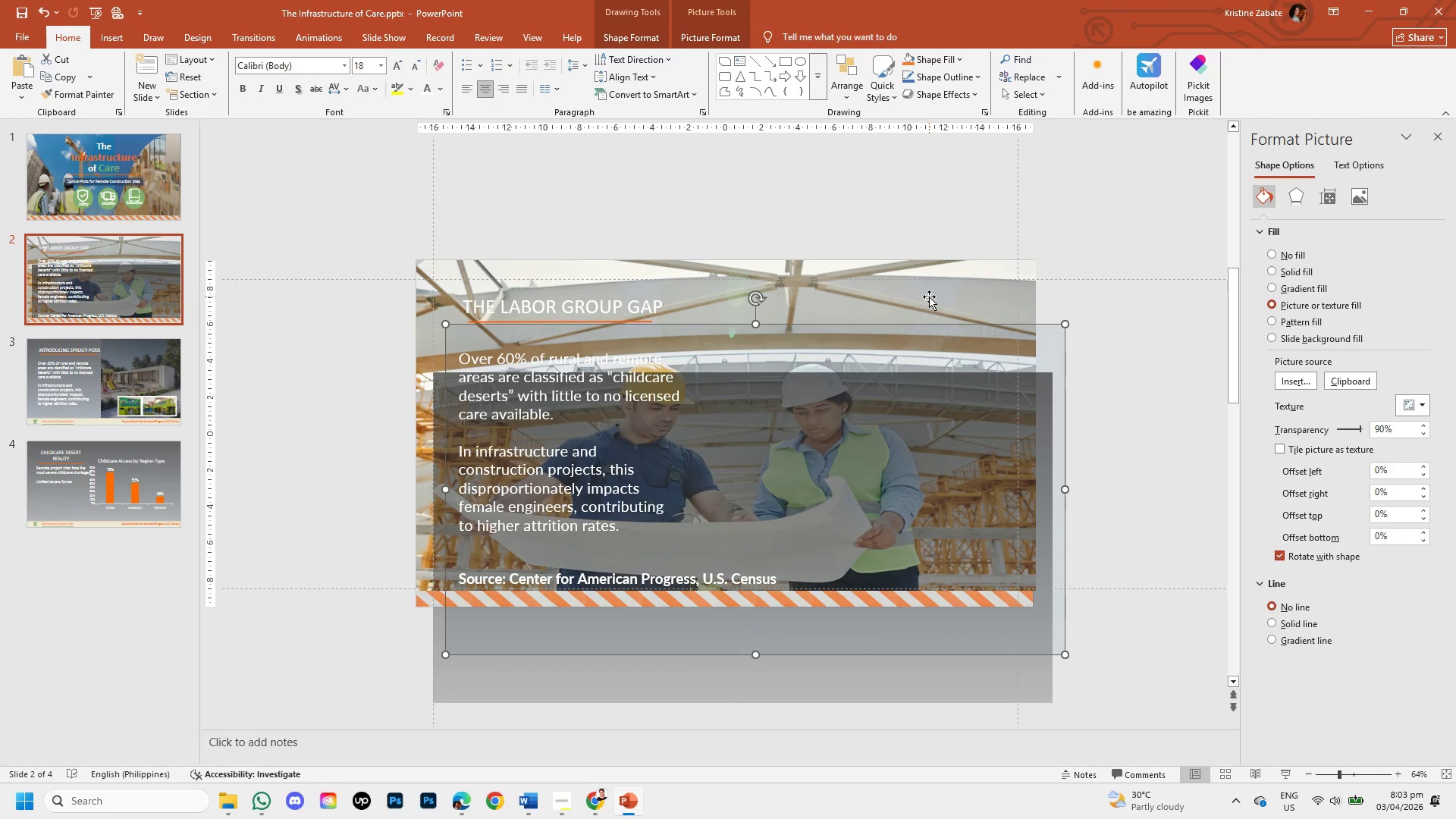 
left_click_drag(start_coordinate=[929, 297], to_coordinate=[943, 335])
 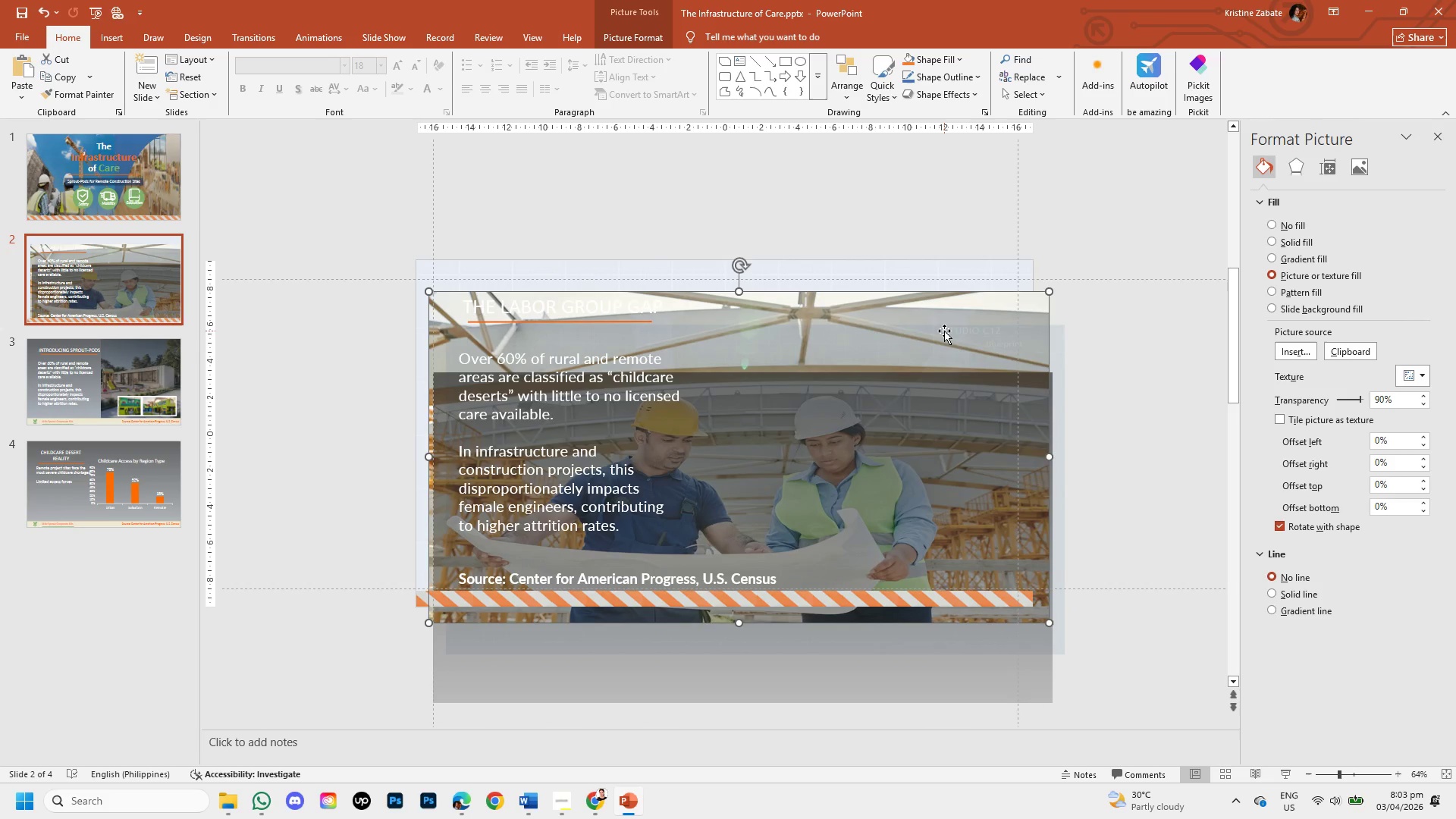 
key(Control+Z)
 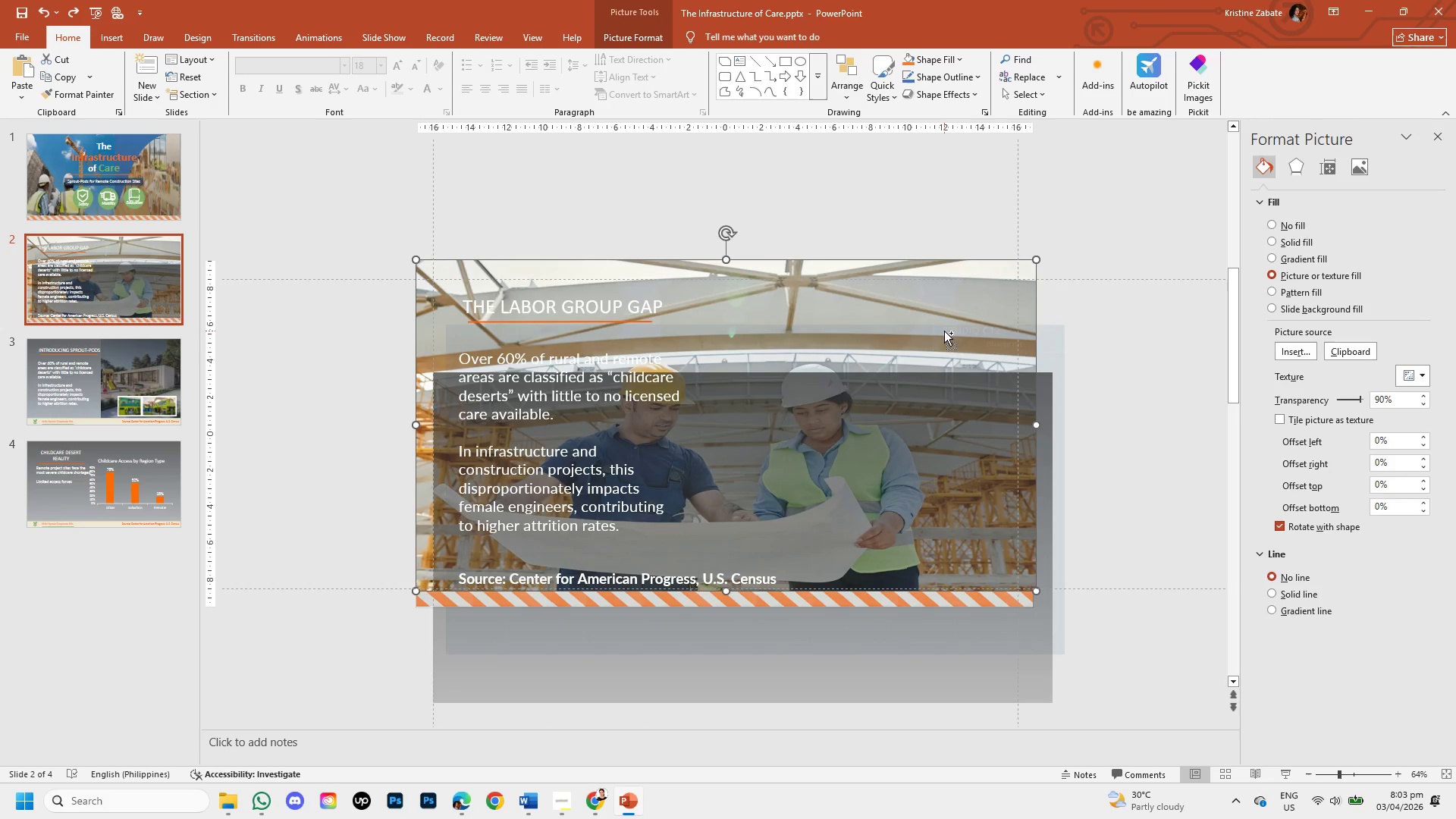 
key(Control+Z)
 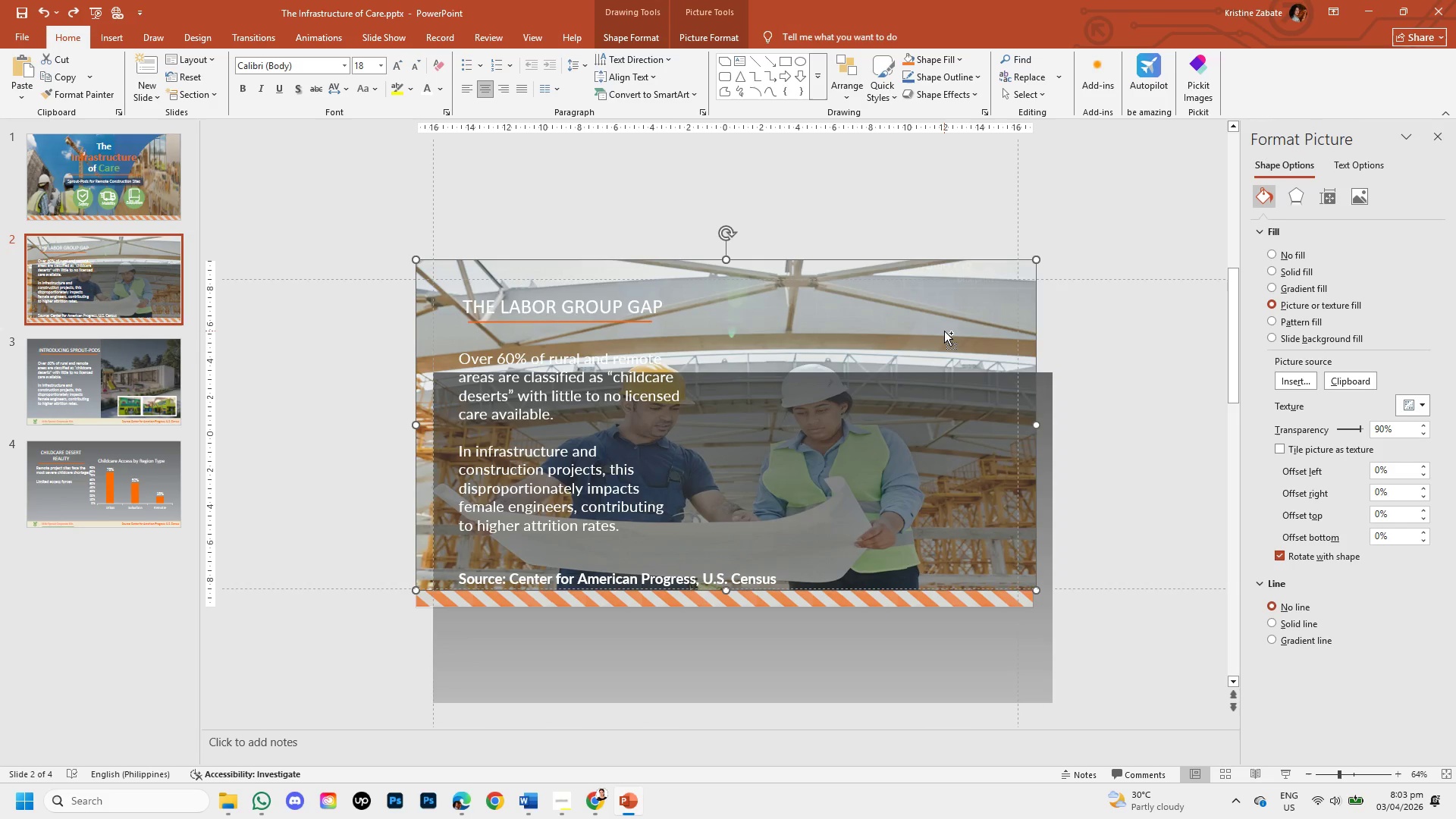 
key(Control+Z)
 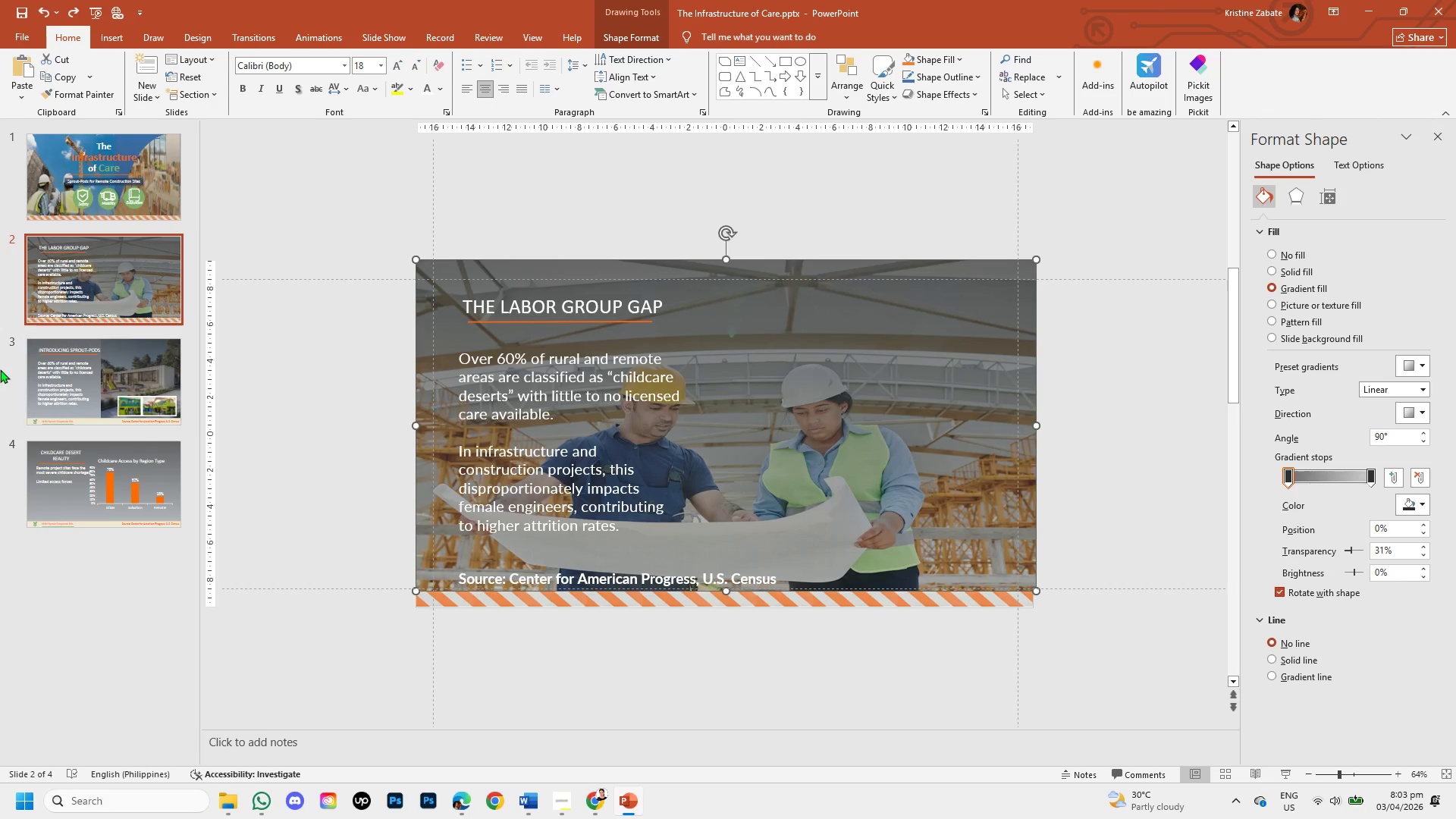 
left_click([71, 366])
 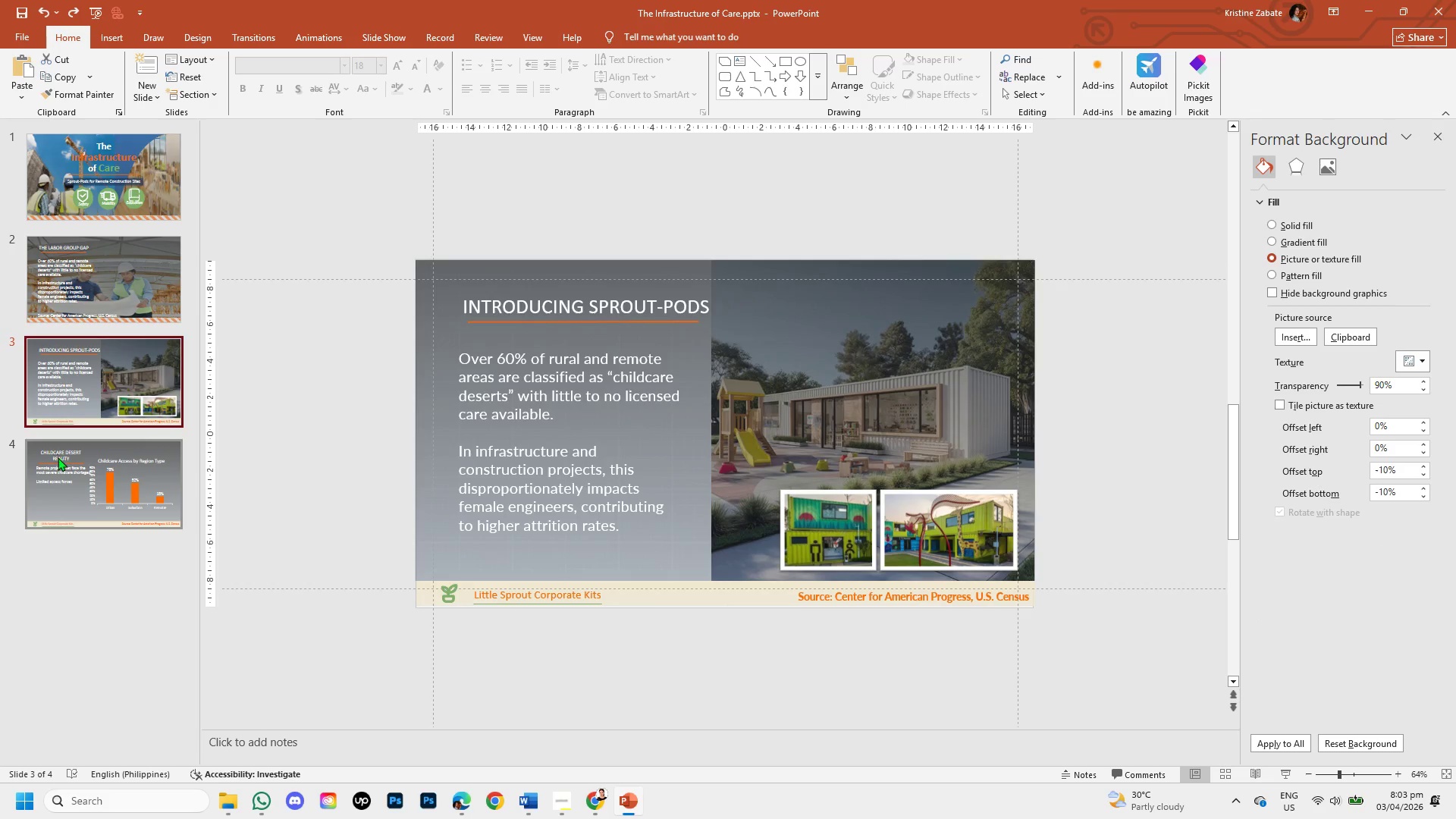 
left_click([58, 460])
 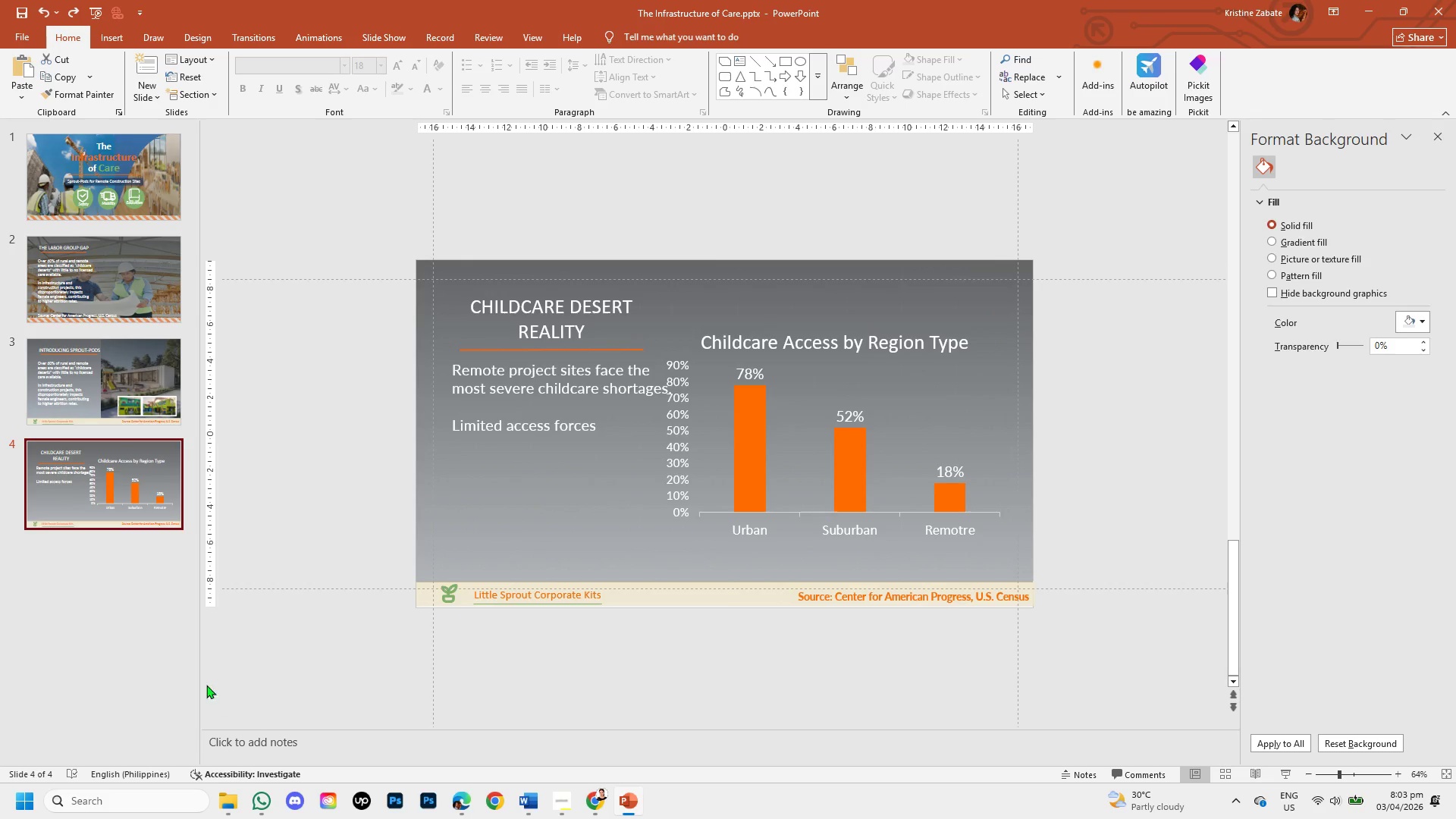 
left_click([121, 570])
 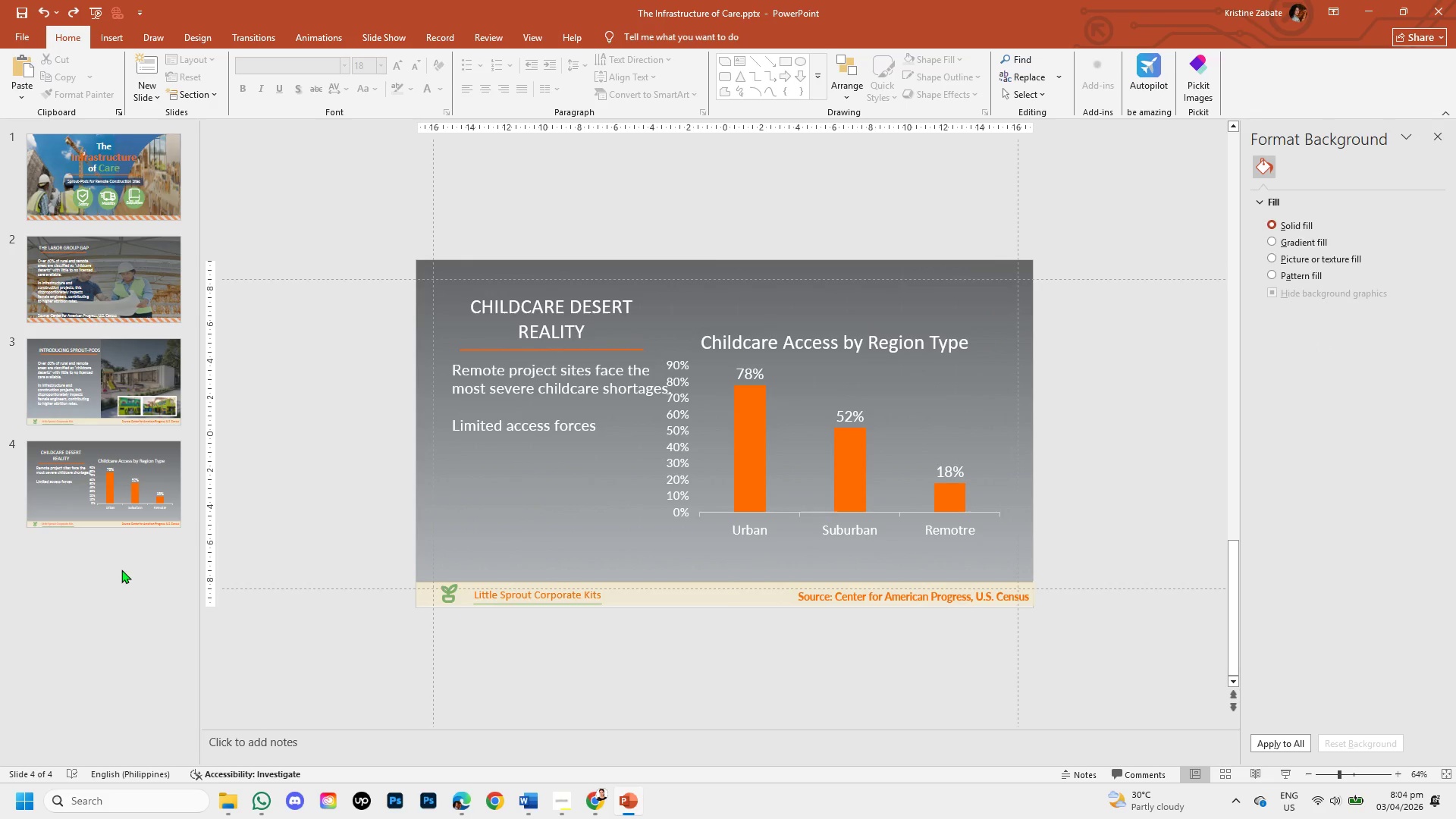 
right_click([121, 570])
 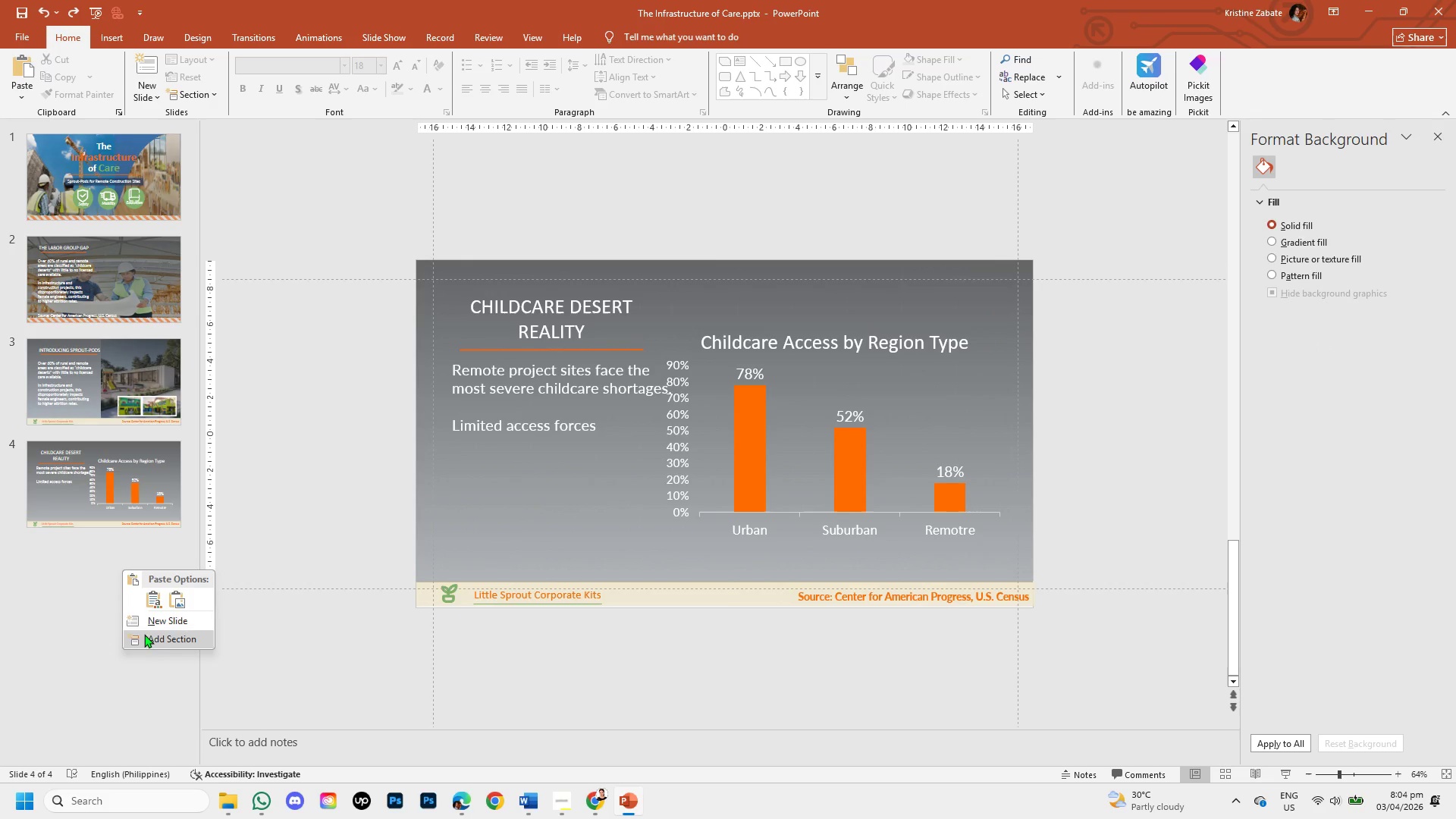 
left_click([155, 626])
 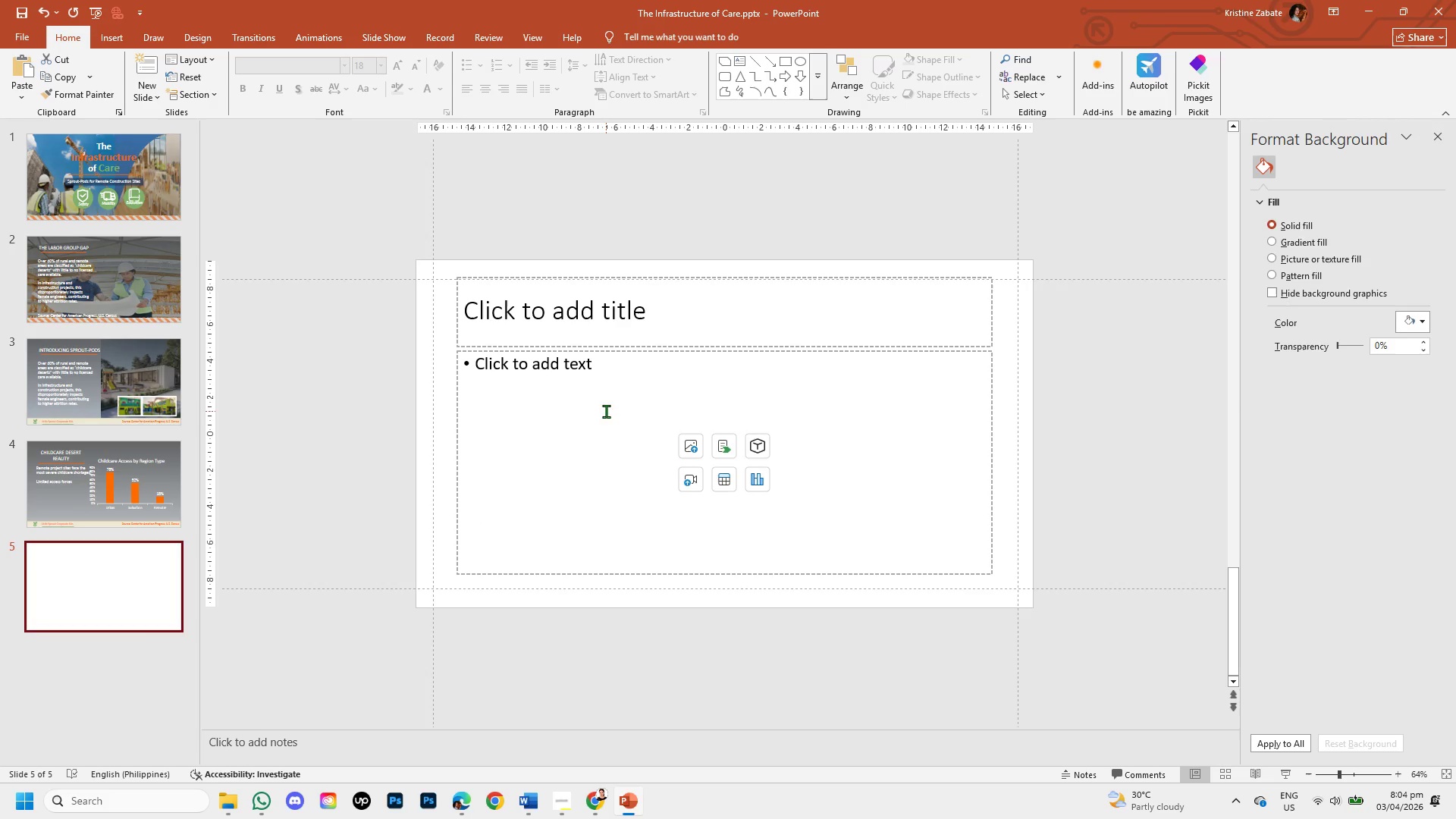 
left_click([607, 319])
 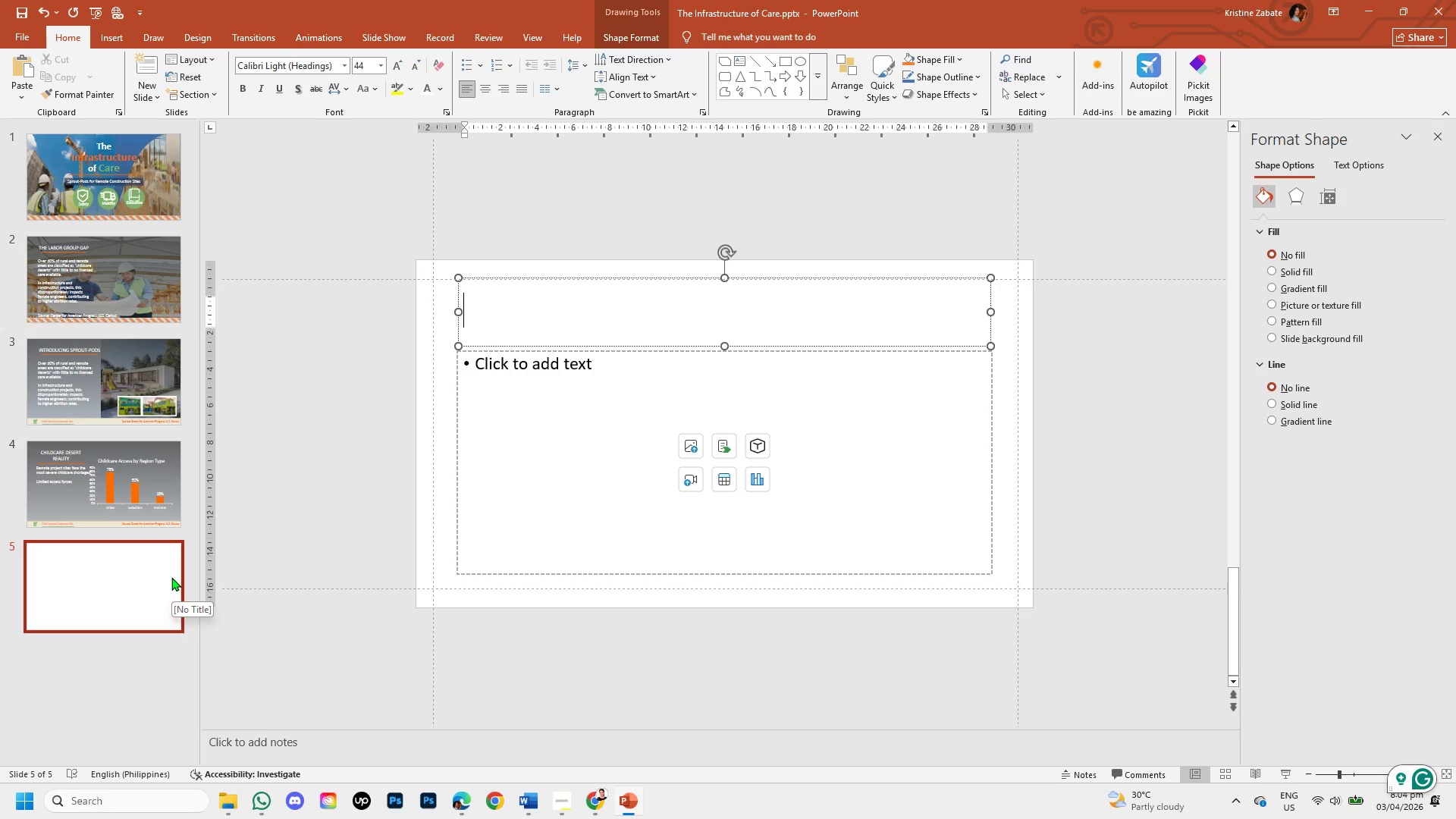 
right_click([171, 577])
 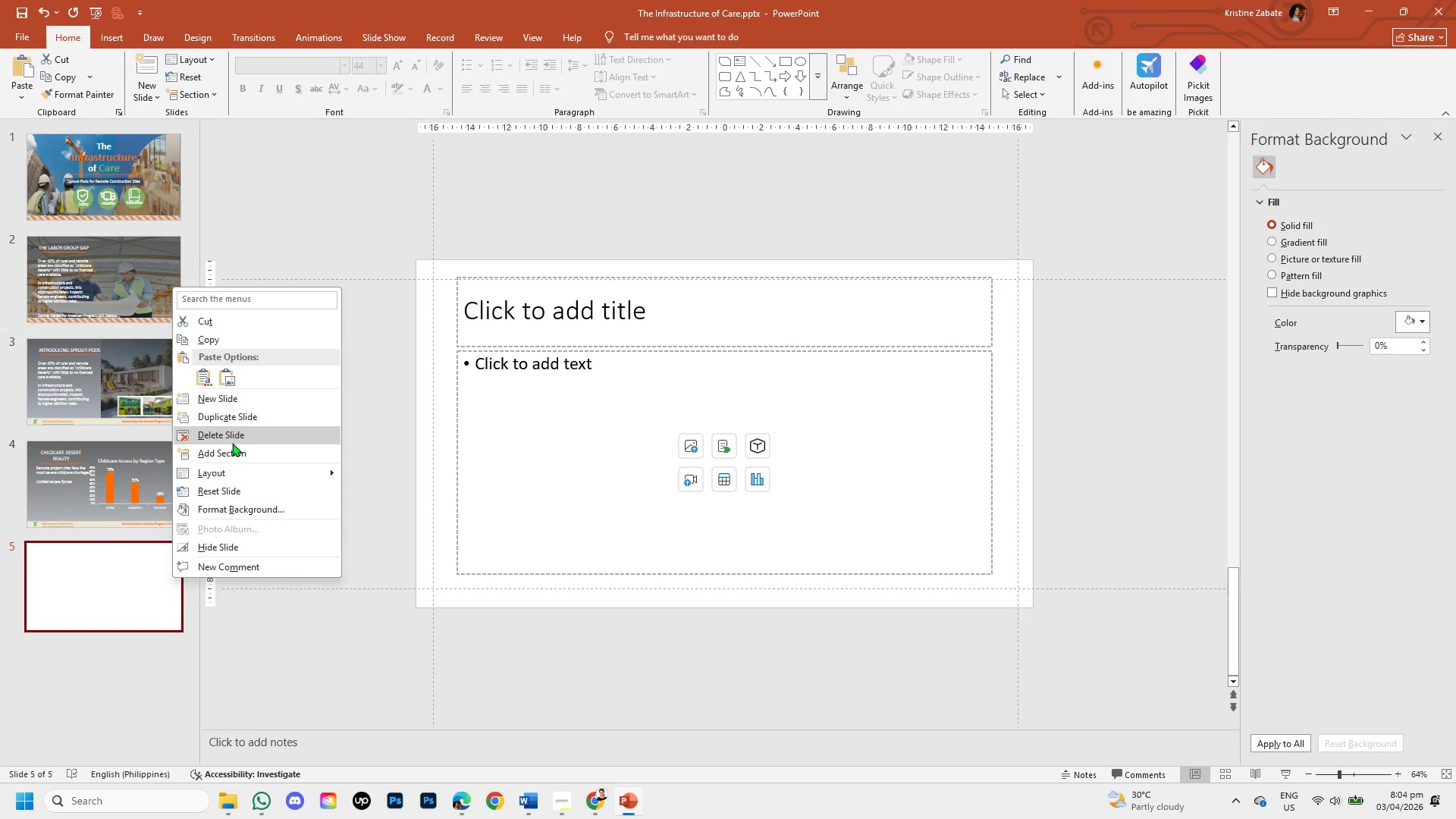 
right_click([232, 443])
 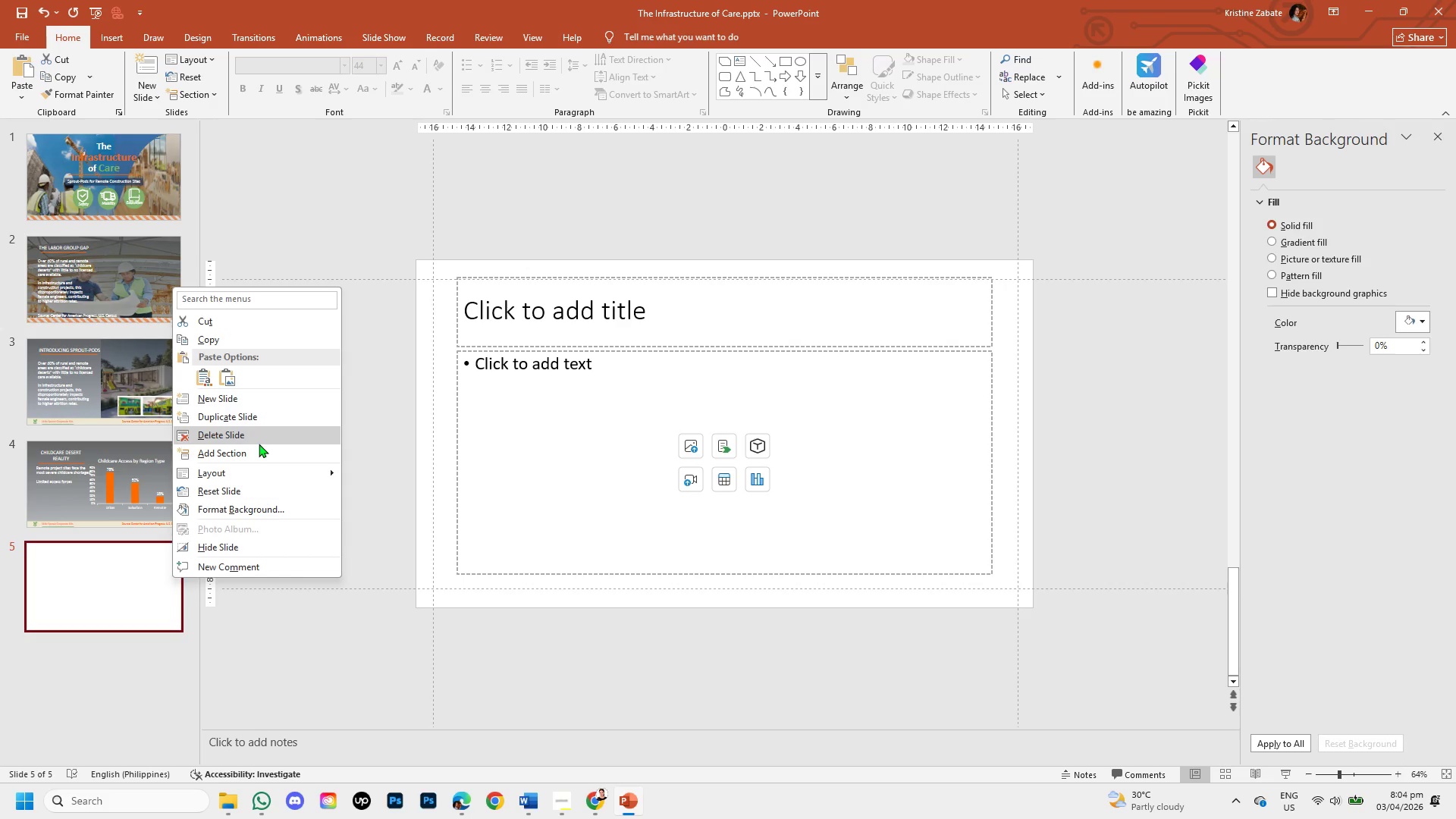 
left_click([259, 444])
 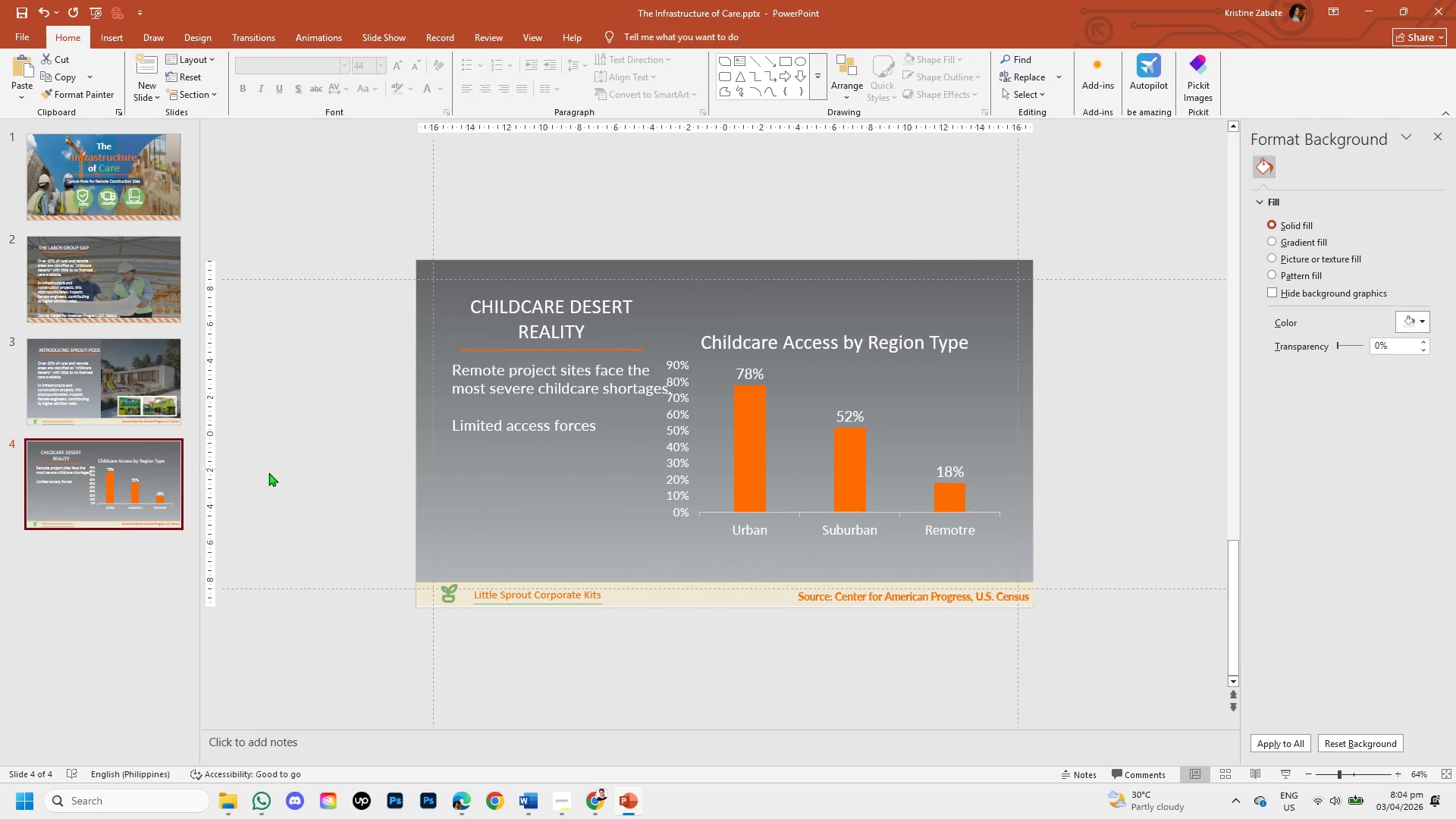 
left_click([269, 477])
 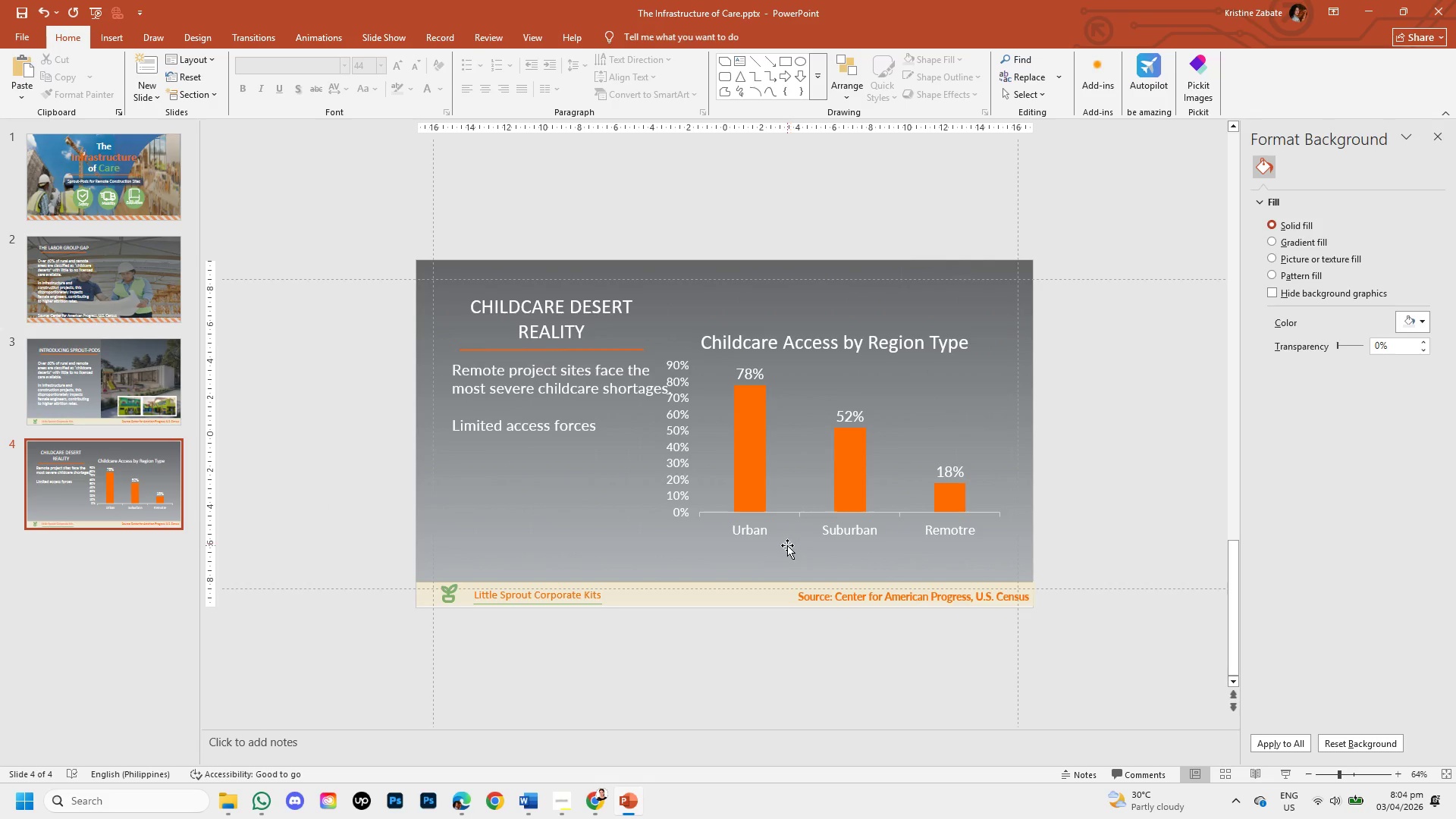 
wait(7.91)
 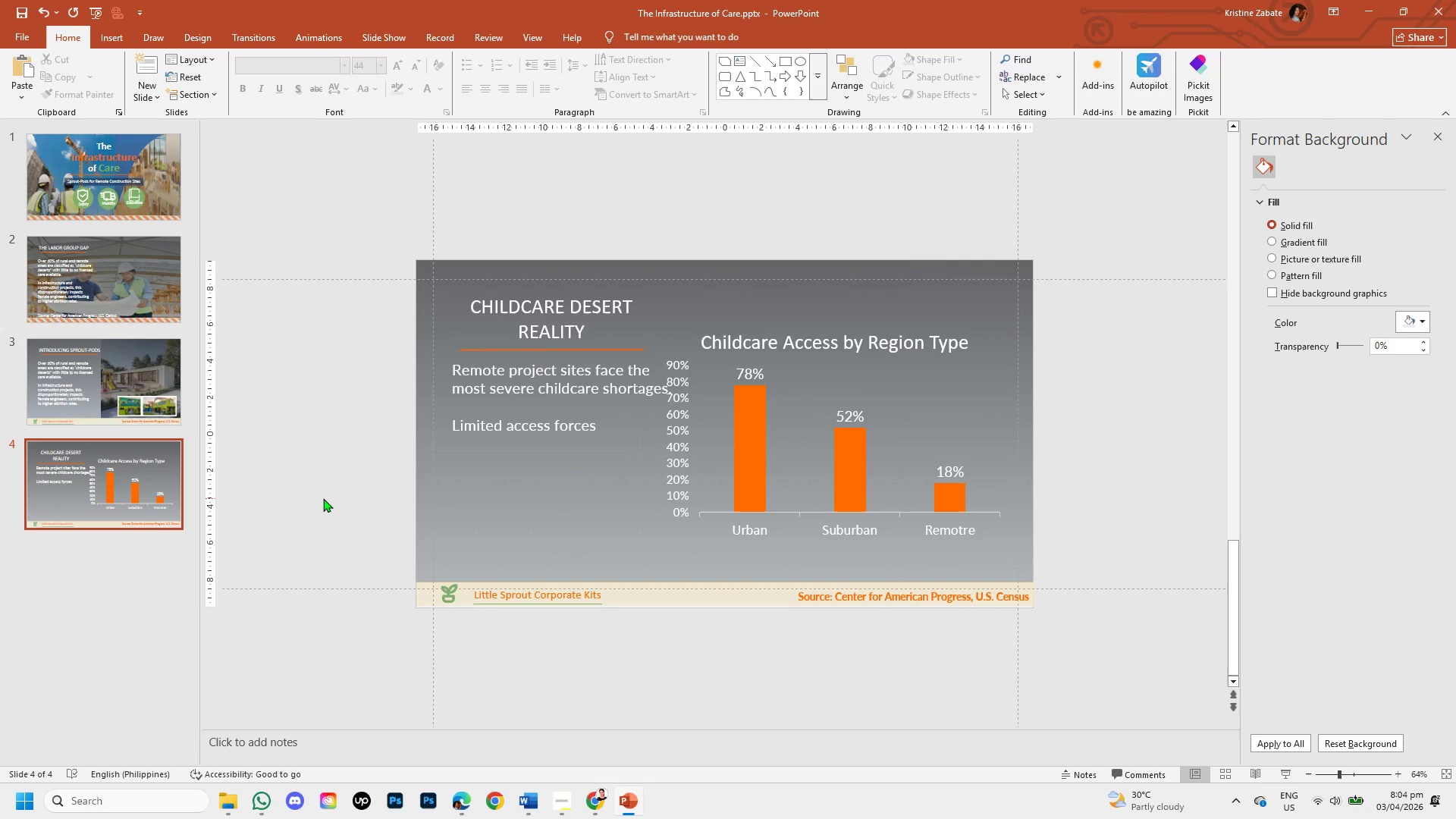 
key(Control+Z)
 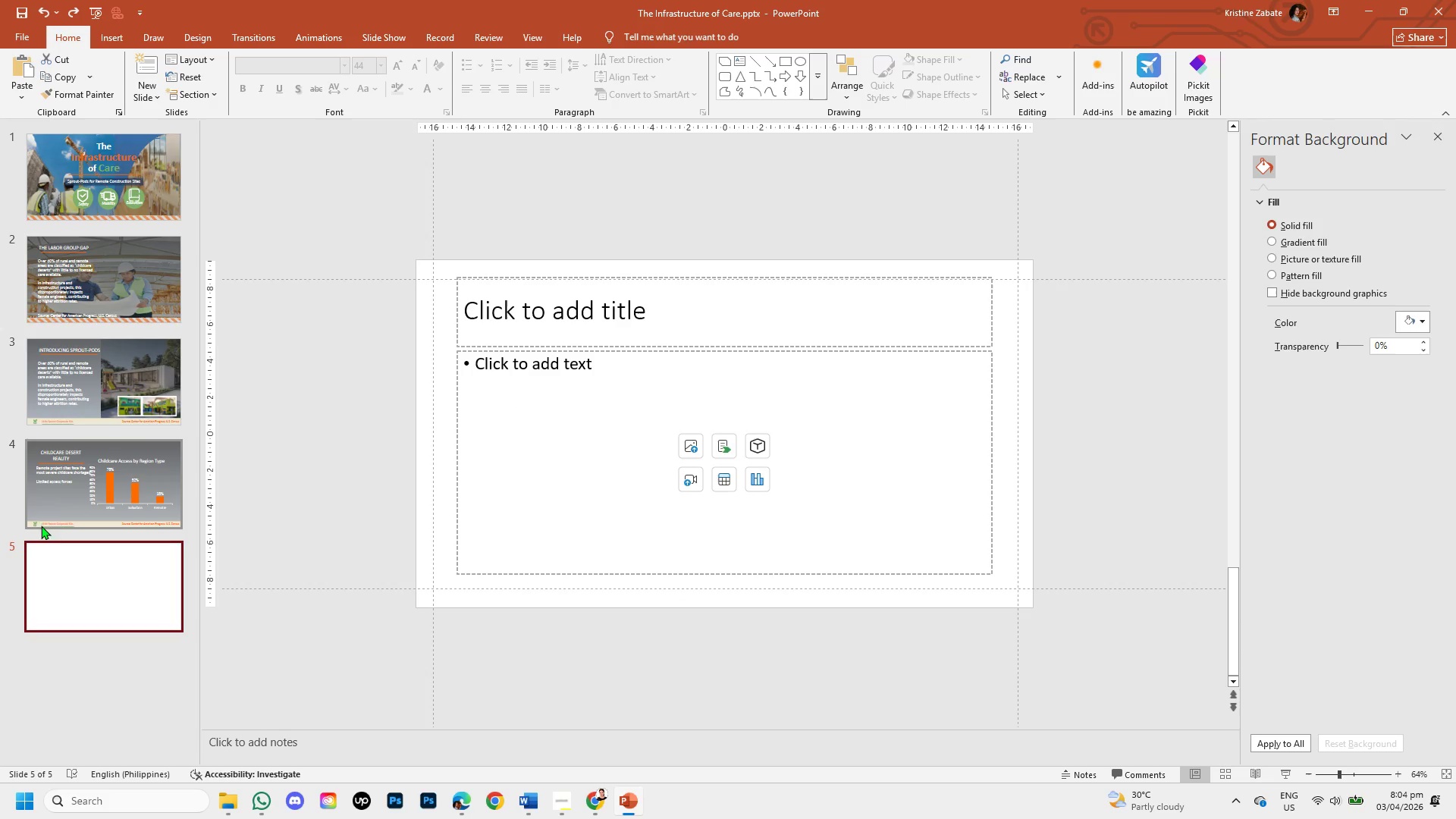 
left_click([46, 491])
 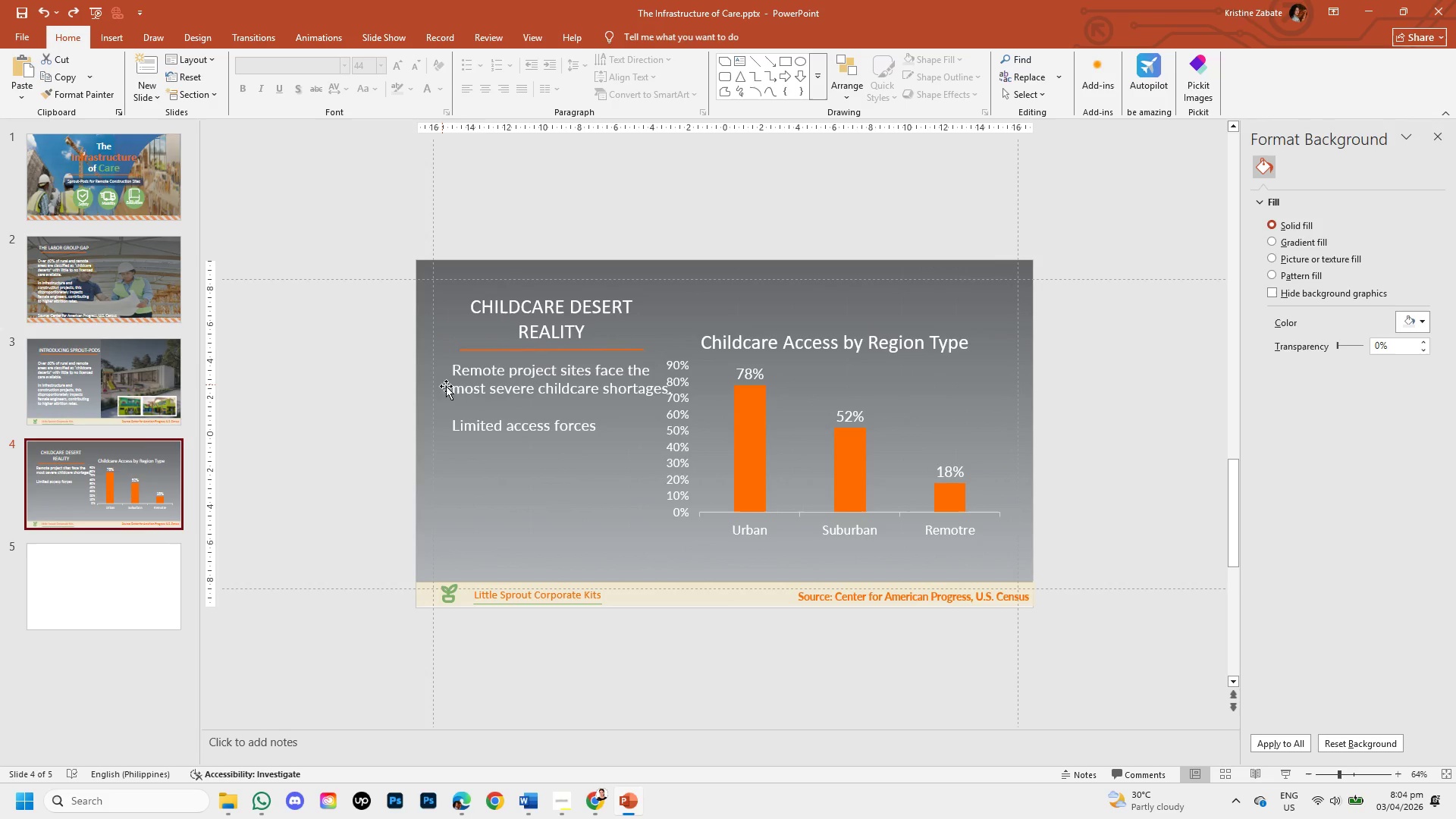 
left_click([470, 383])
 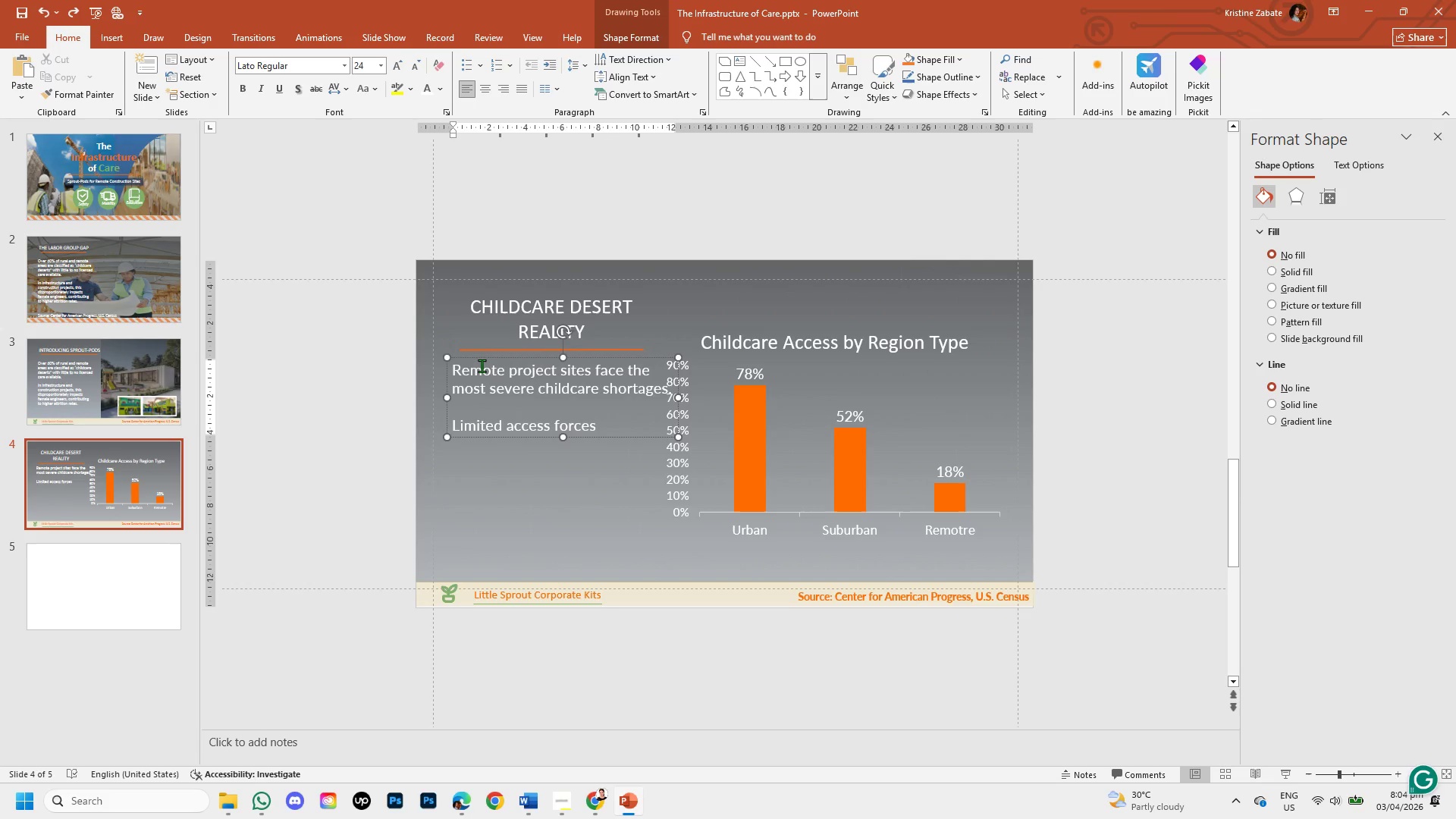 
left_click([475, 357])
 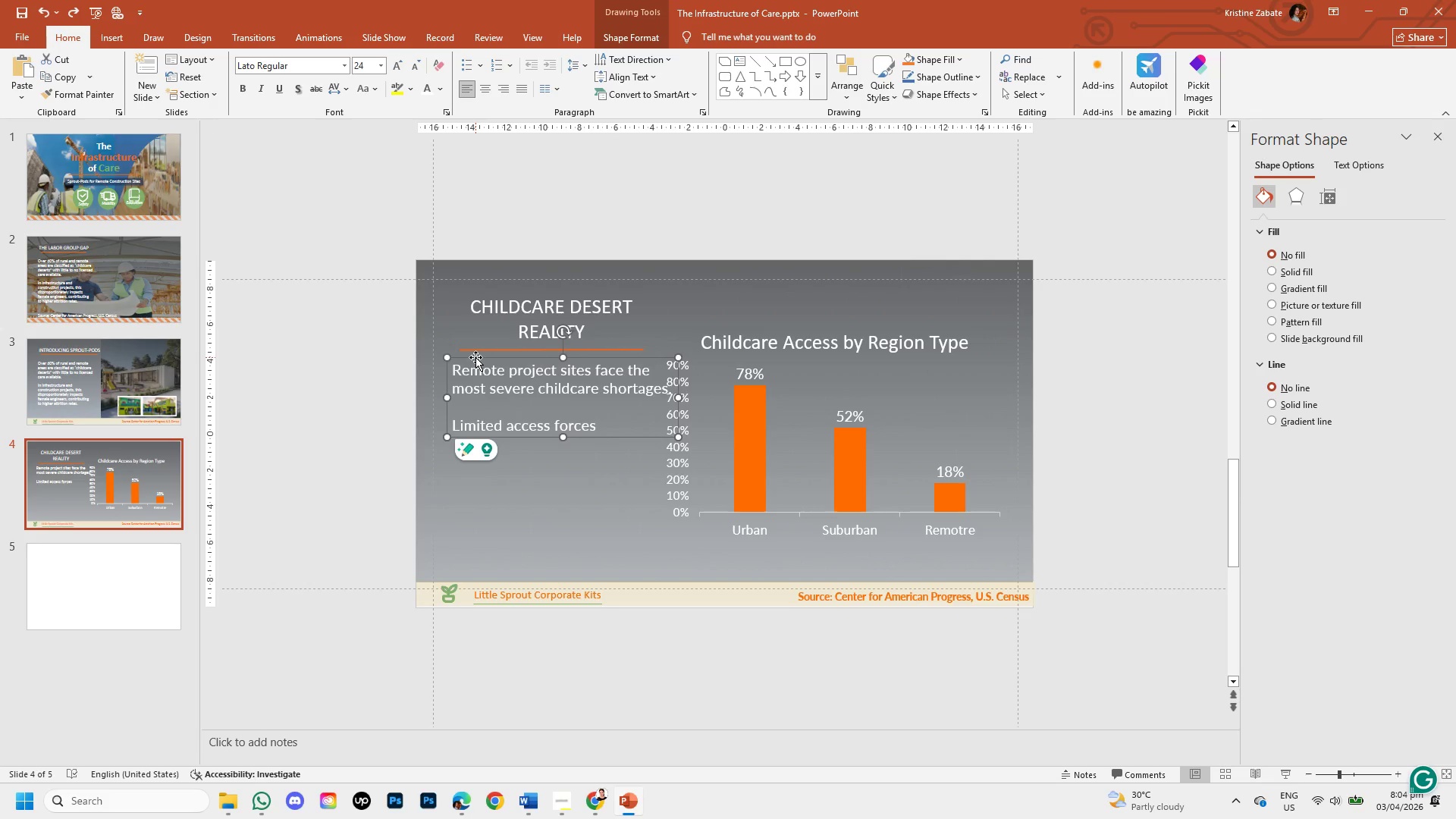 
key(Backspace)
 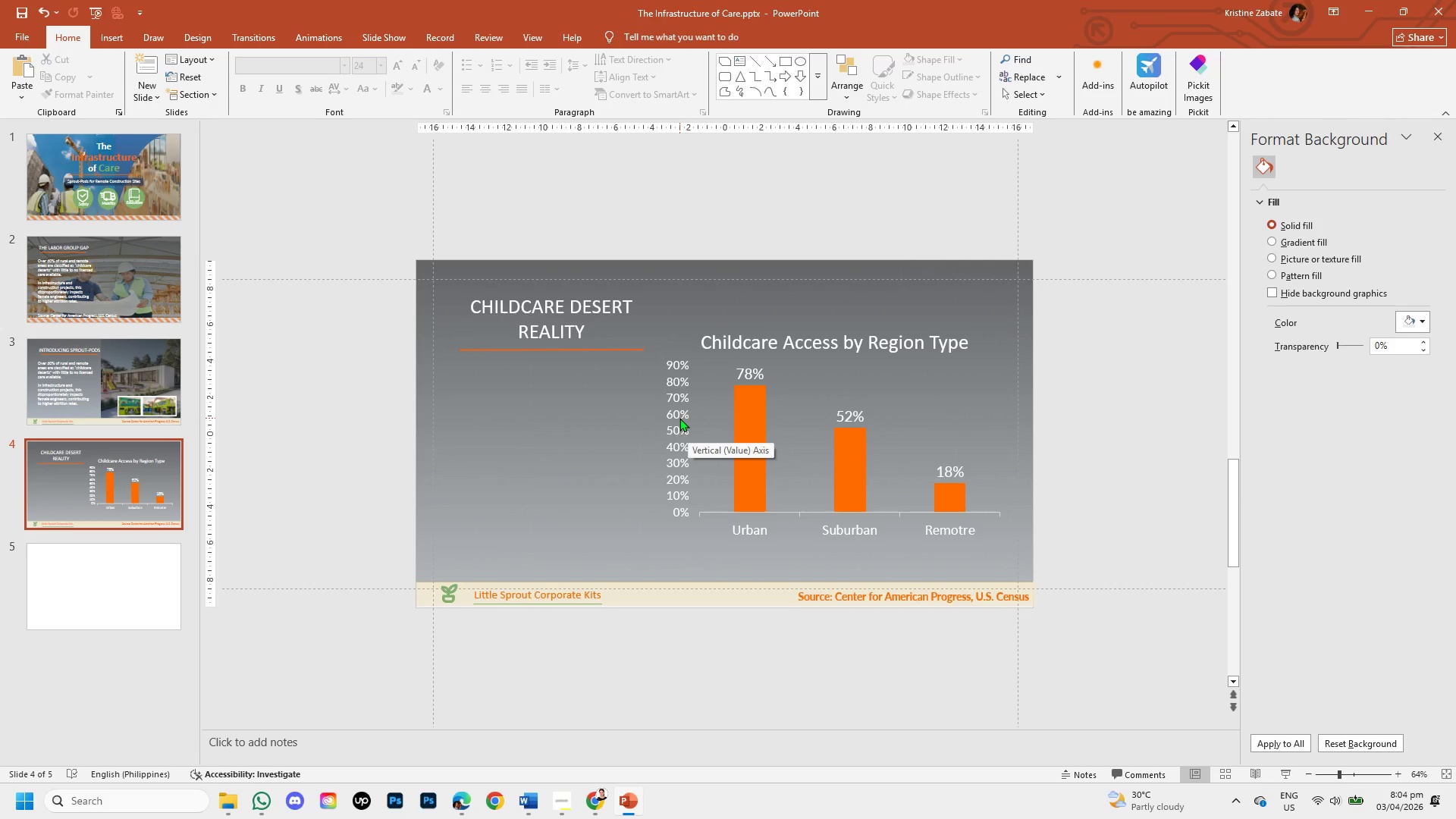 
left_click([679, 418])
 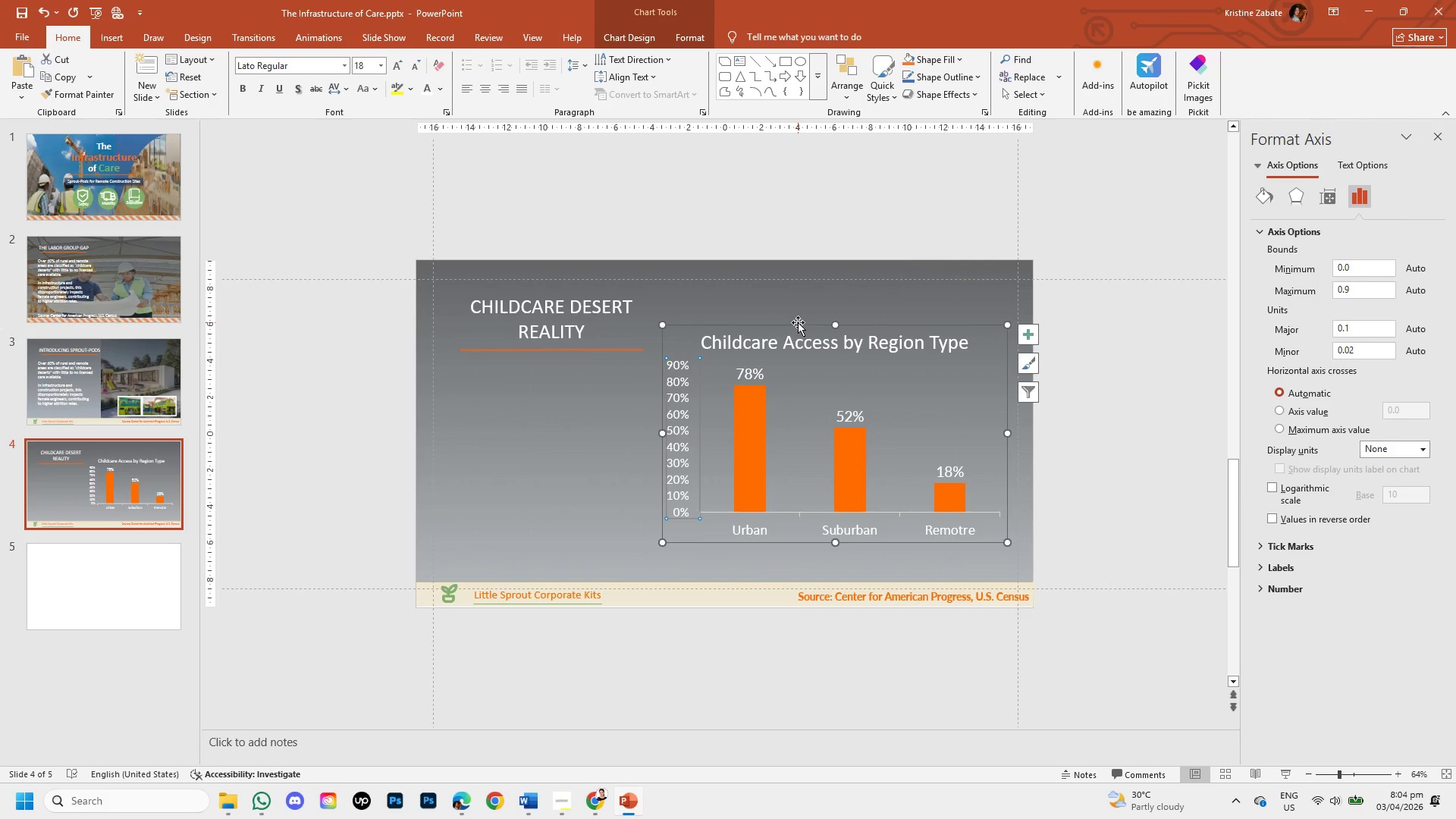 
left_click_drag(start_coordinate=[798, 322], to_coordinate=[666, 345])
 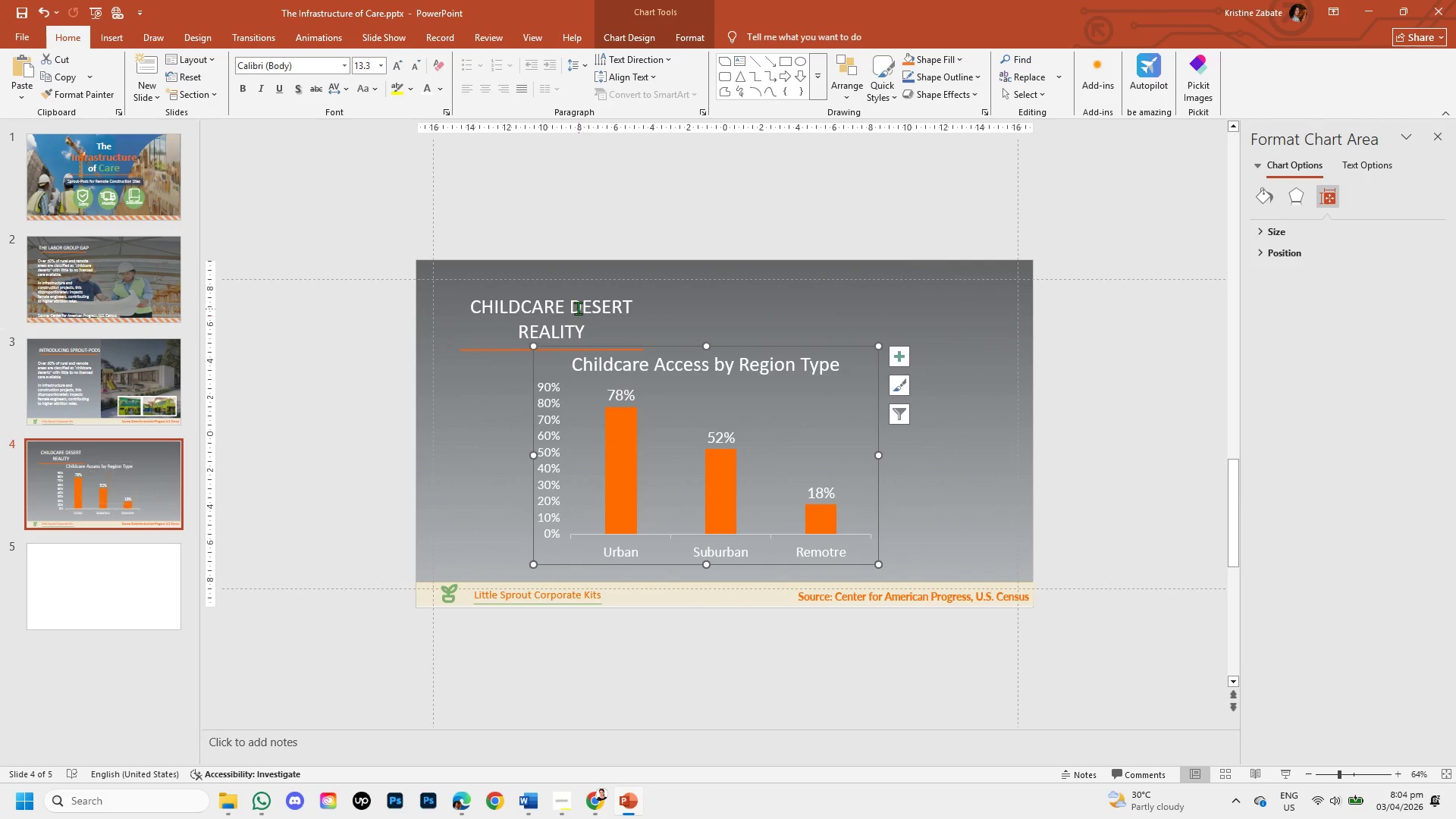 
left_click([578, 308])
 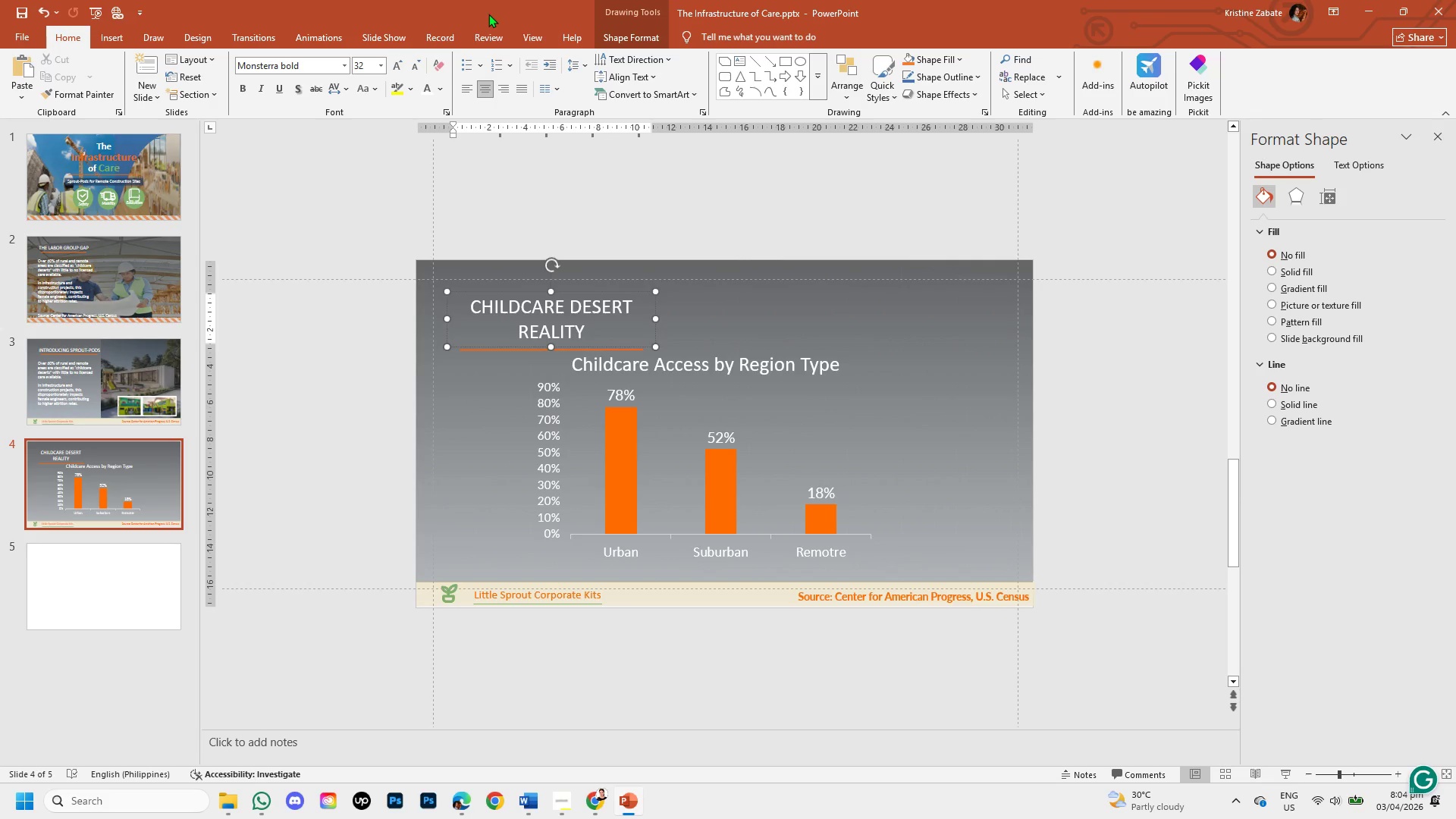 
left_click([615, 31])
 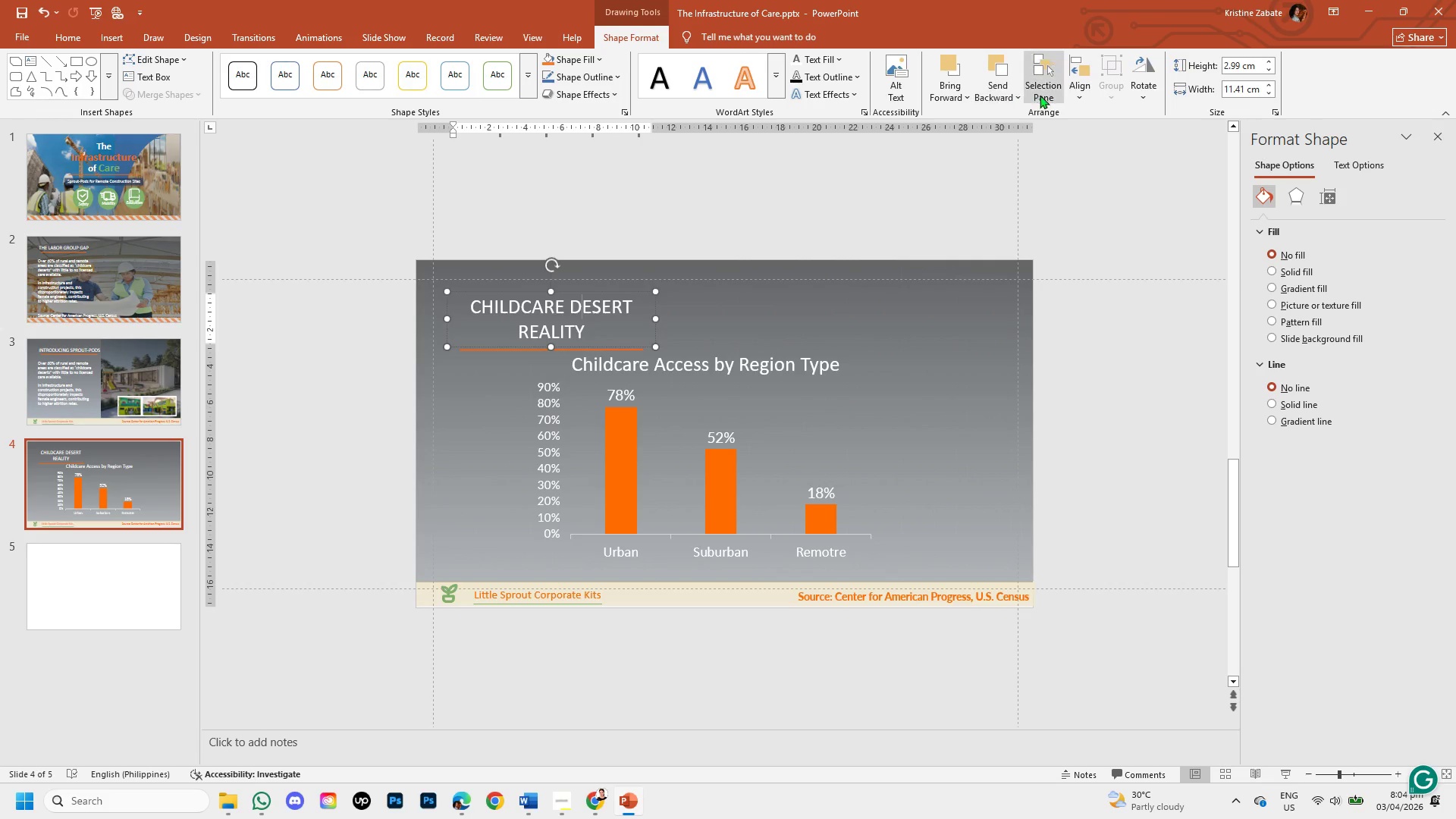 
left_click([1081, 95])
 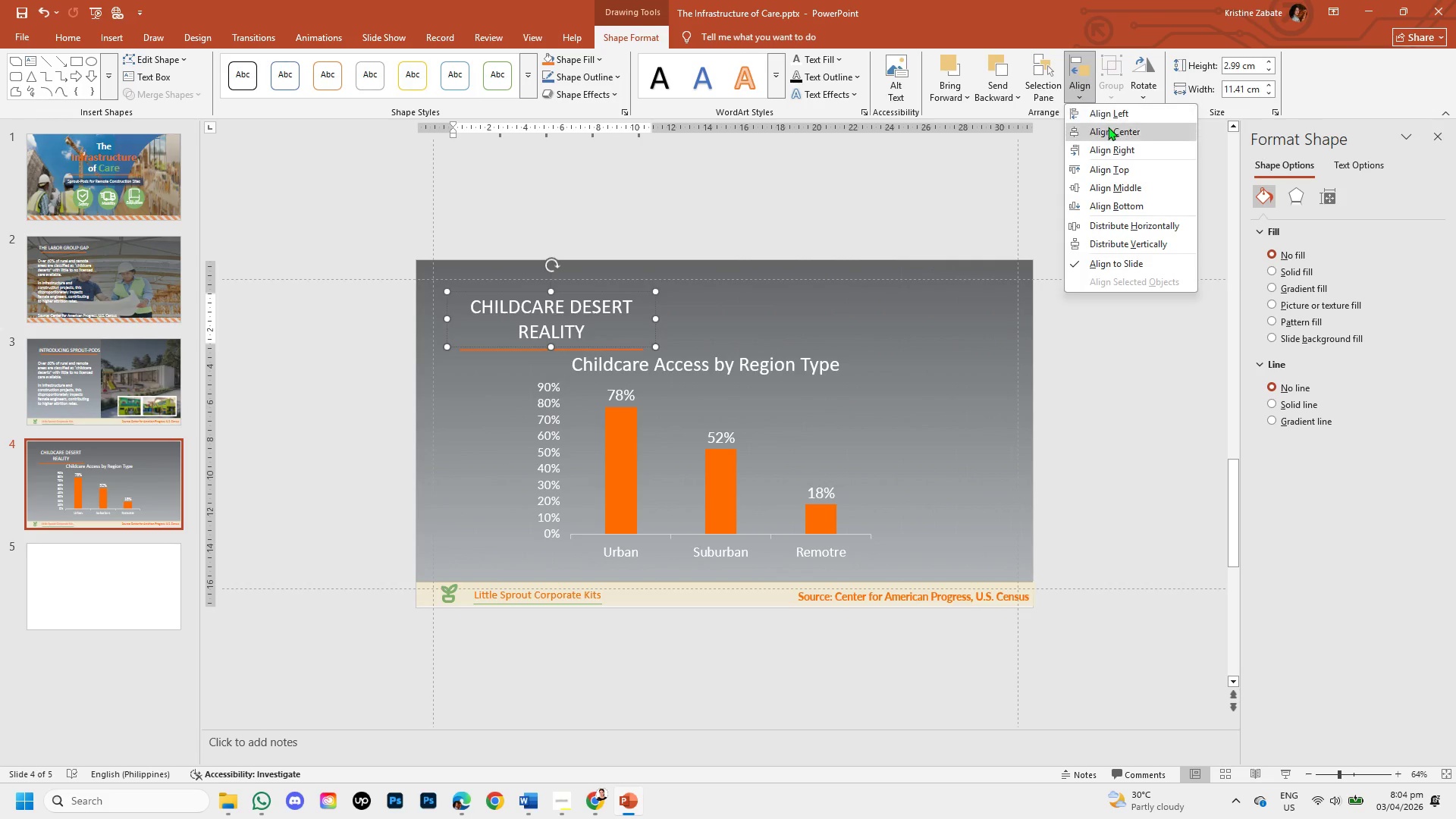 
left_click([1109, 128])
 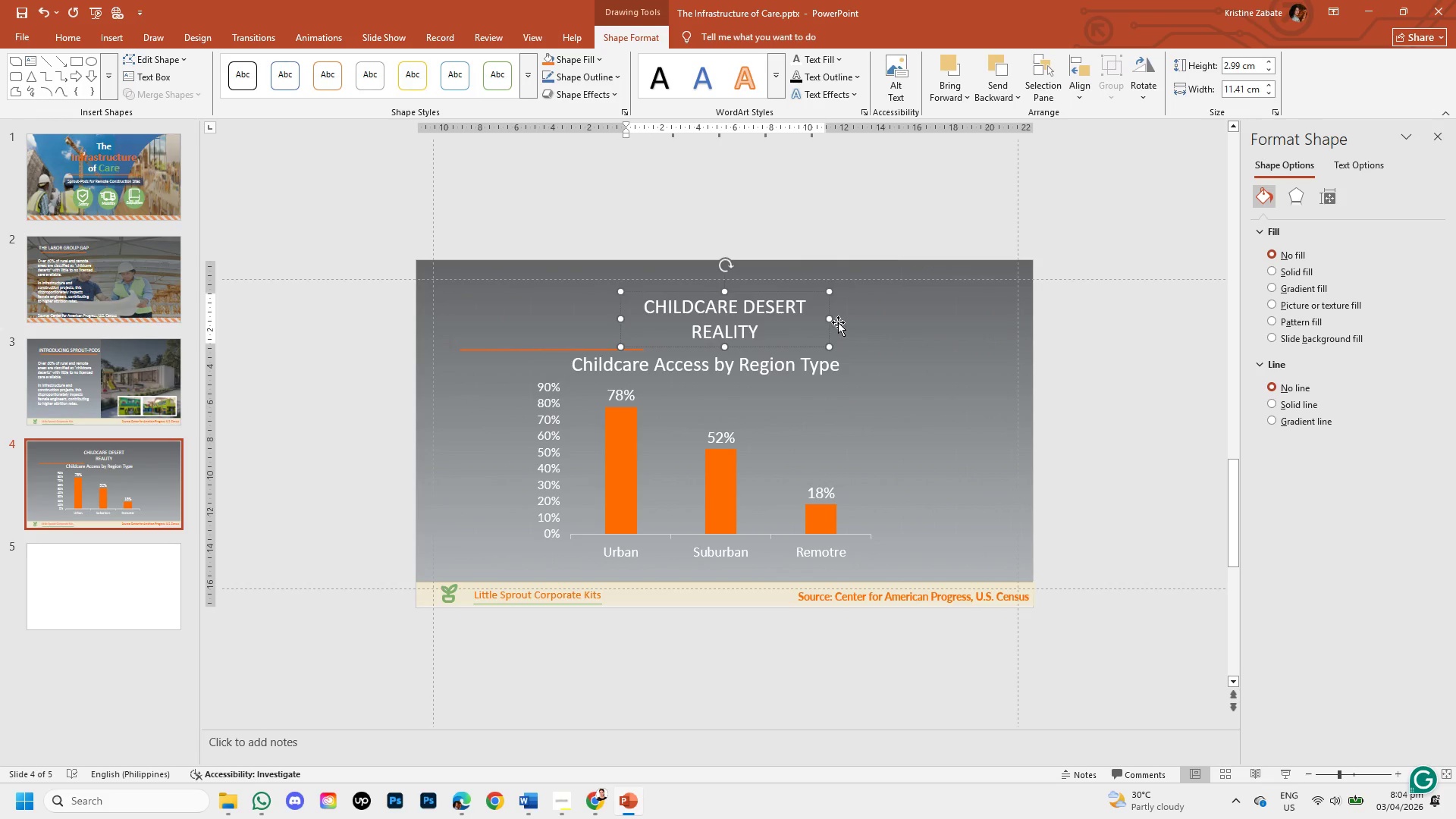 
left_click_drag(start_coordinate=[830, 318], to_coordinate=[924, 316])
 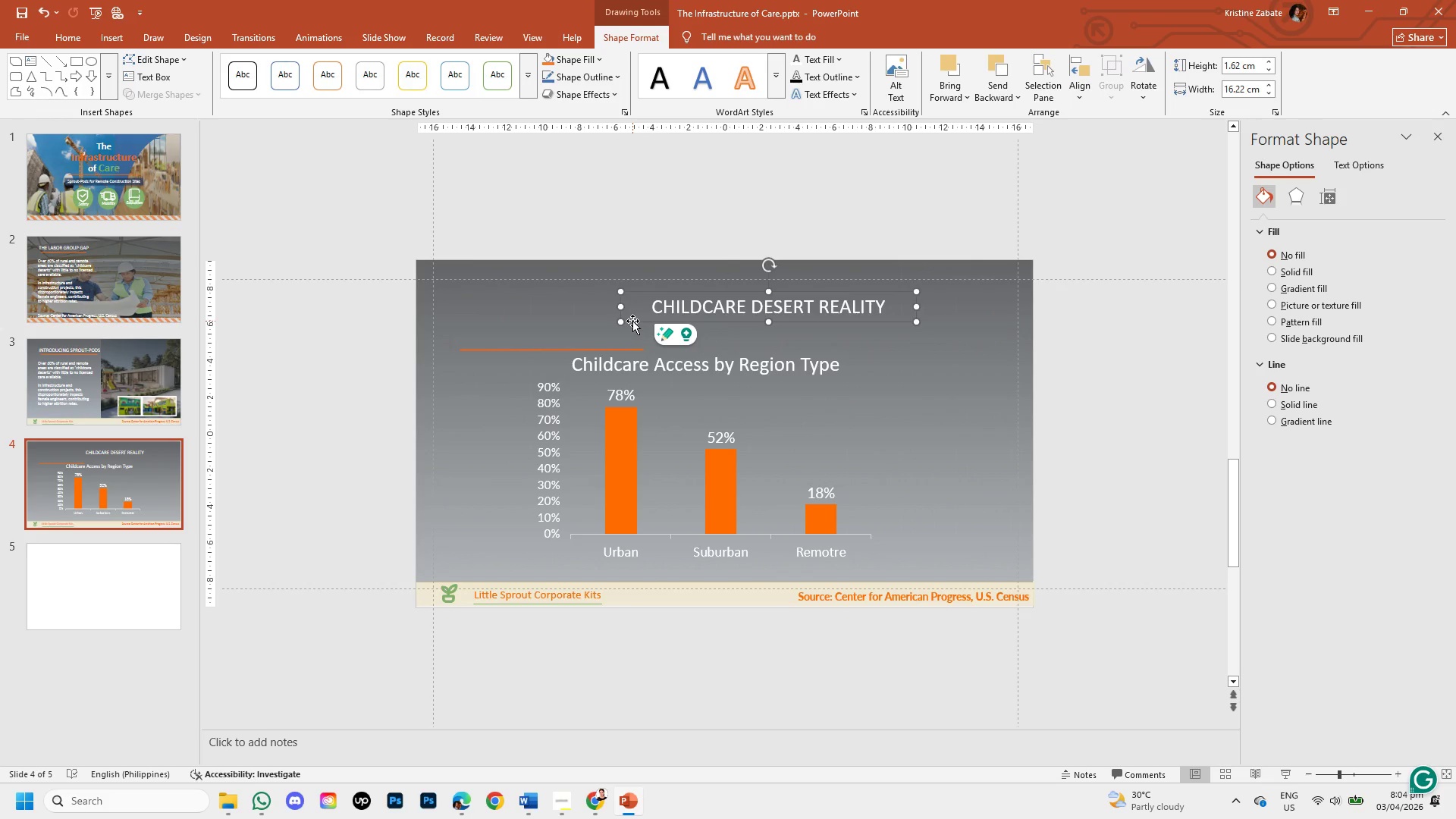 
left_click_drag(start_coordinate=[632, 321], to_coordinate=[601, 321])
 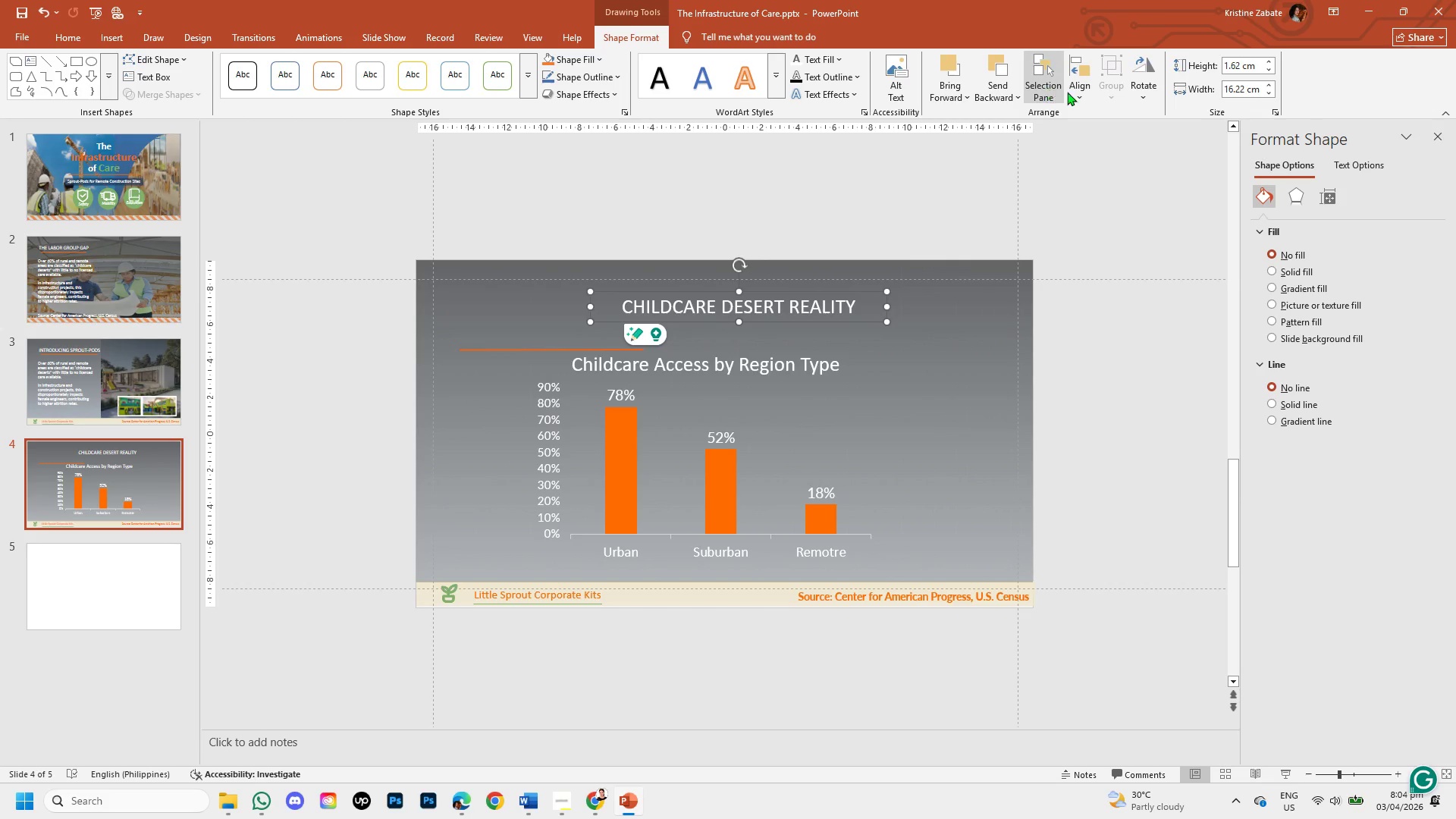 
left_click([1068, 92])
 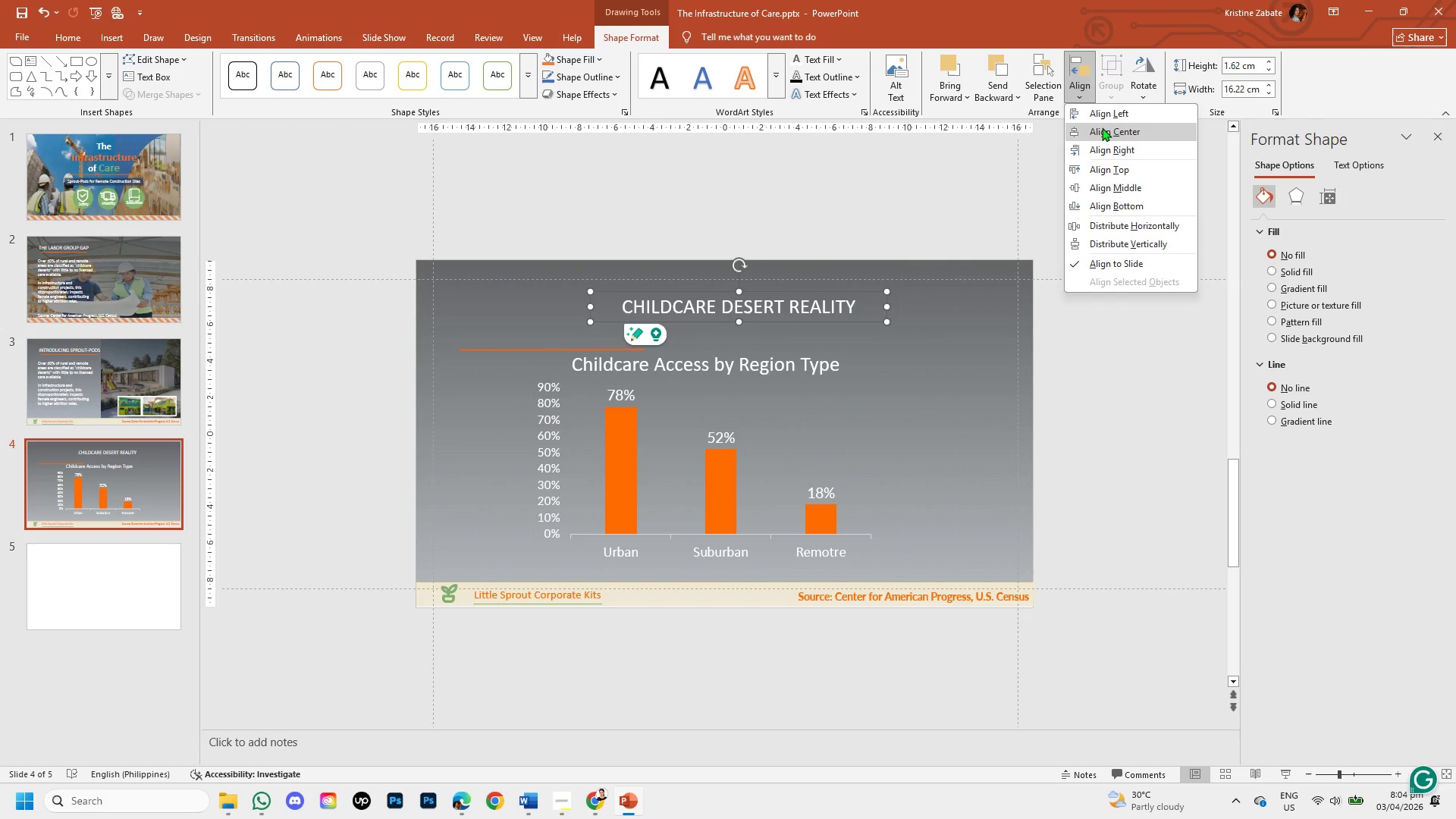 
left_click([1102, 127])
 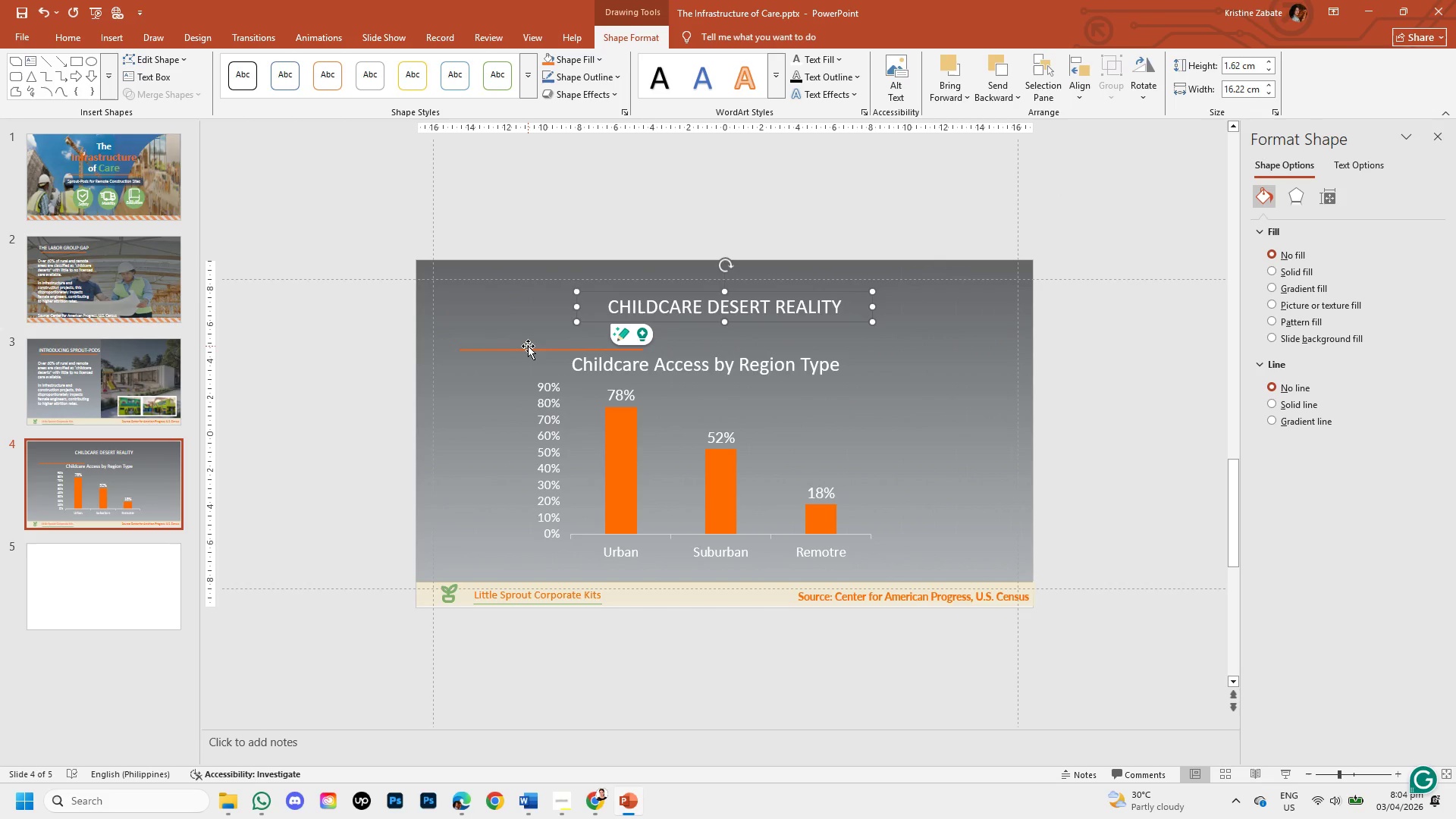 
left_click([532, 349])
 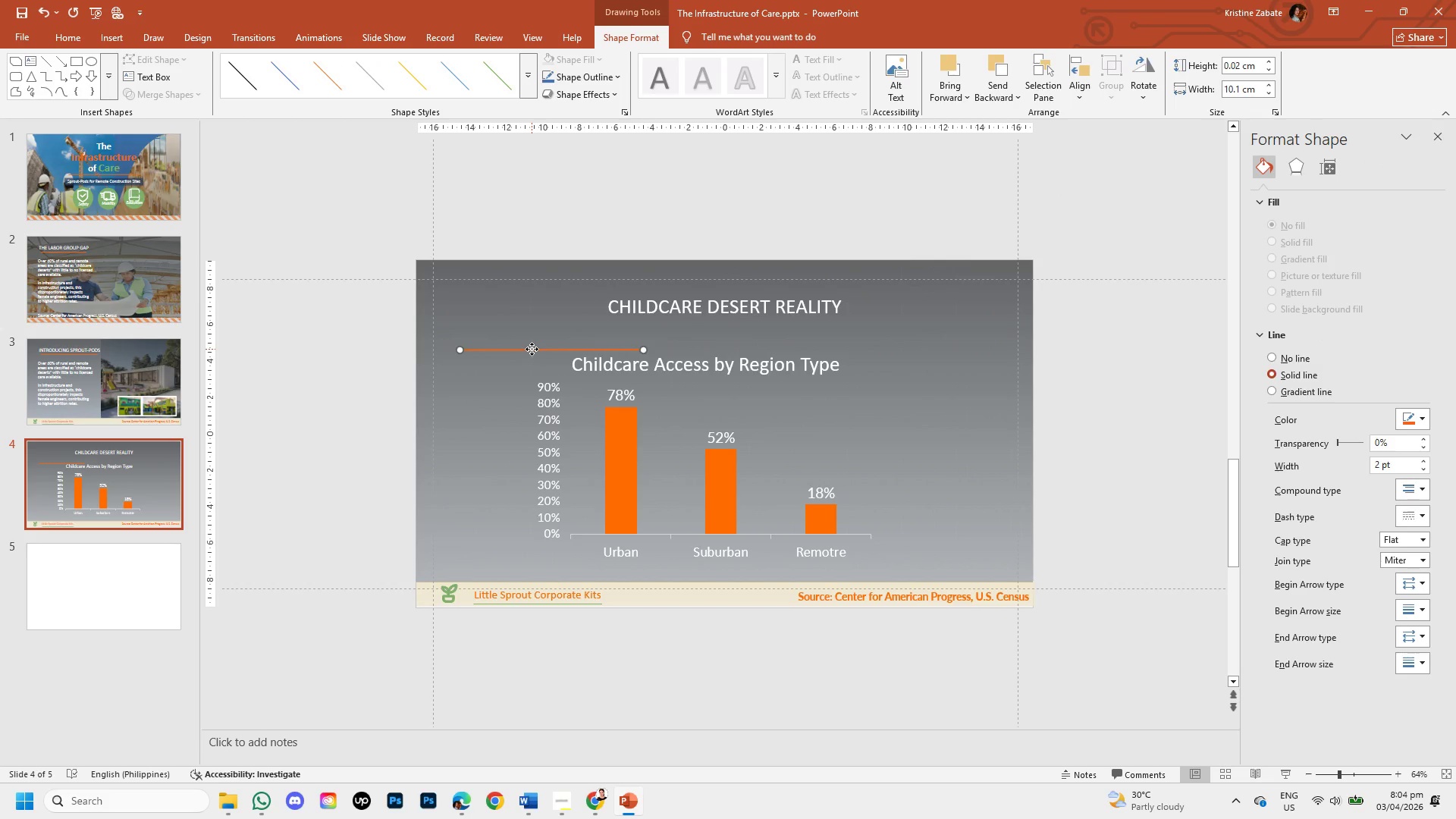 
left_click_drag(start_coordinate=[532, 349], to_coordinate=[685, 325])
 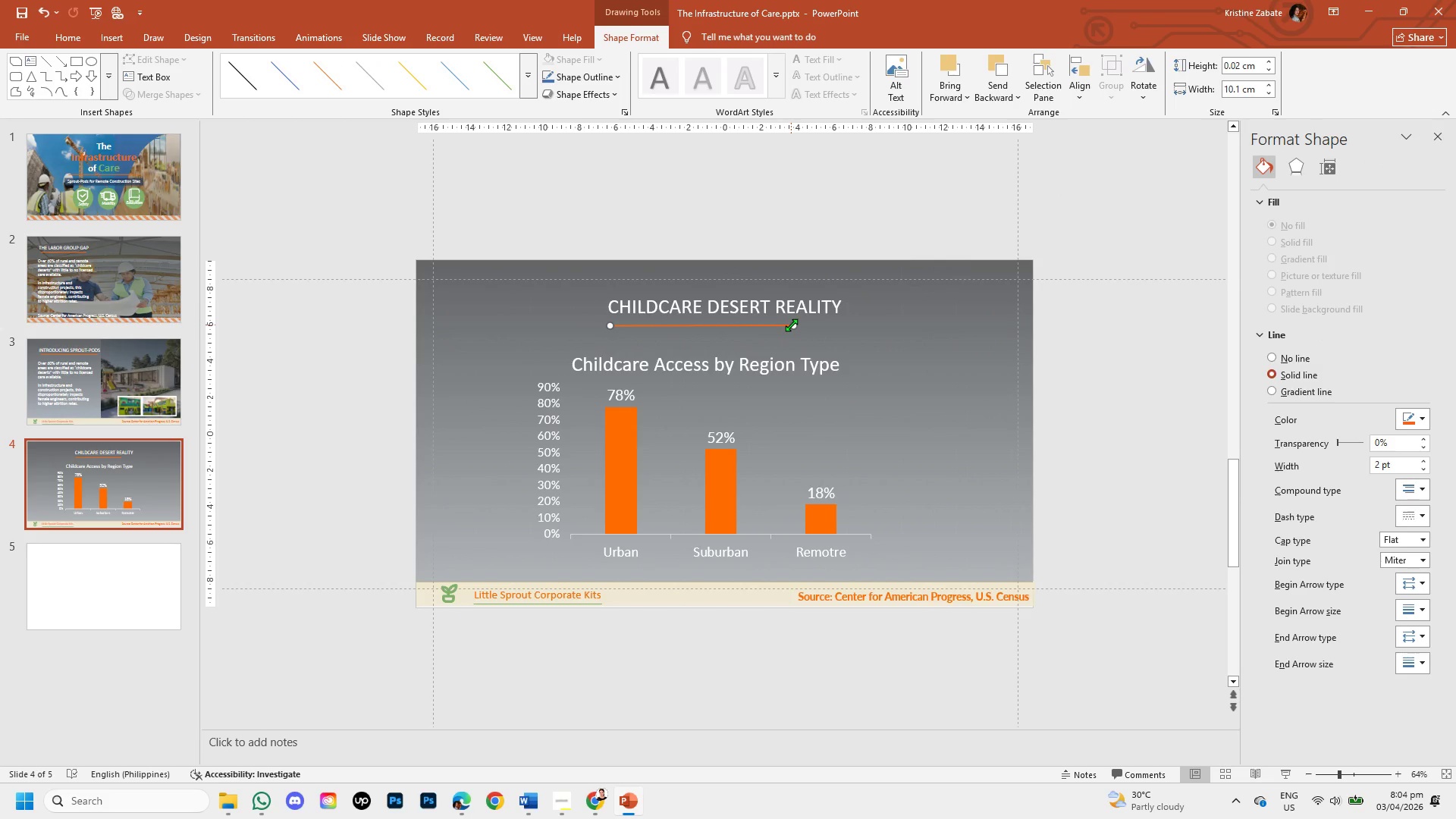 
left_click_drag(start_coordinate=[792, 325], to_coordinate=[843, 324])
 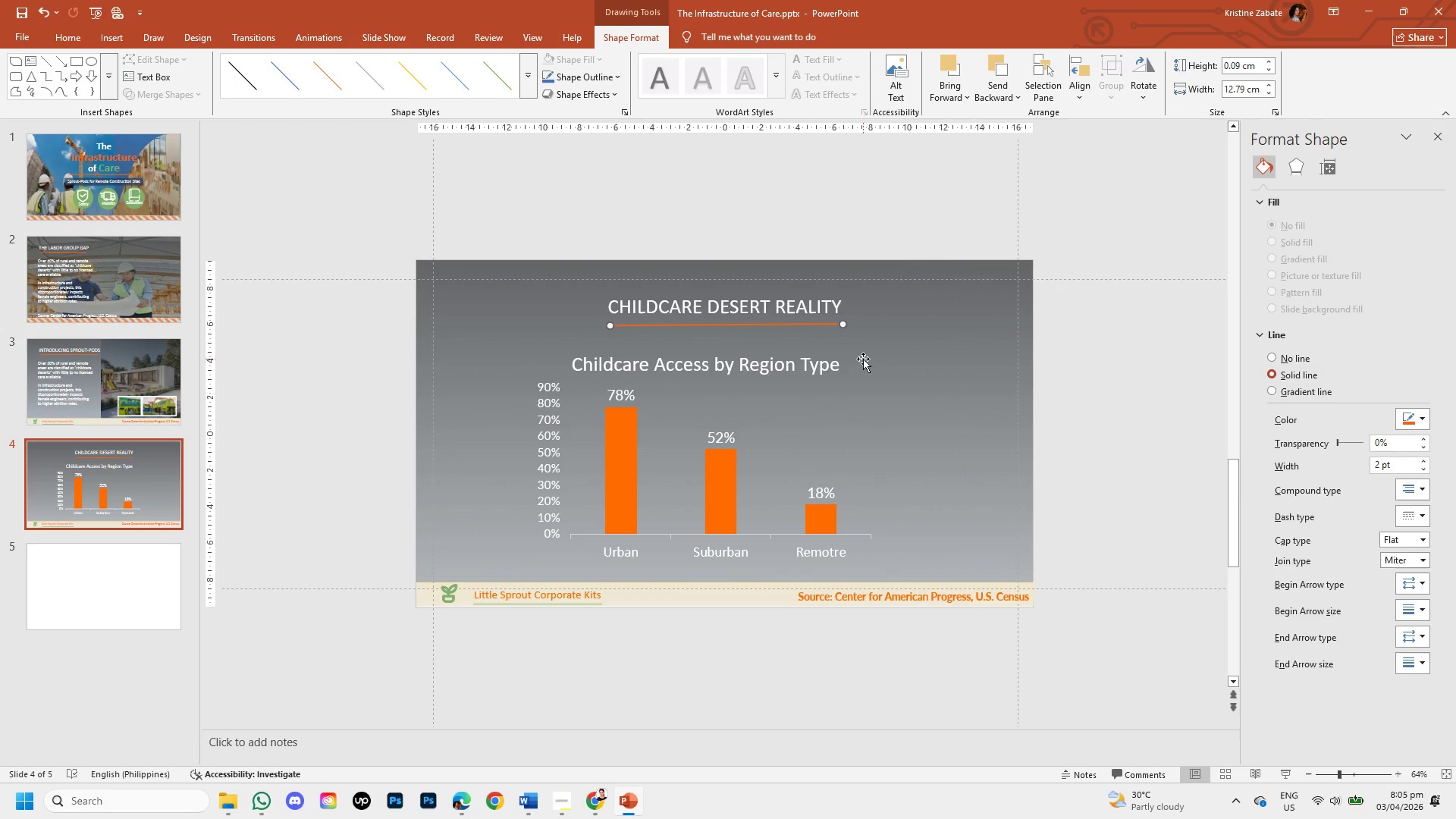 
left_click([863, 359])
 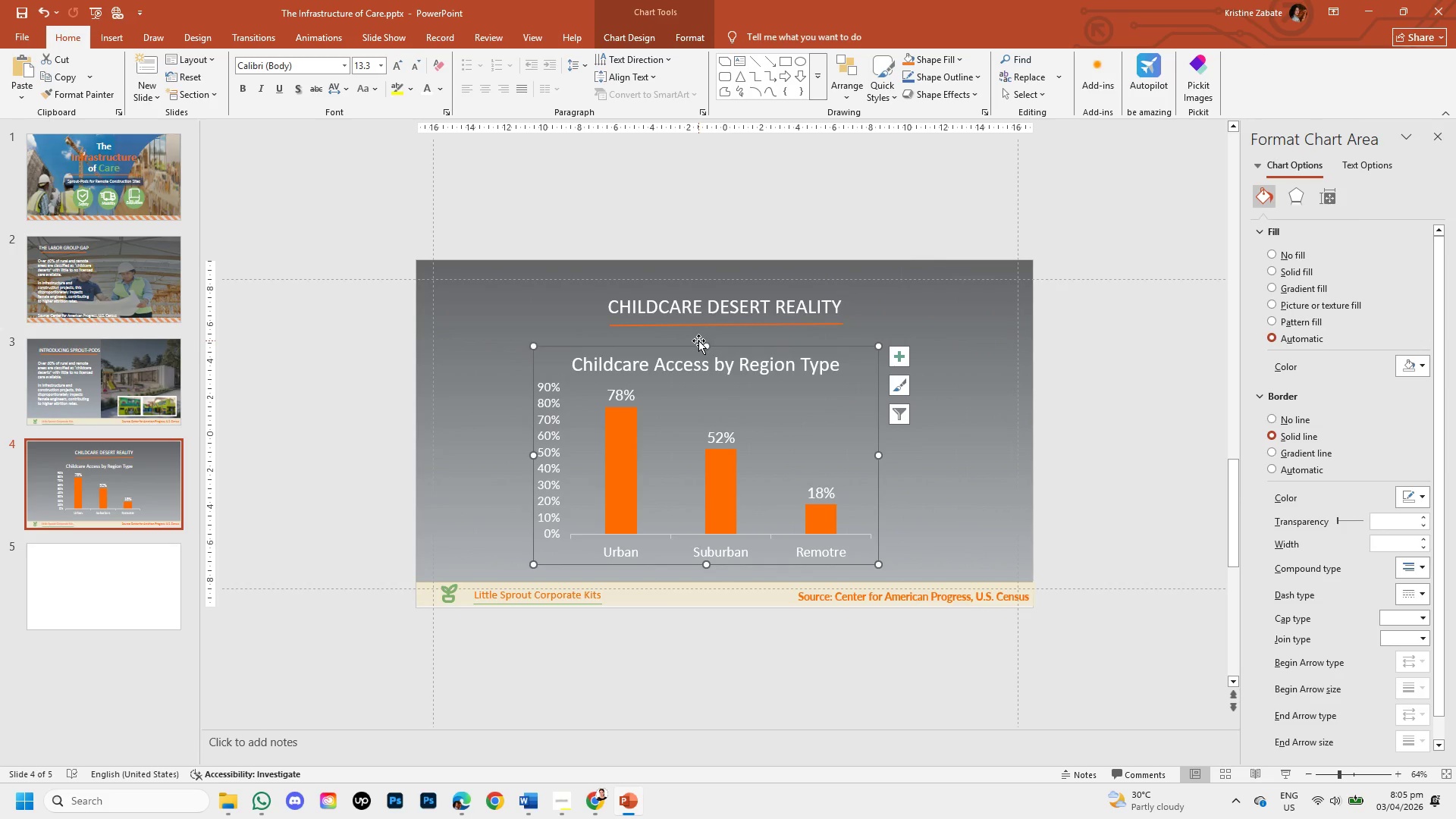 
left_click([695, 328])
 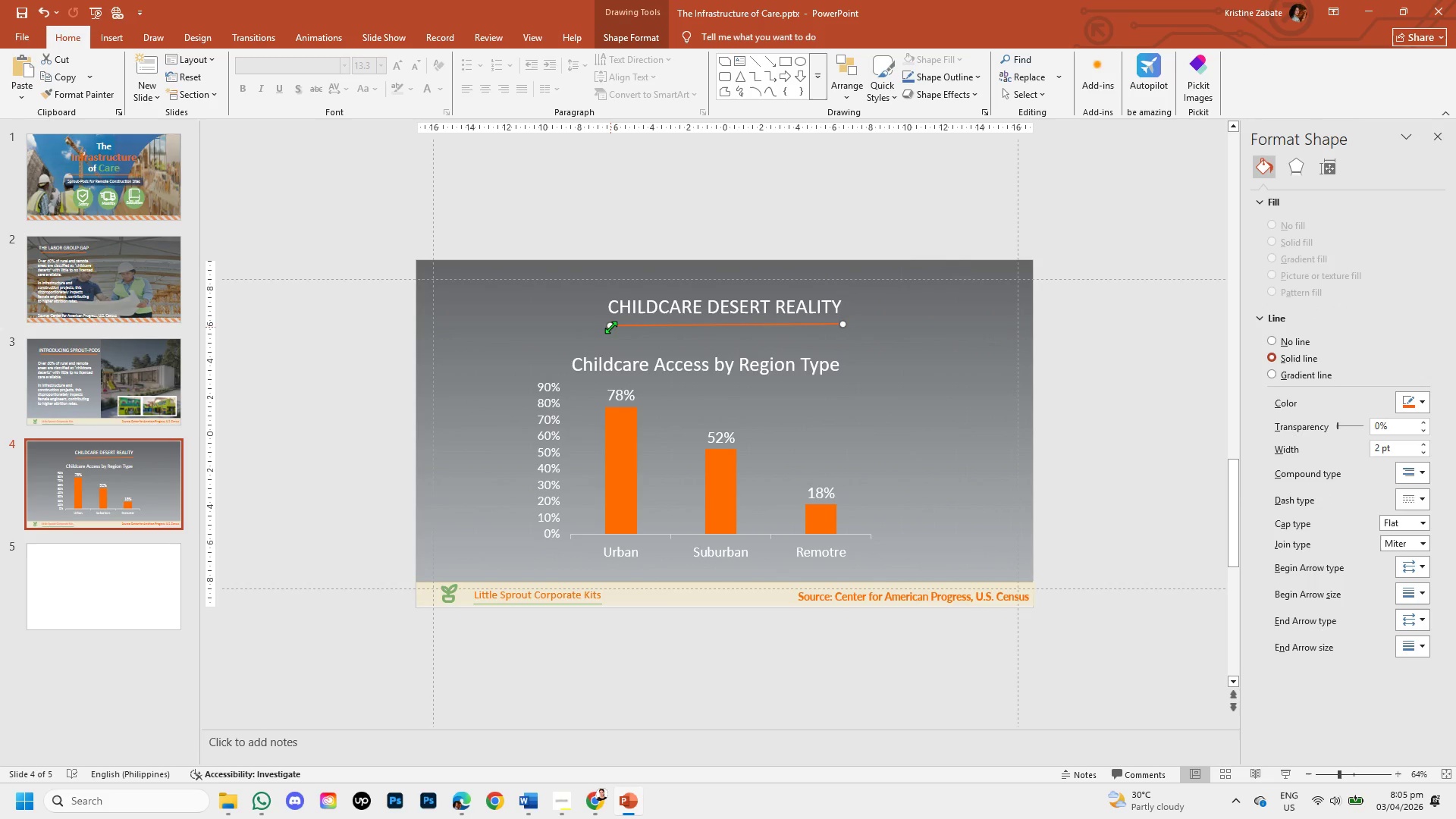 
left_click_drag(start_coordinate=[609, 326], to_coordinate=[613, 325])
 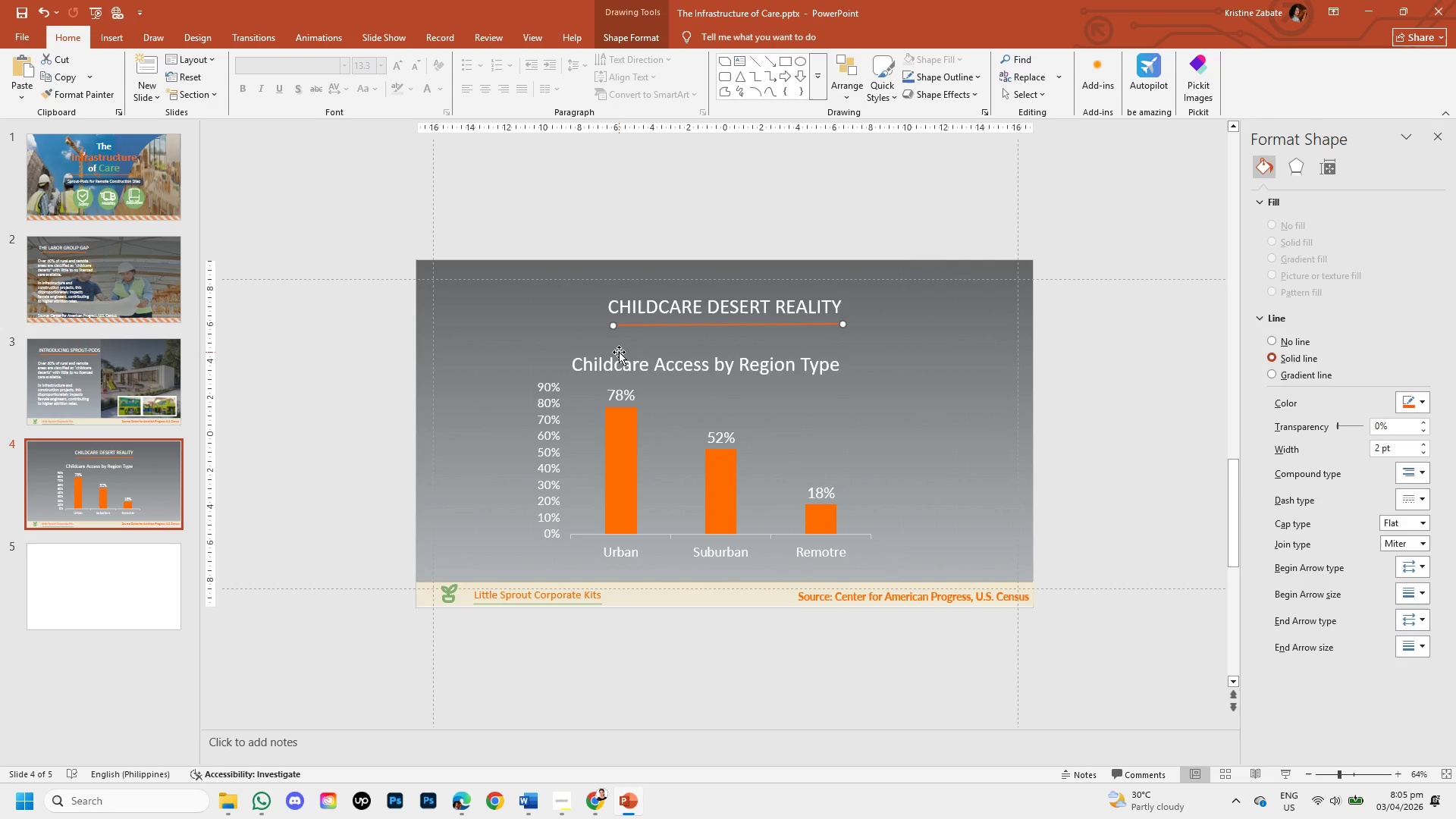 
key(ArrowUp)
 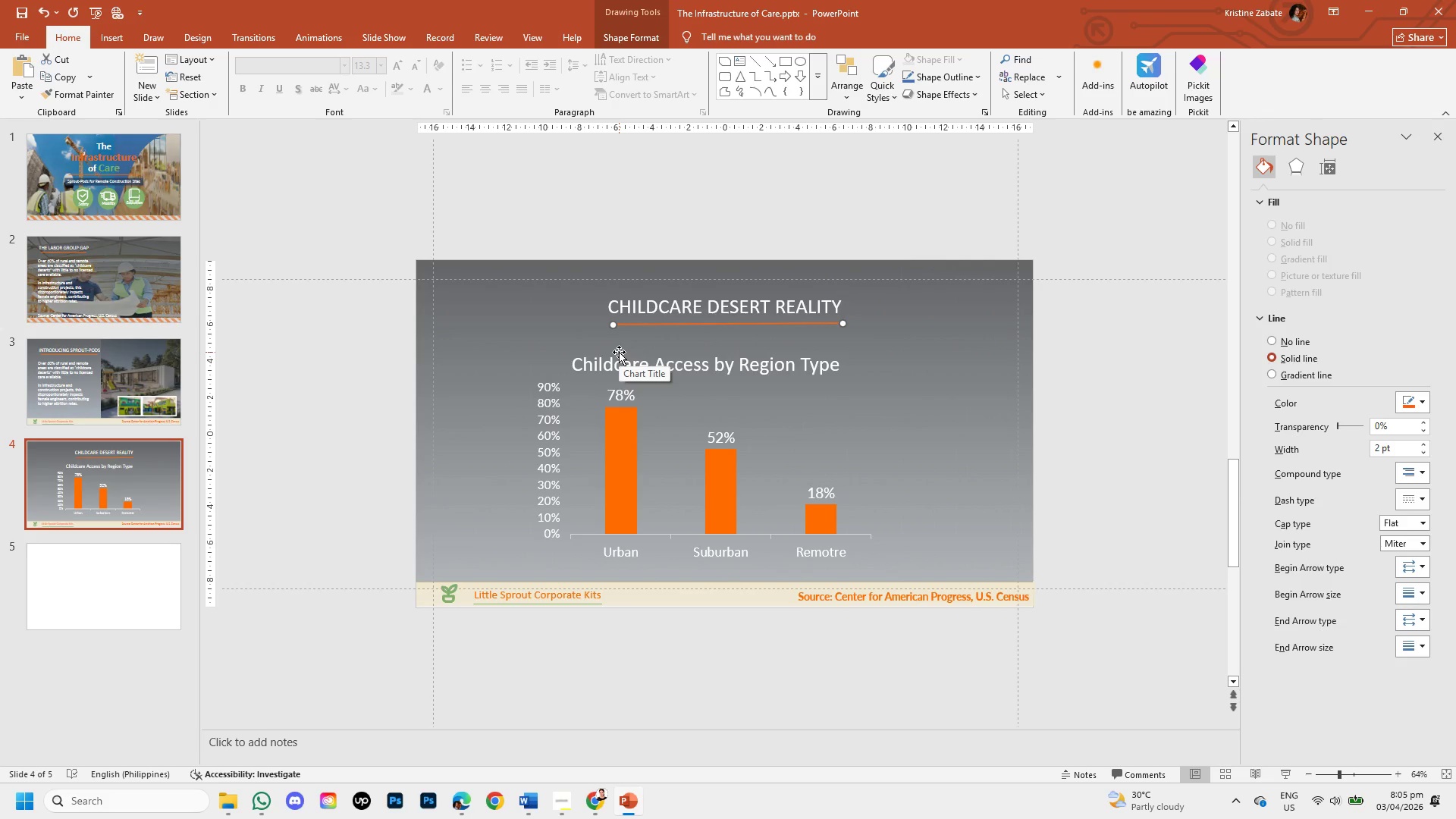 
key(ArrowUp)
 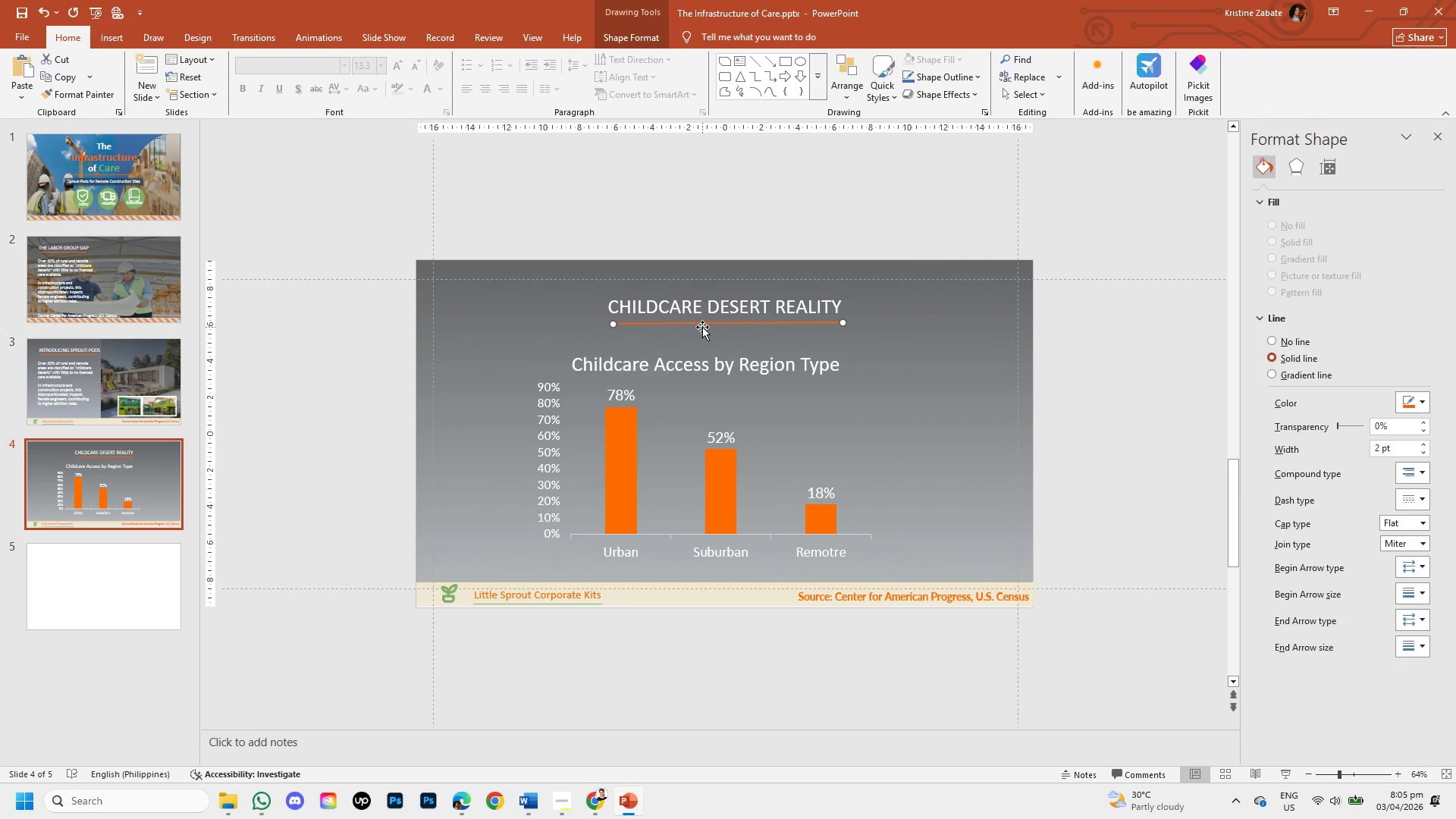 
key(Backspace)
 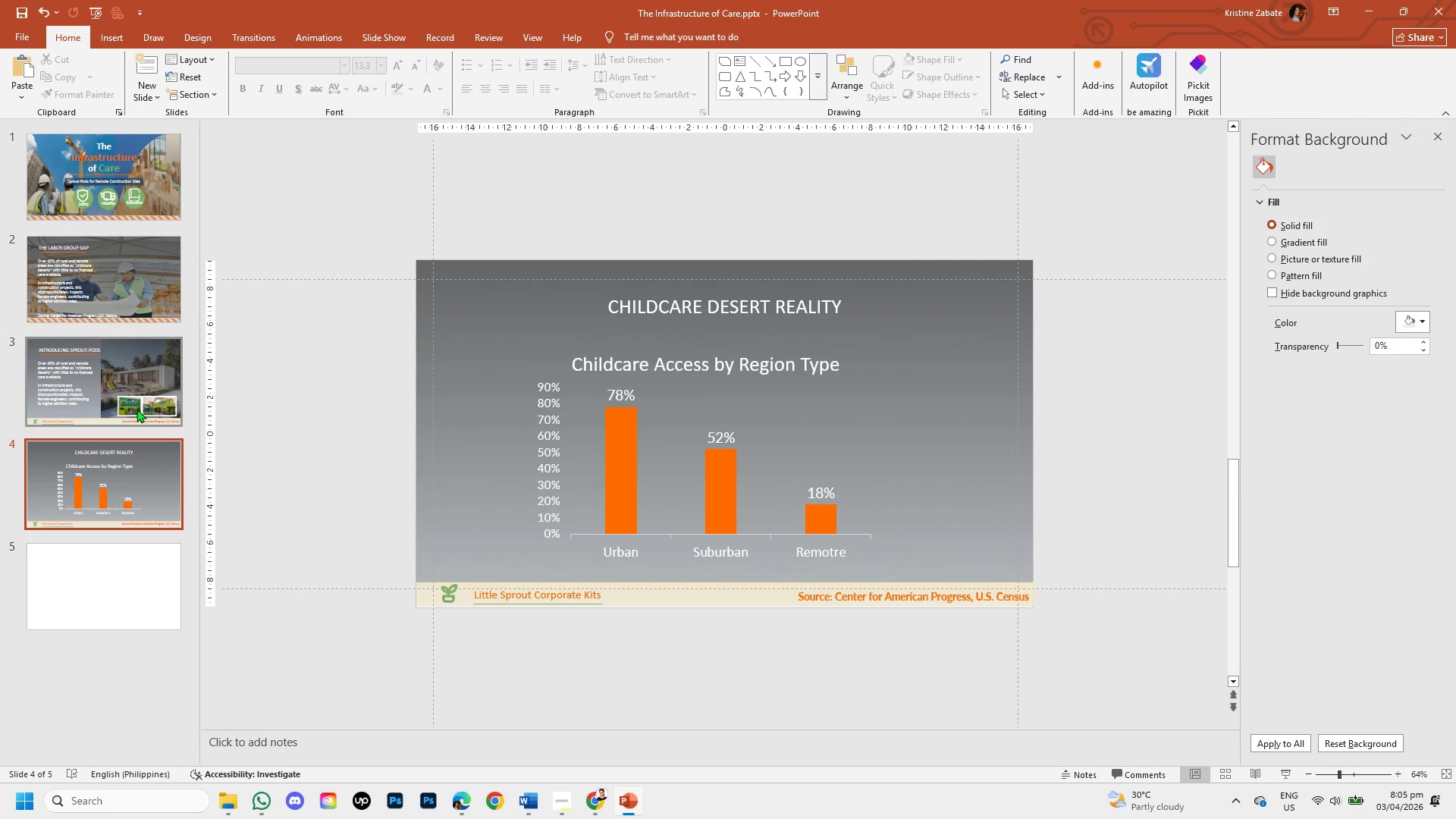 
left_click([115, 378])
 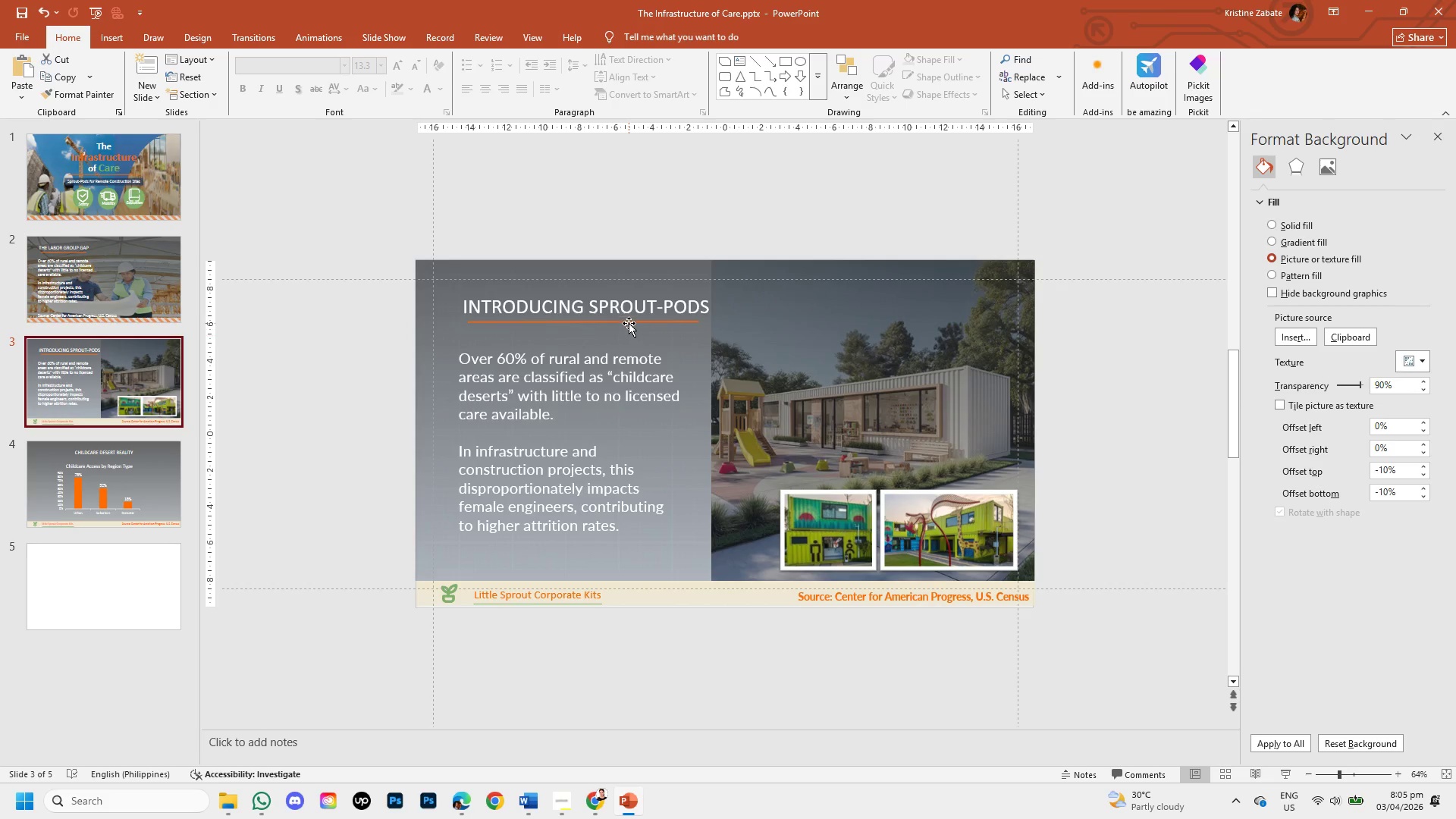 
left_click([628, 322])
 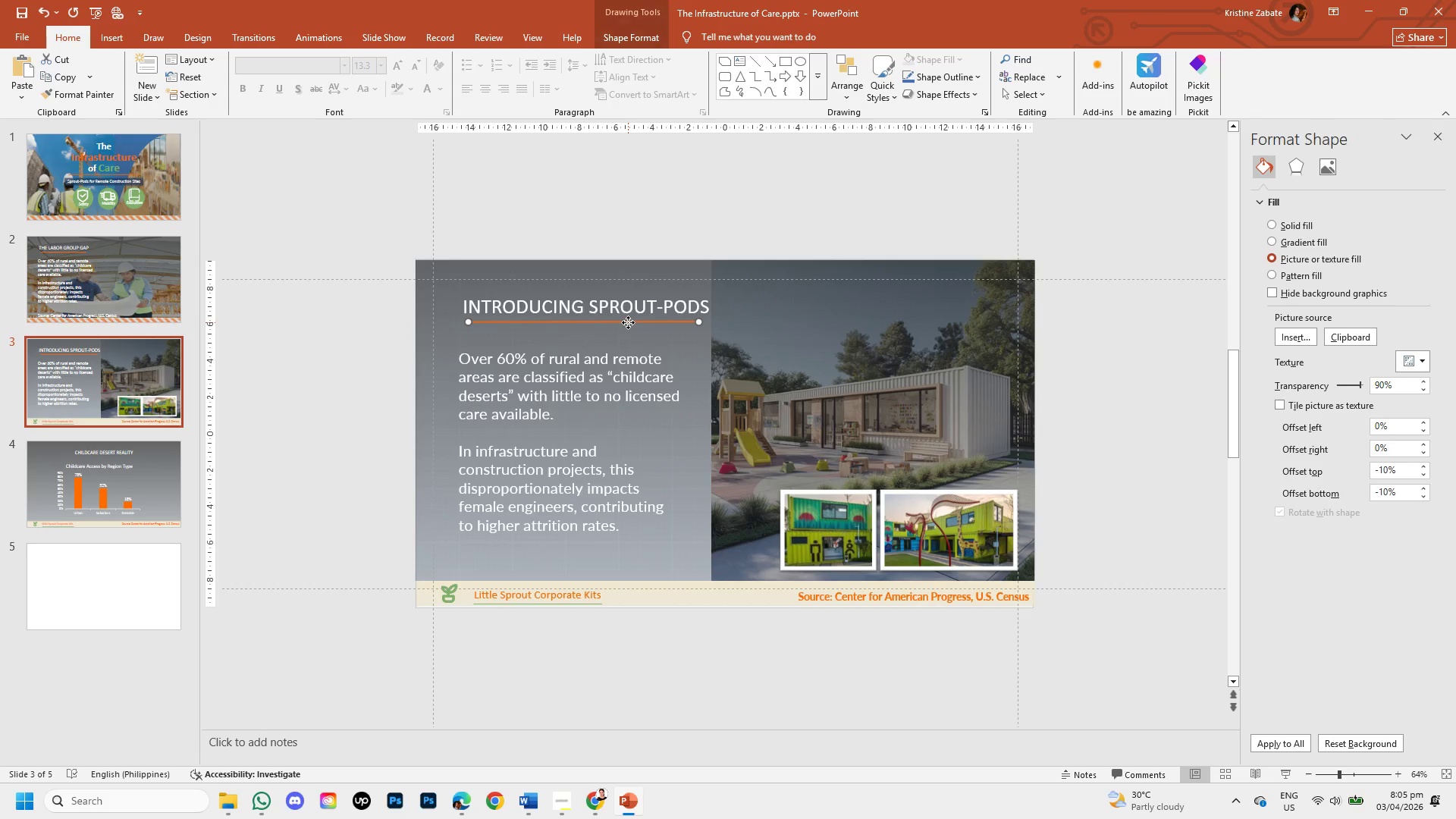 
key(Control+C)
 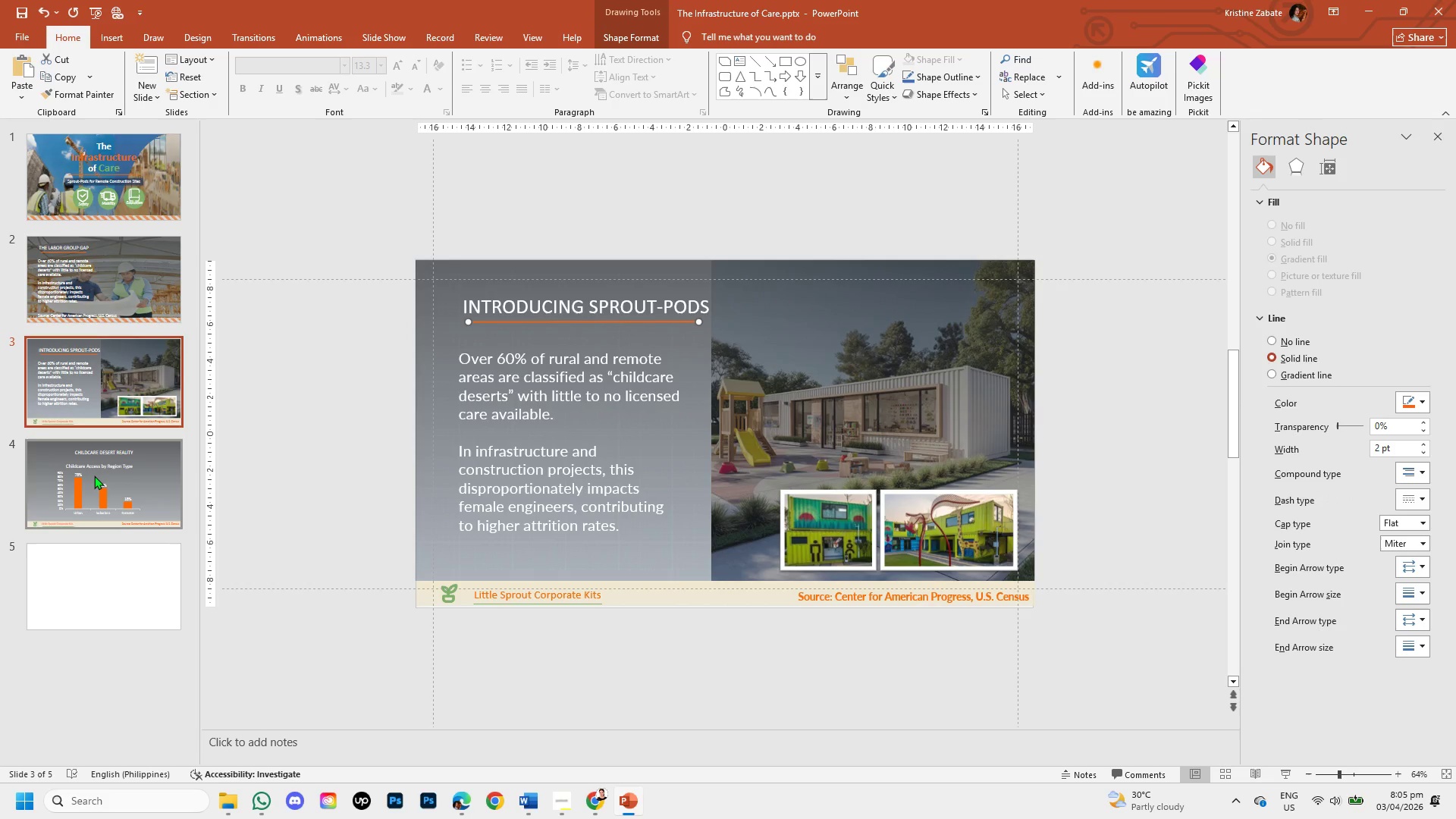 
left_click([94, 475])
 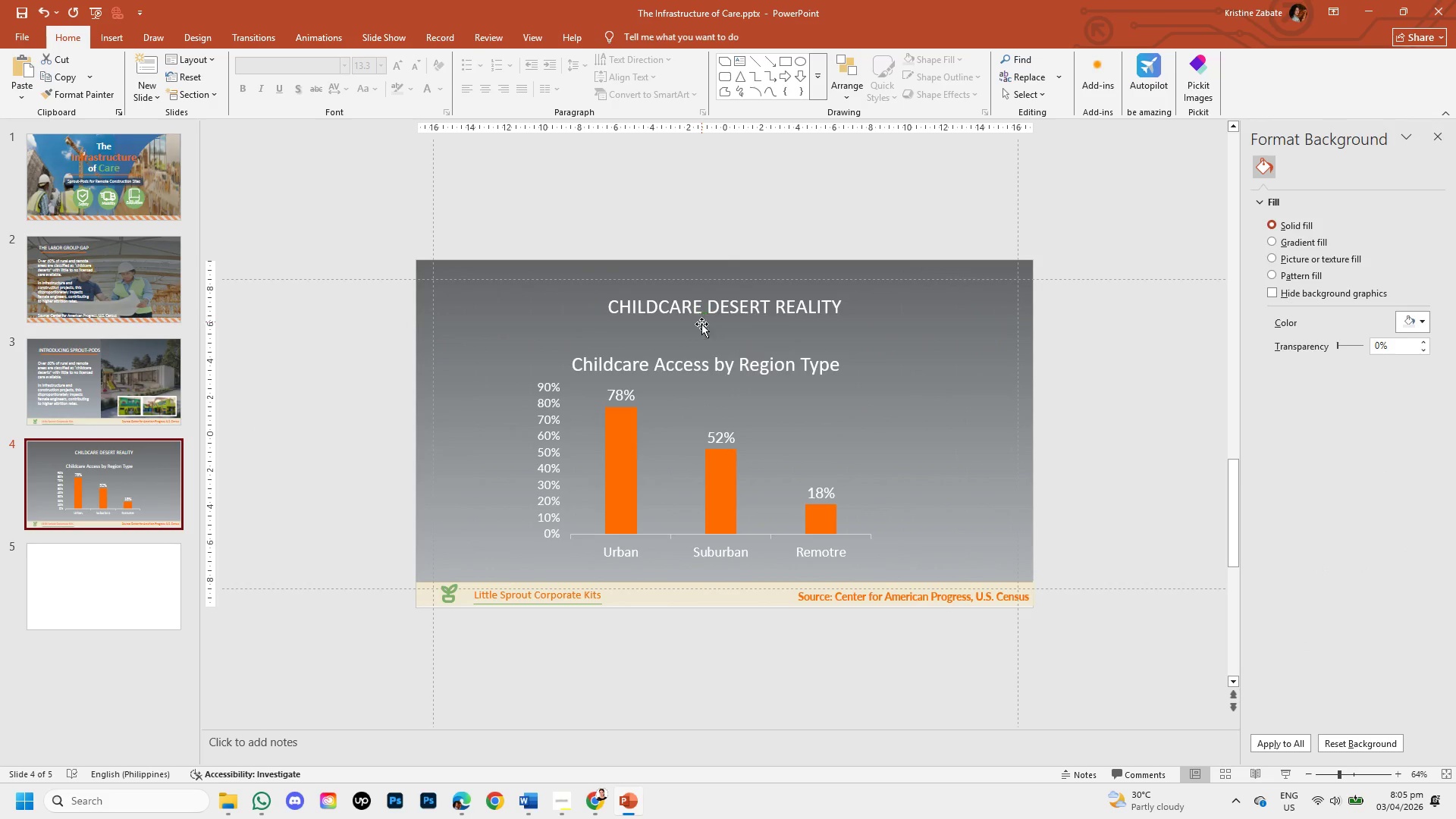 
key(Control+V)
 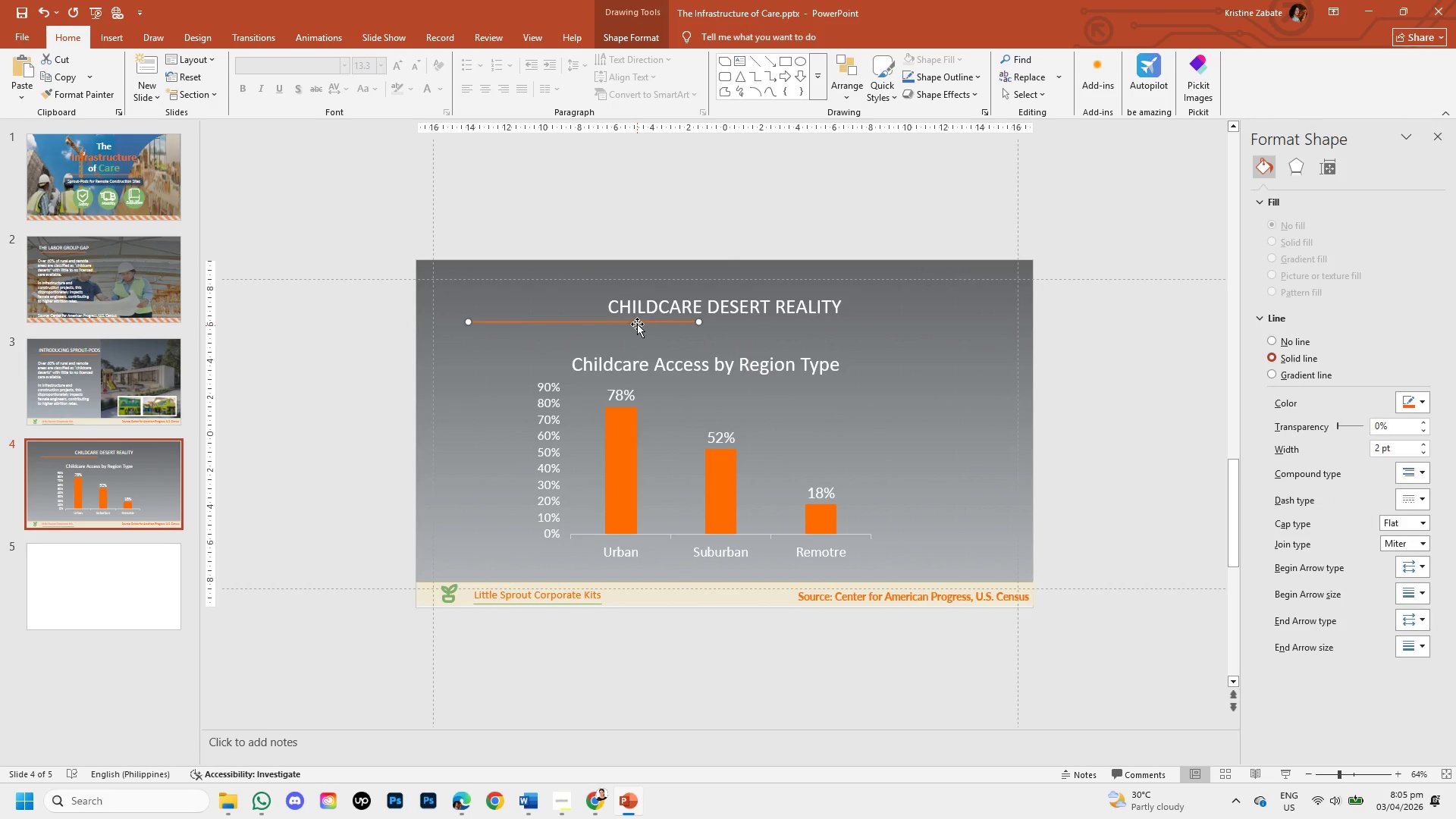 
left_click_drag(start_coordinate=[637, 321], to_coordinate=[780, 317])
 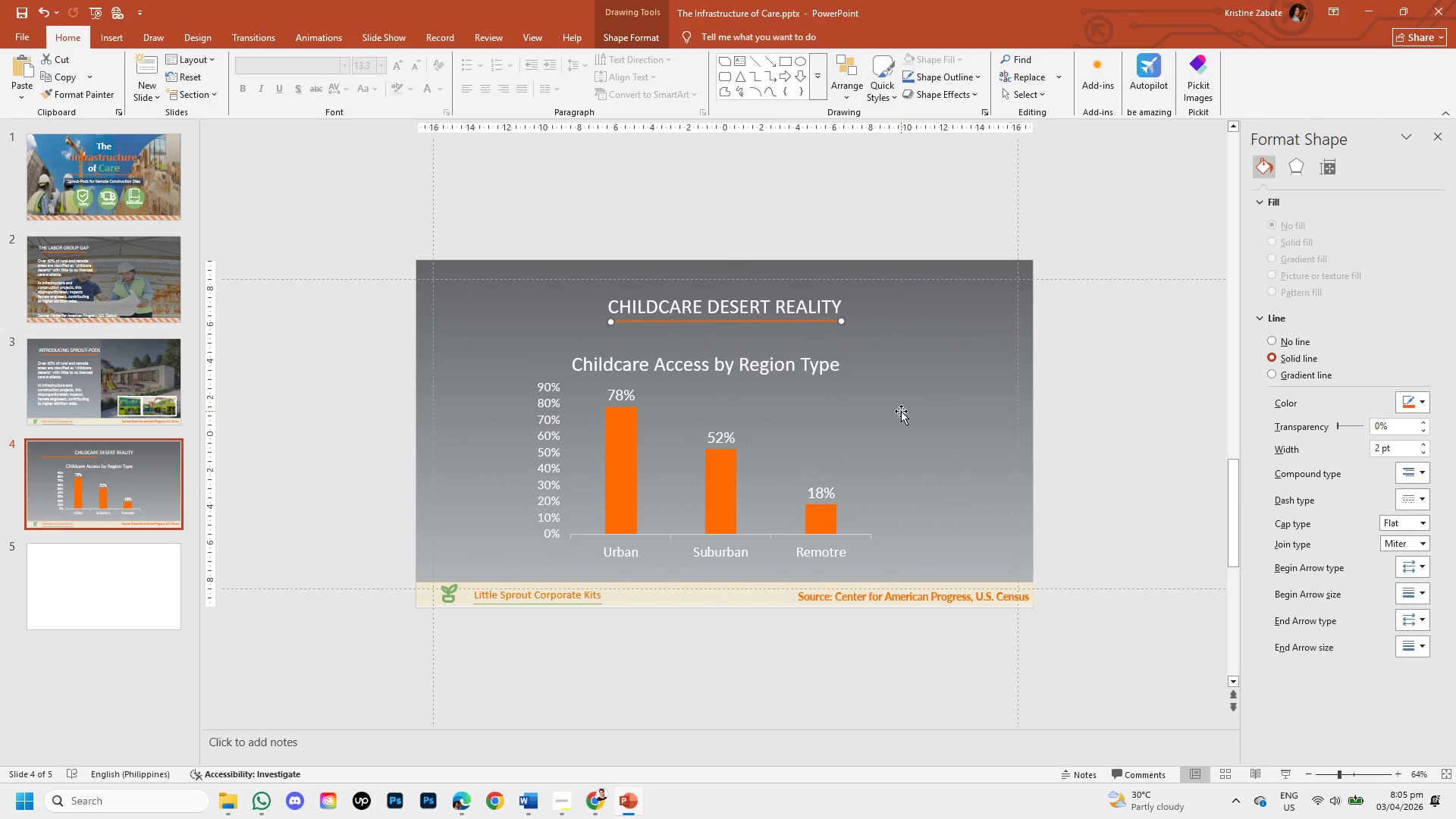 
left_click([901, 411])
 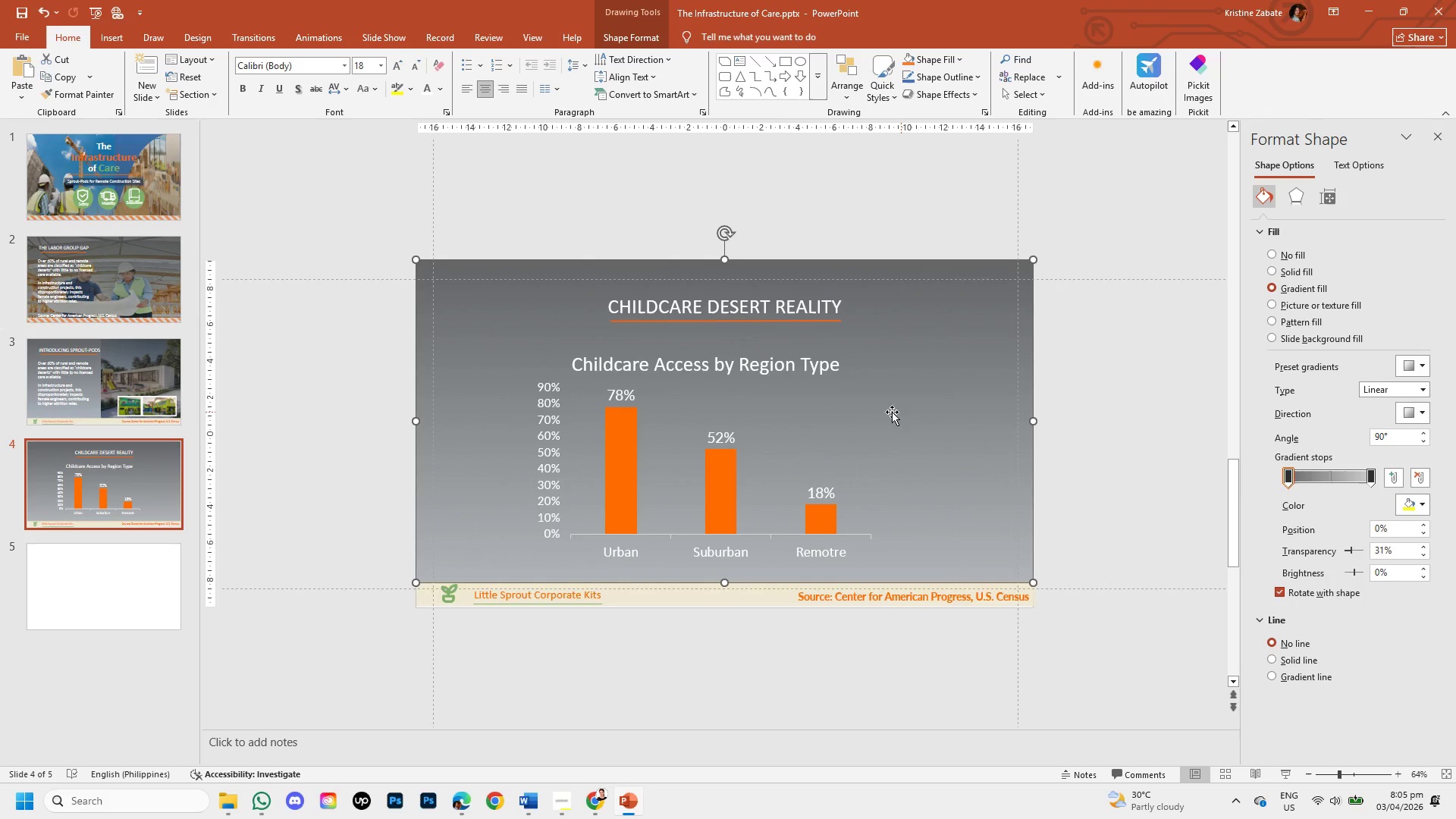 
left_click([684, 423])
 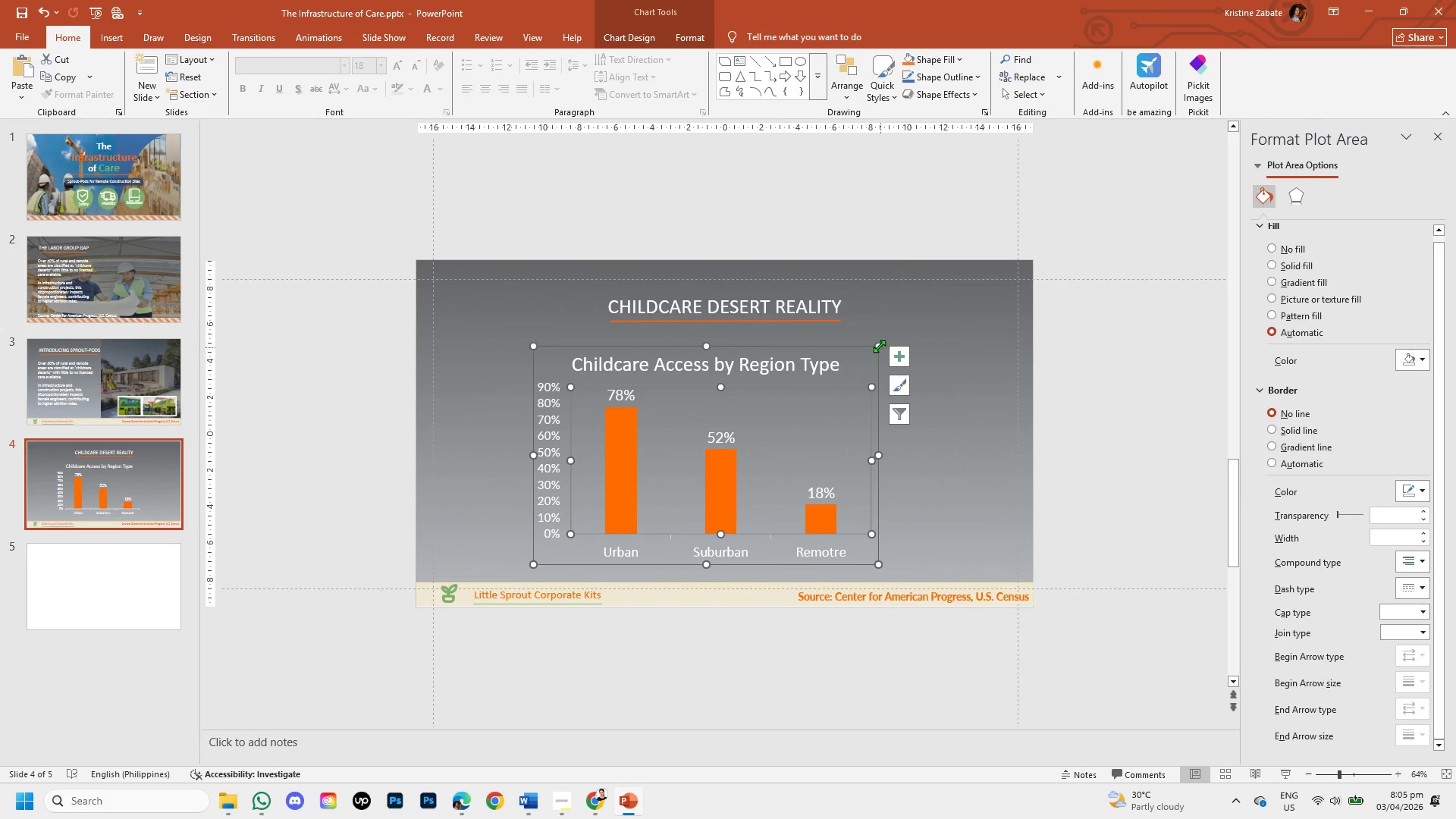 
left_click_drag(start_coordinate=[879, 346], to_coordinate=[846, 363])
 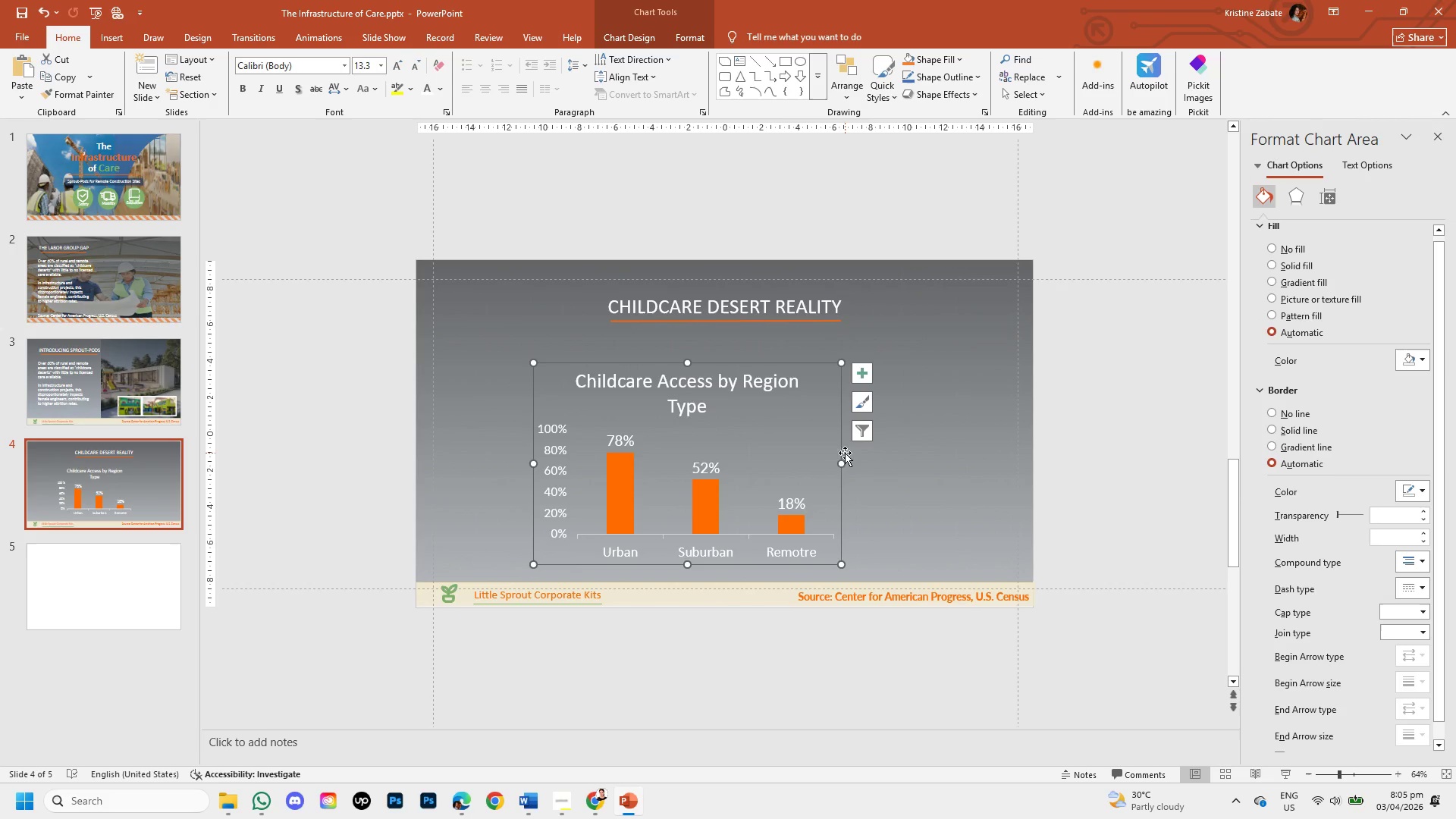 
left_click_drag(start_coordinate=[843, 446], to_coordinate=[880, 417])
 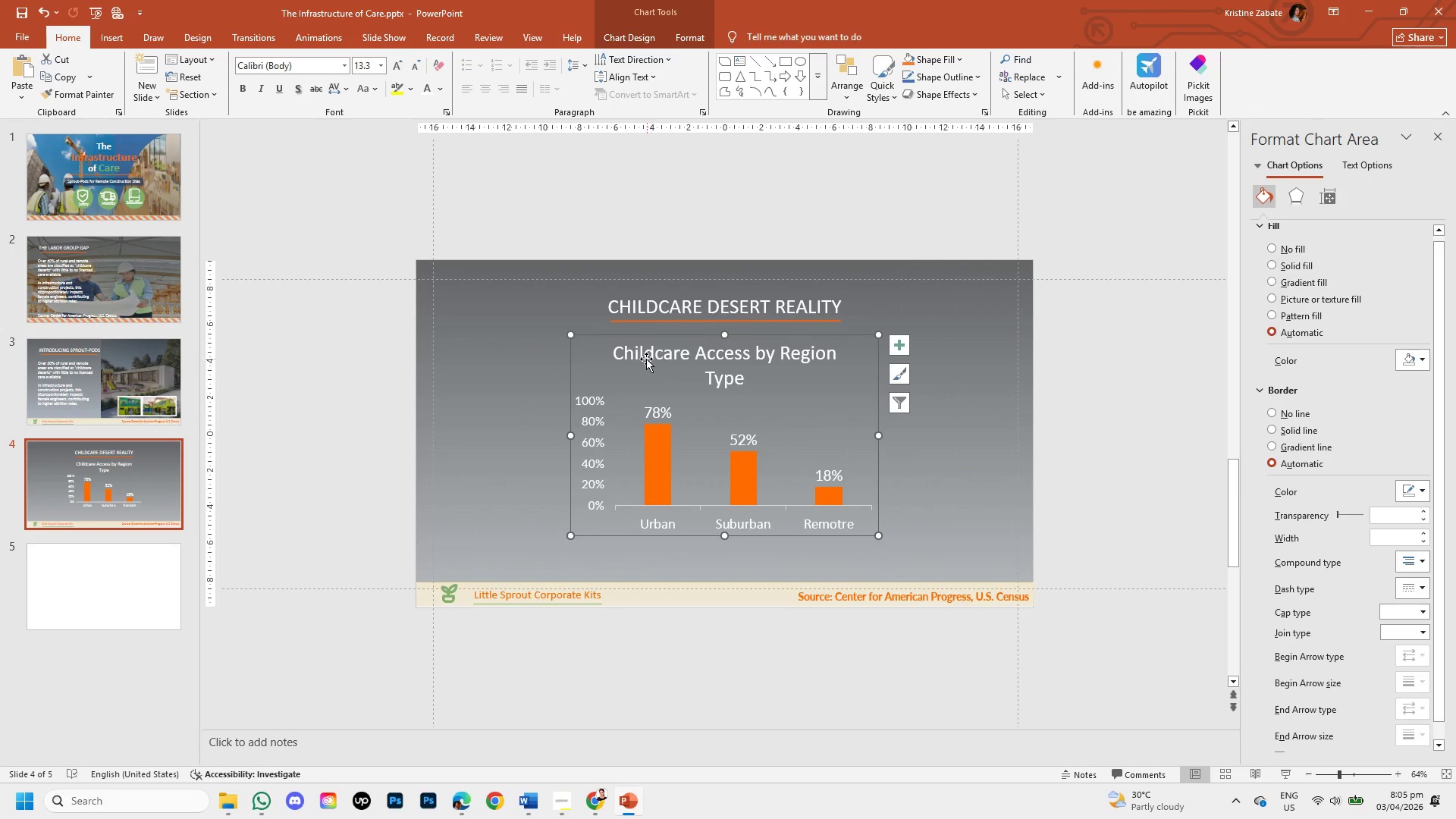 
left_click([645, 351])
 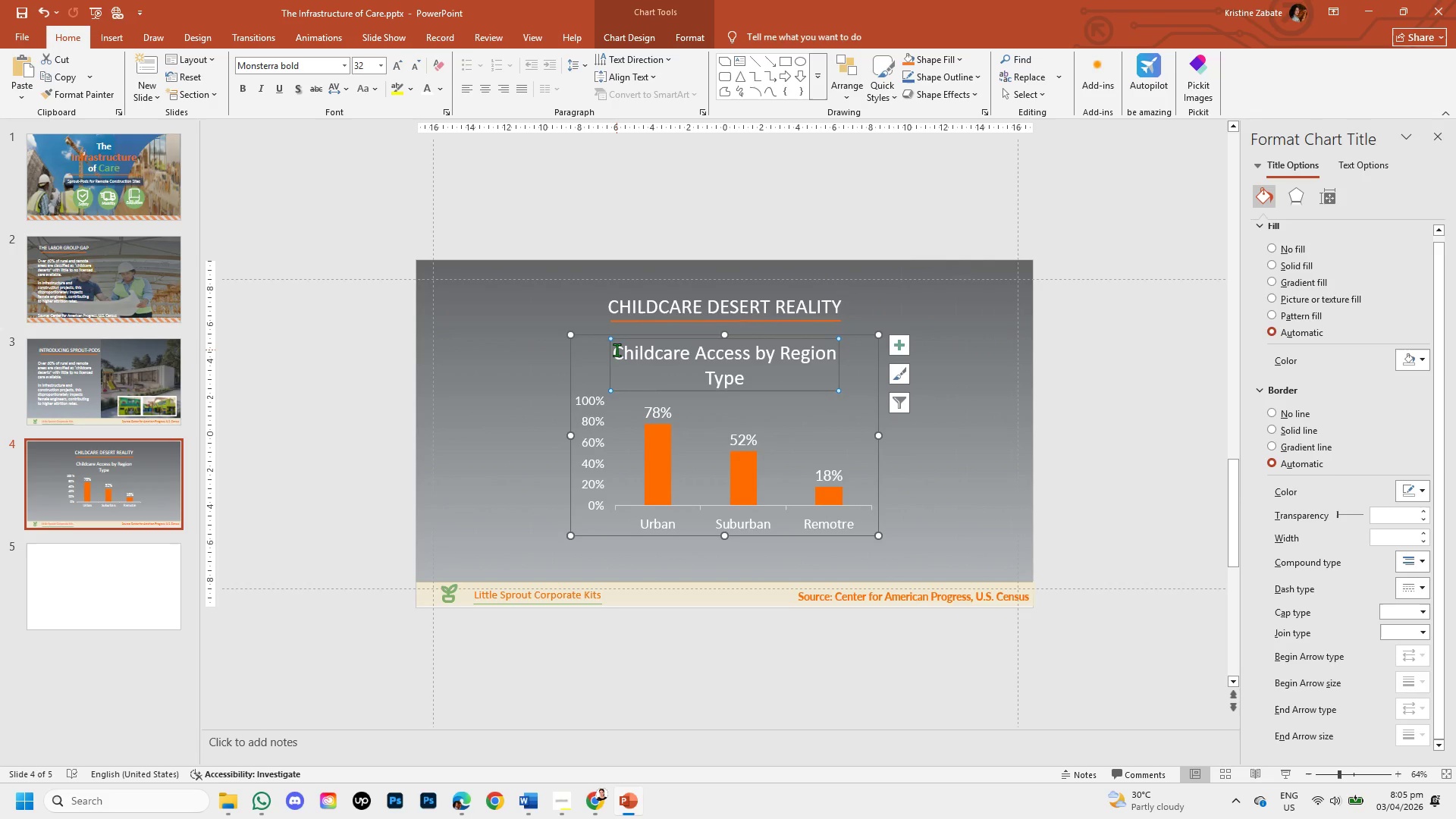 
left_click_drag(start_coordinate=[616, 349], to_coordinate=[742, 378])
 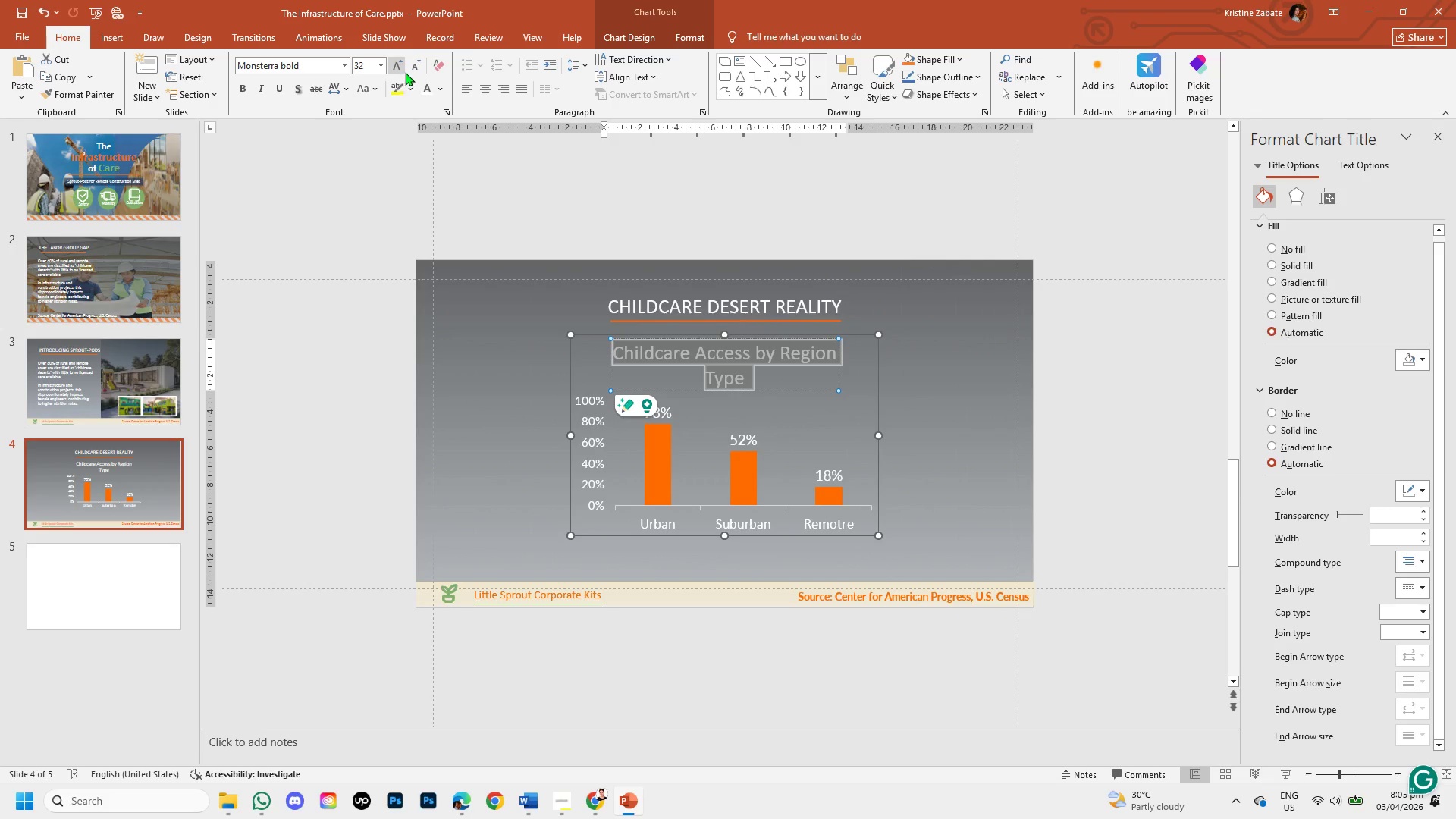 
left_click([411, 72])
 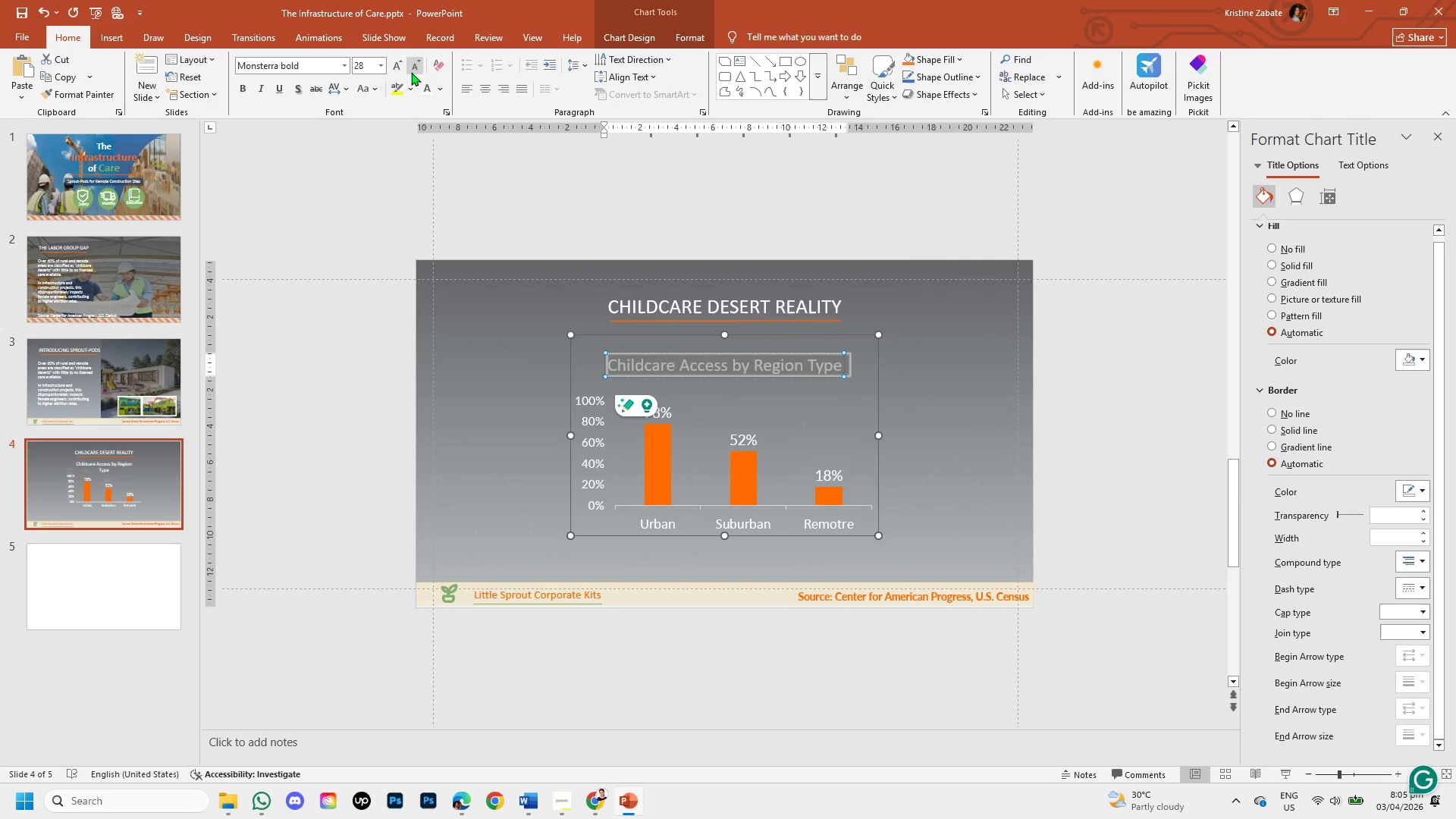 
left_click([411, 72])
 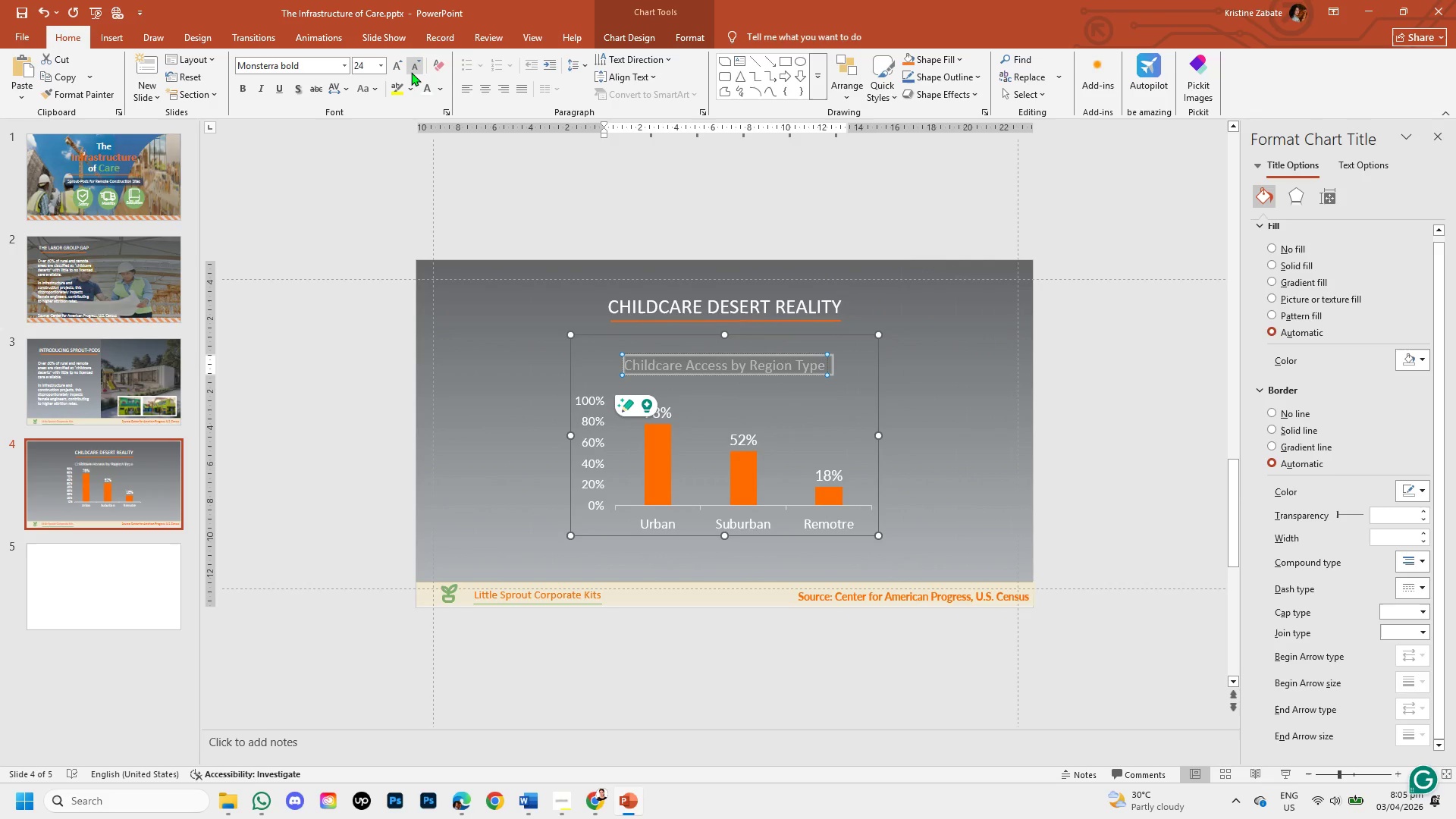 
left_click([411, 72])
 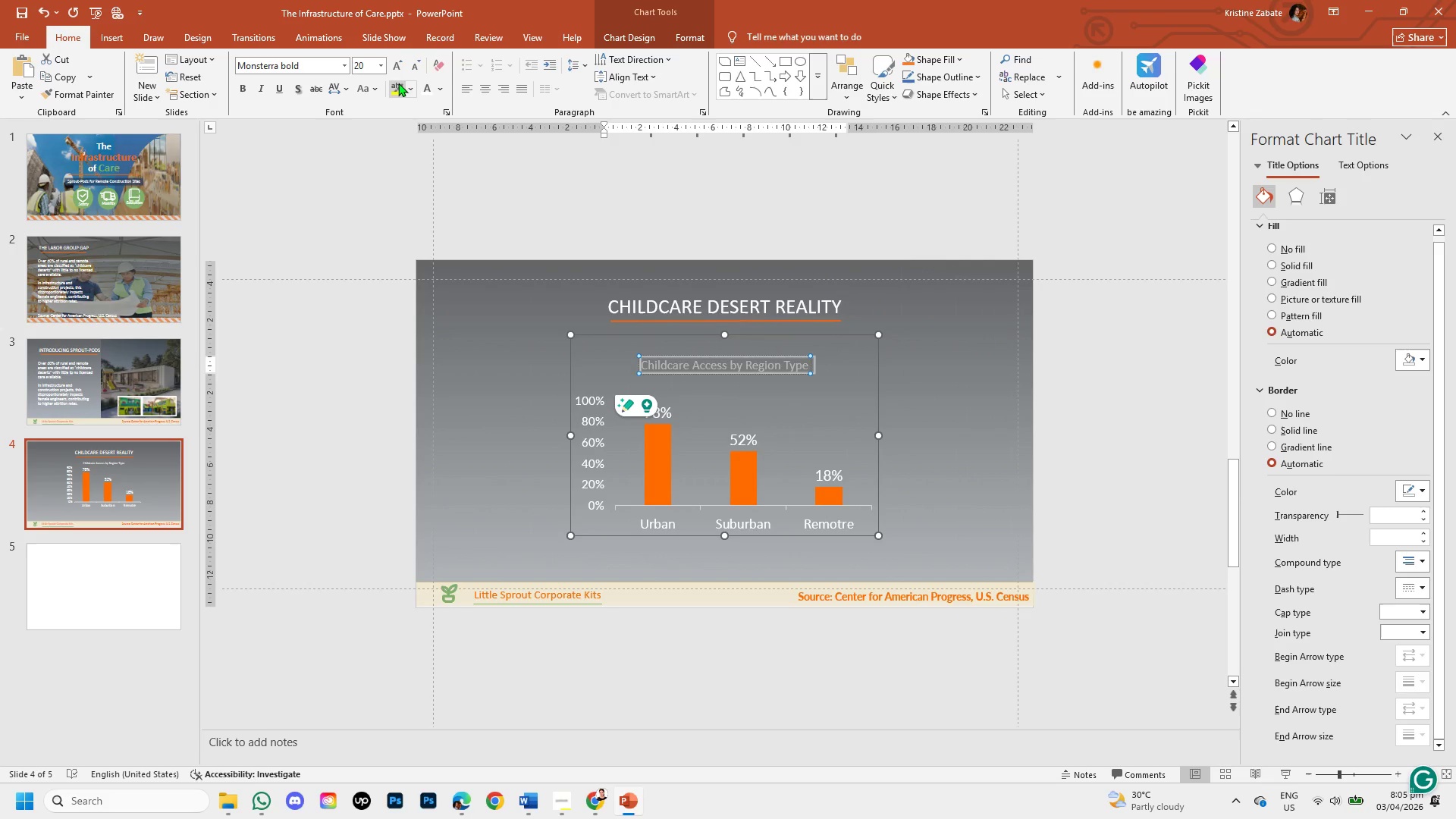 
left_click([391, 66])
 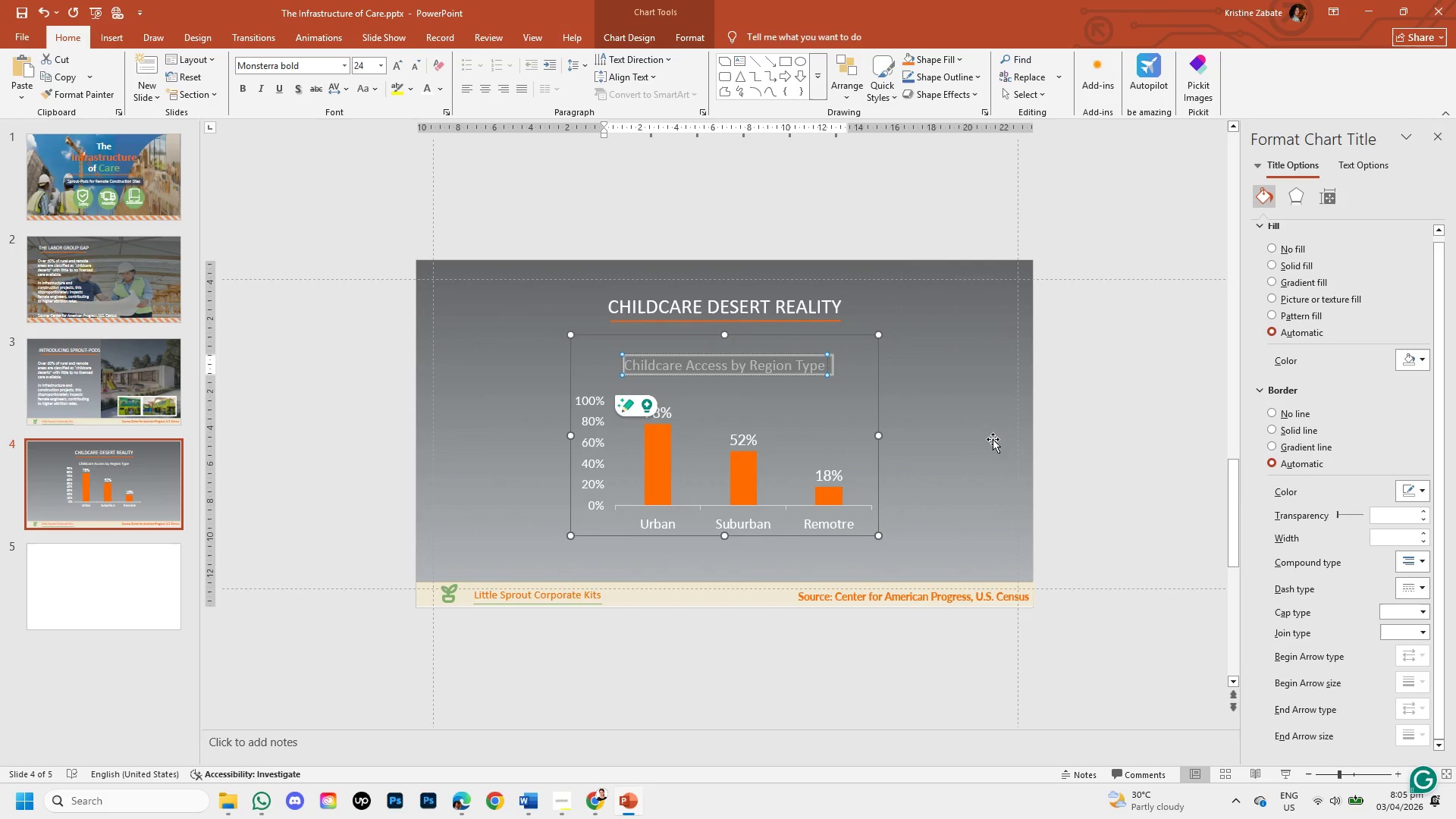 
left_click([1088, 429])
 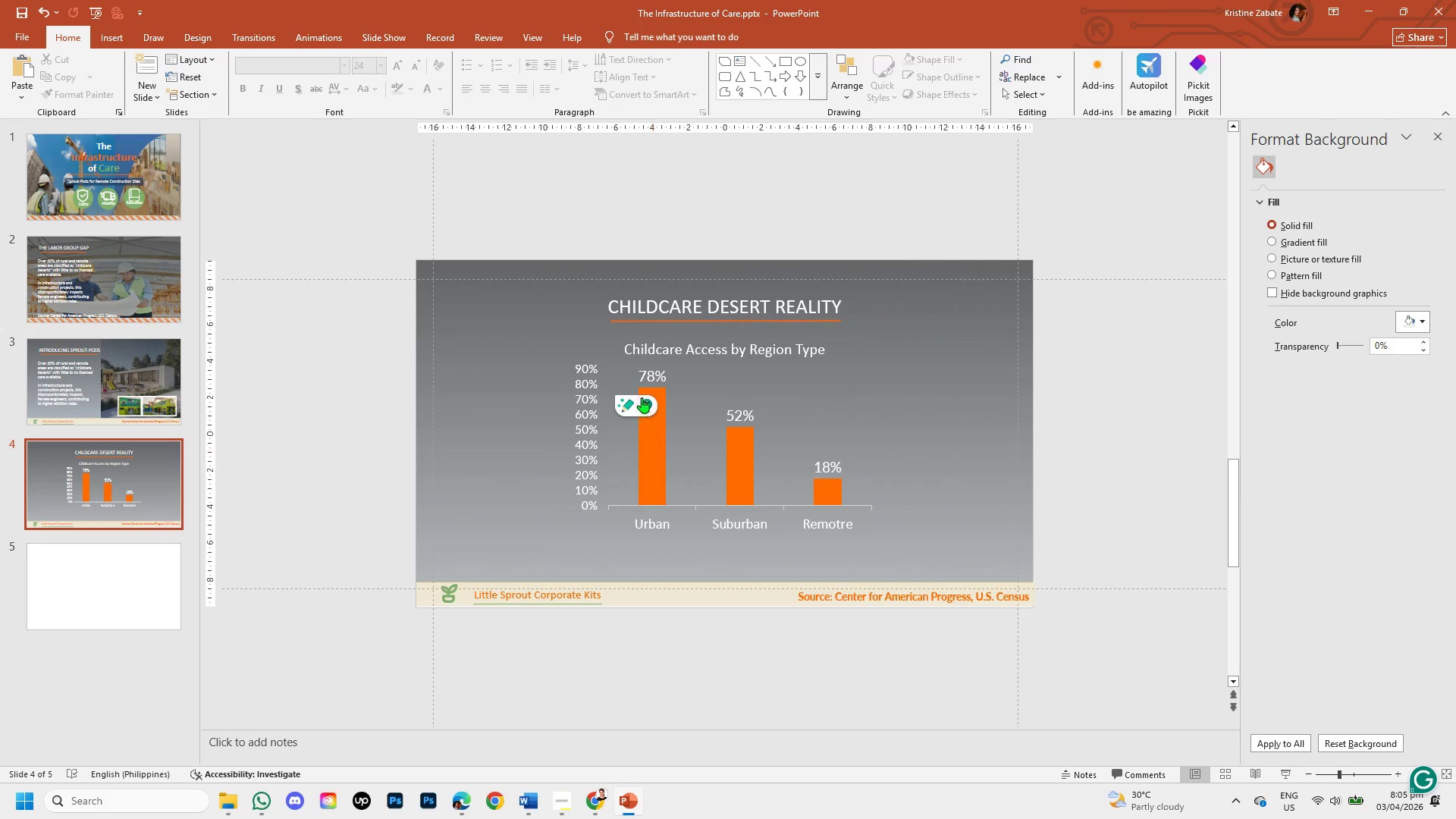 
left_click([649, 350])
 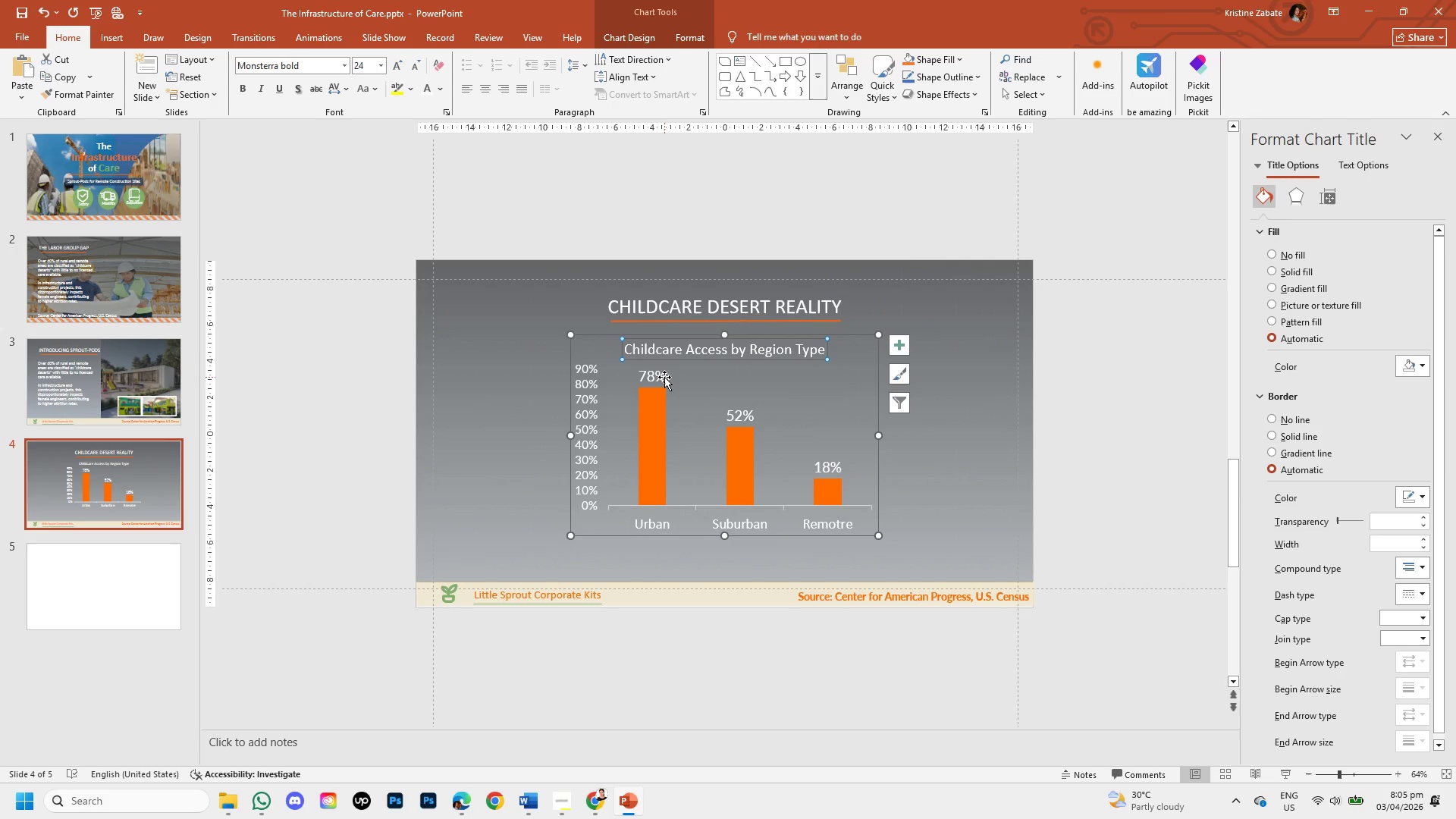 
left_click([662, 377])
 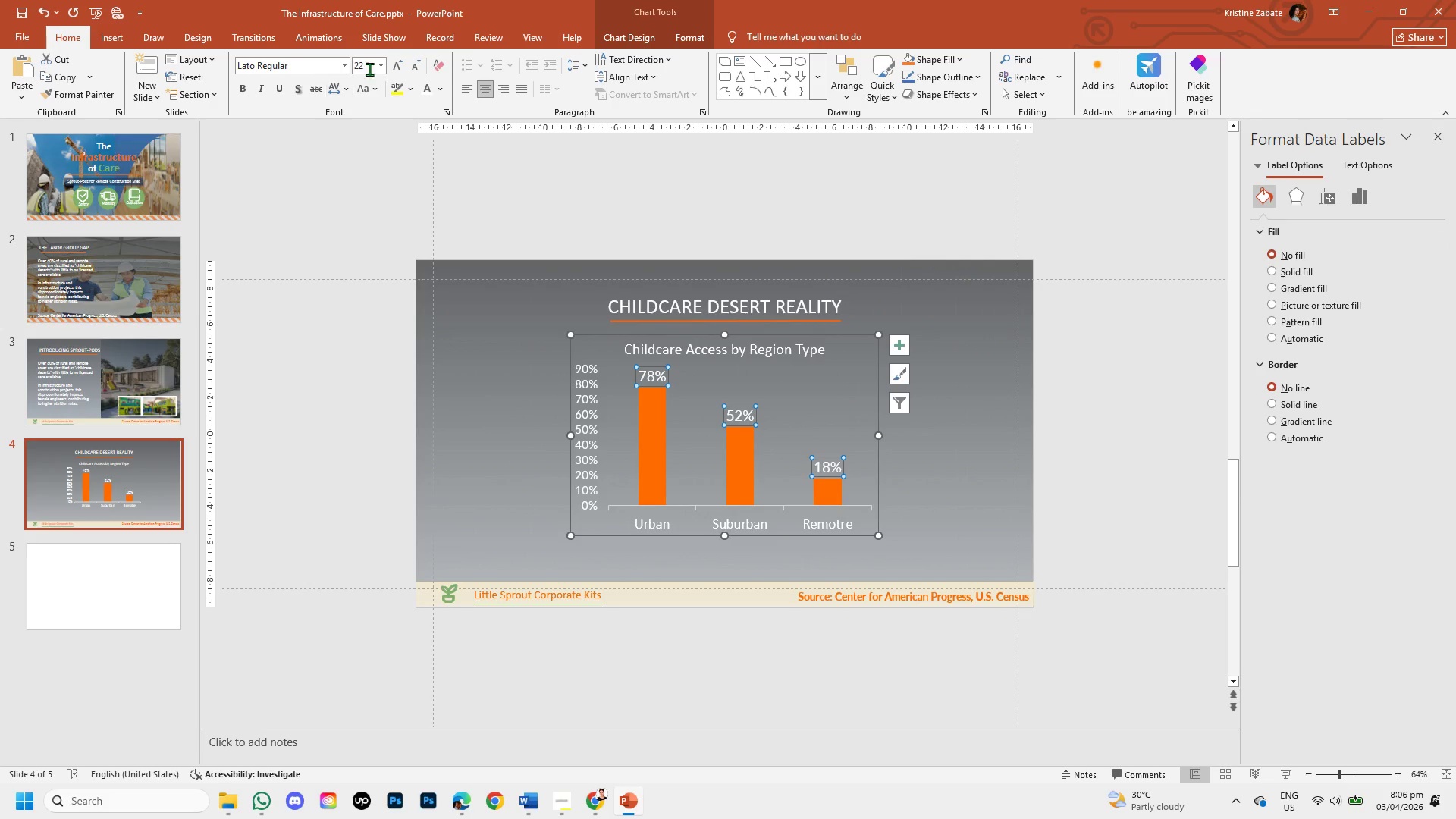 
left_click([412, 67])
 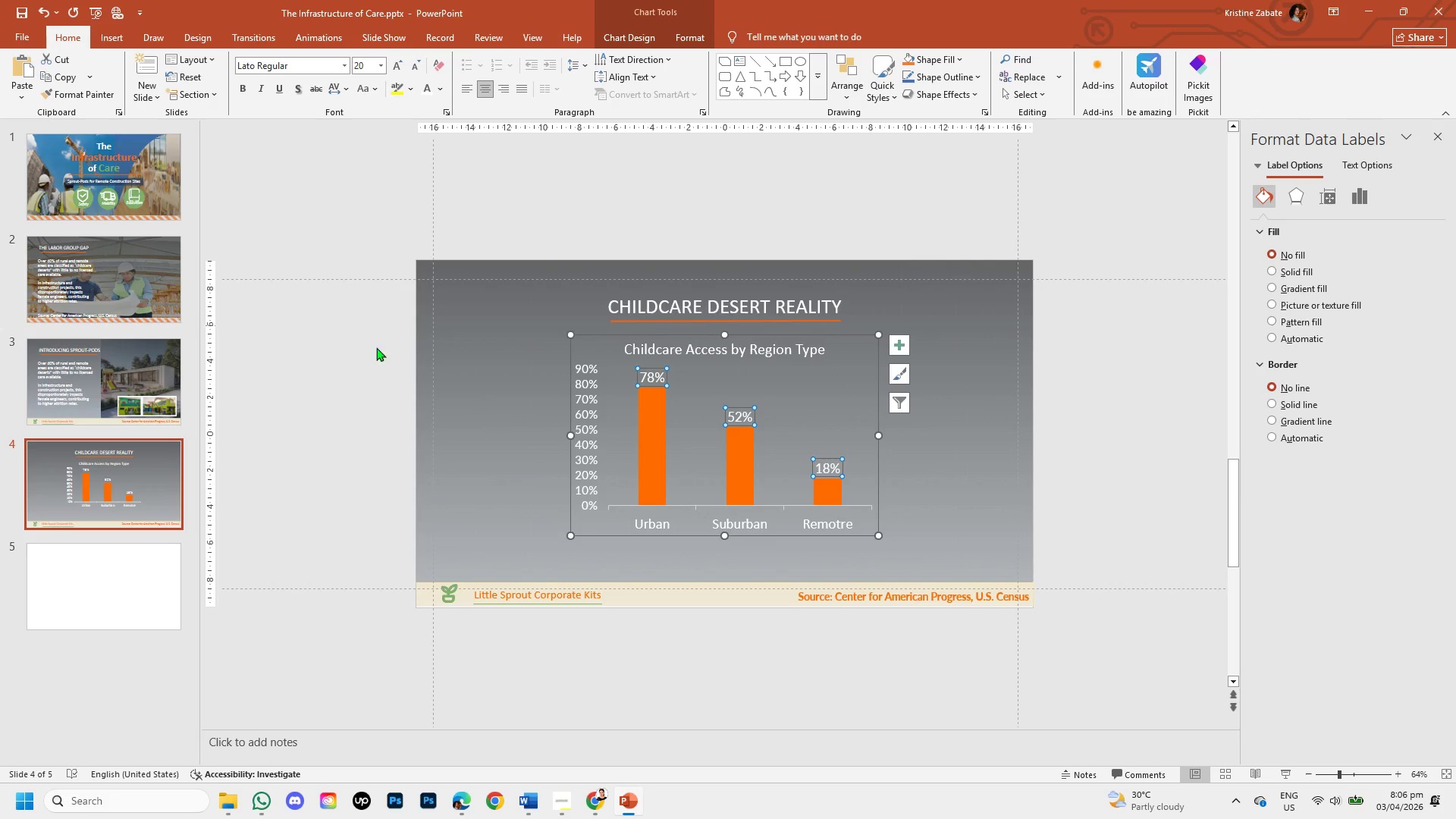 
left_click([353, 396])
 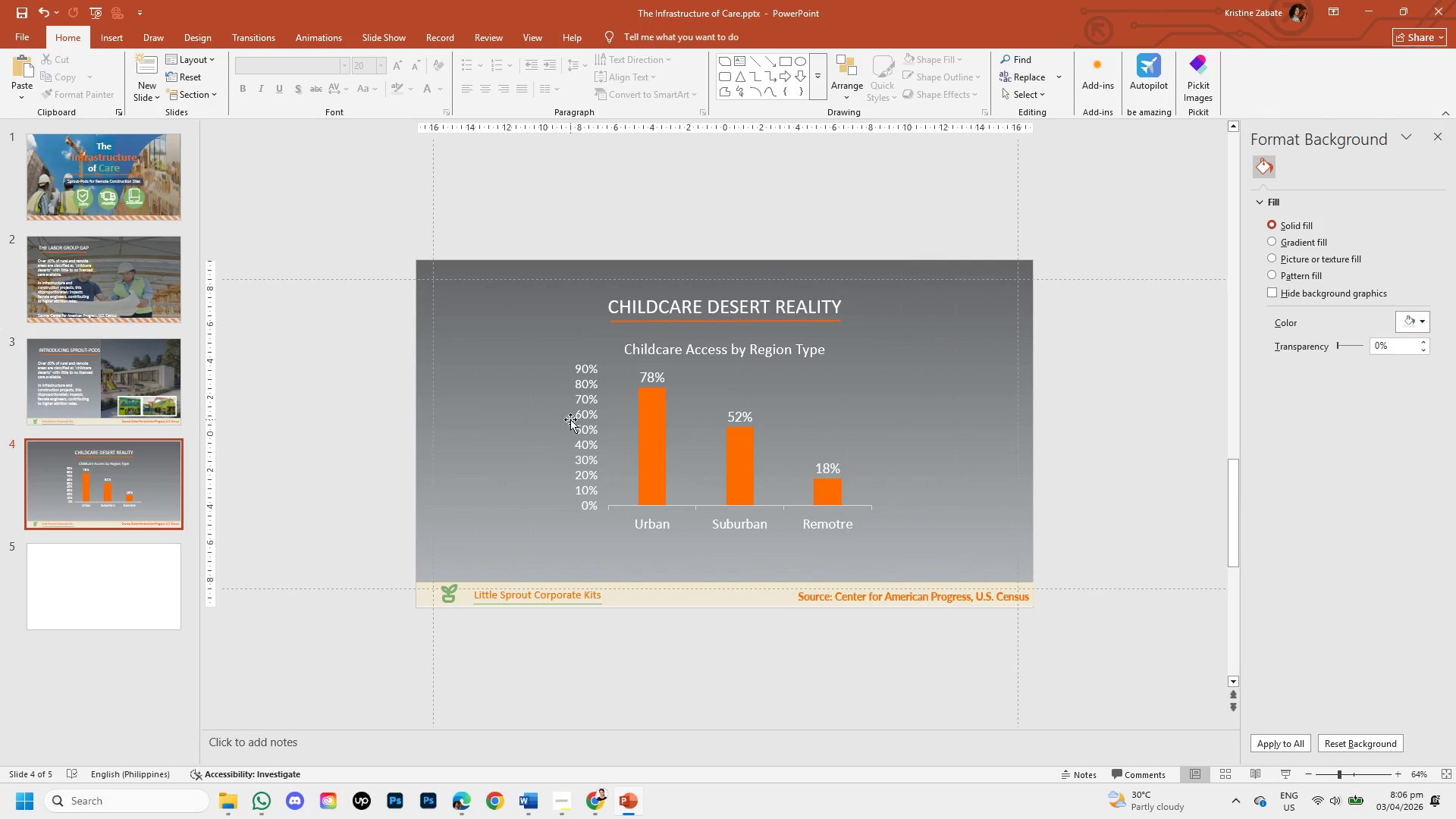 
left_click([584, 424])
 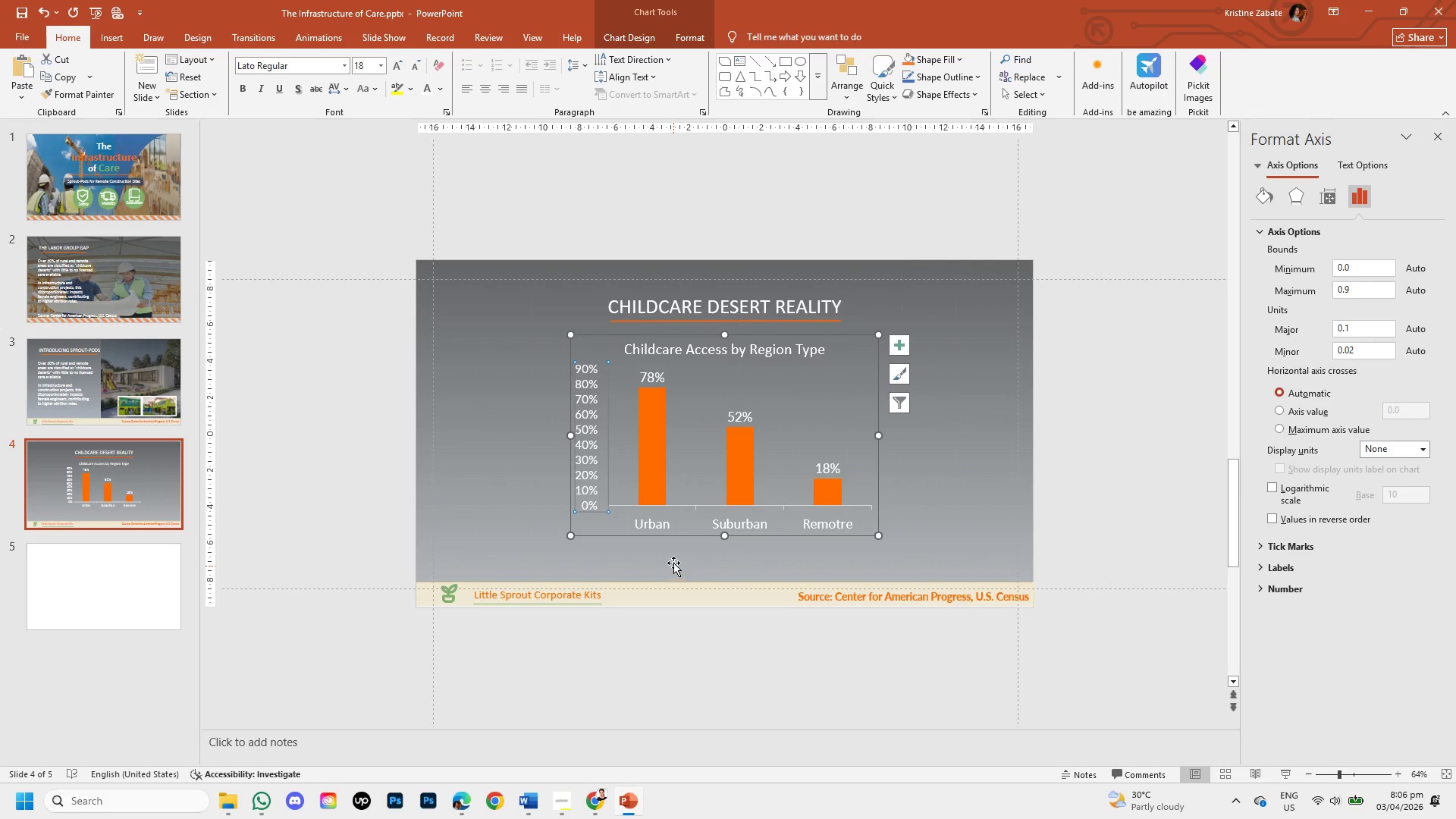 
left_click([653, 519])
 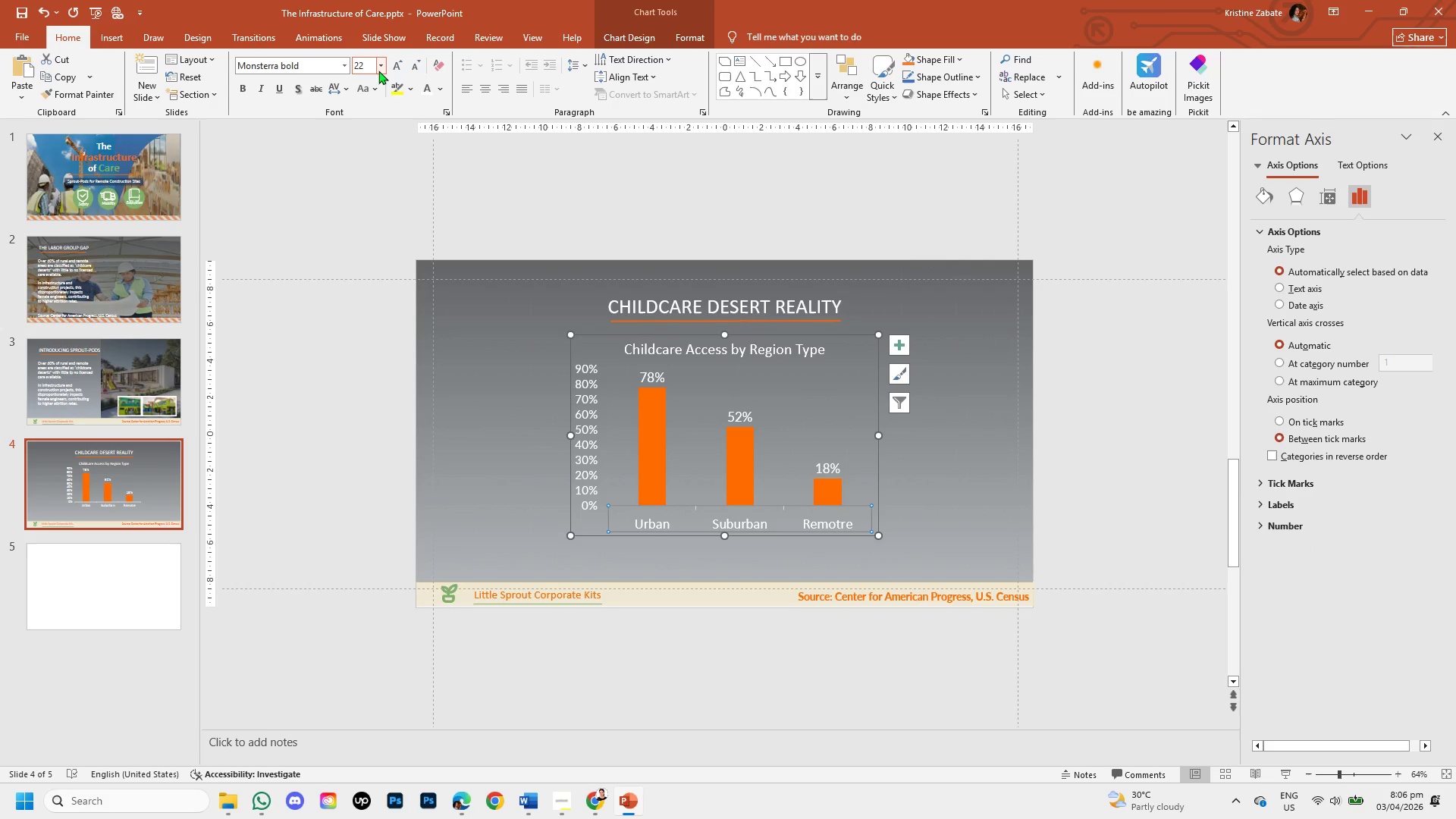 
left_click([368, 65])
 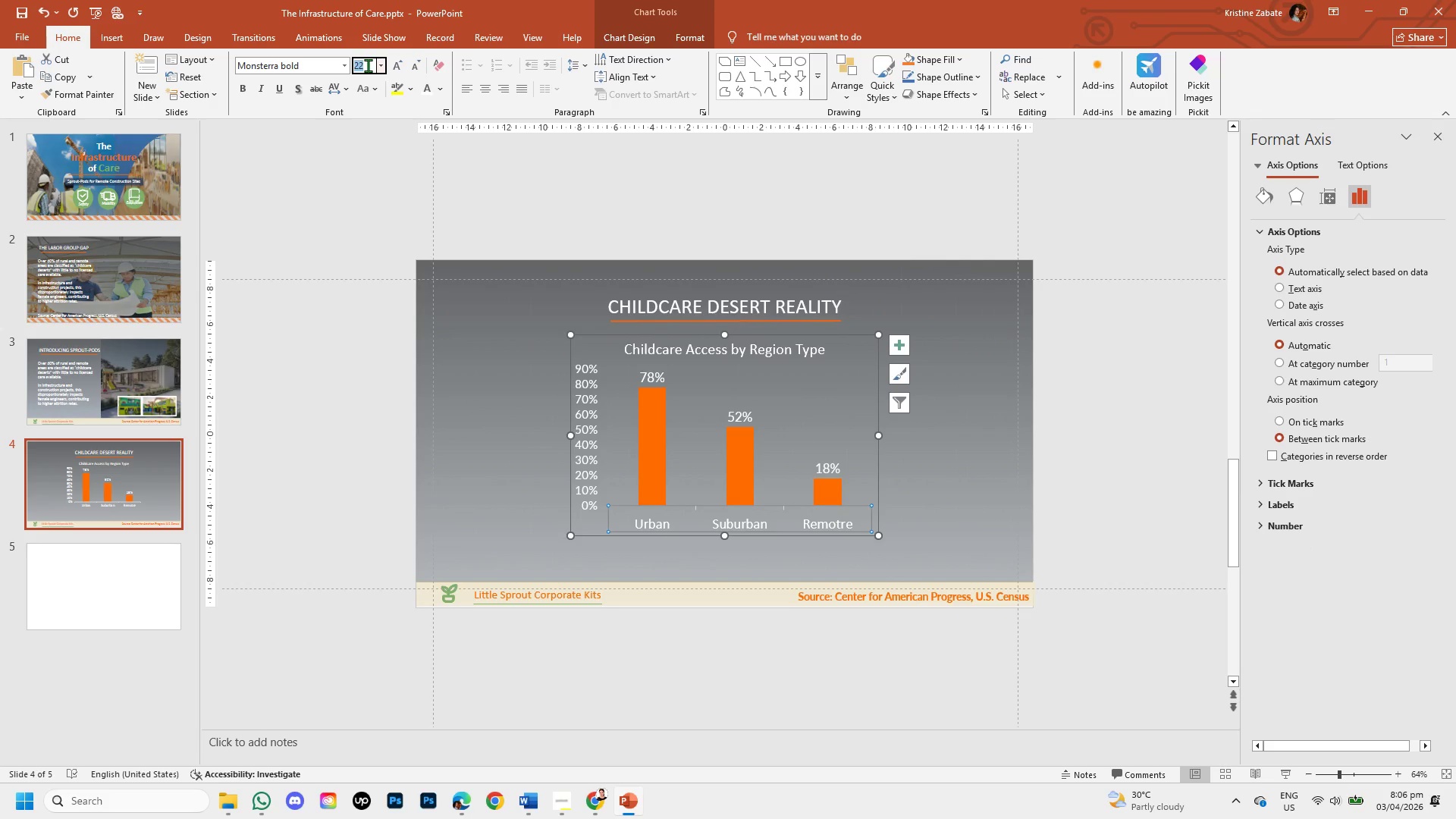 
left_click([368, 65])
 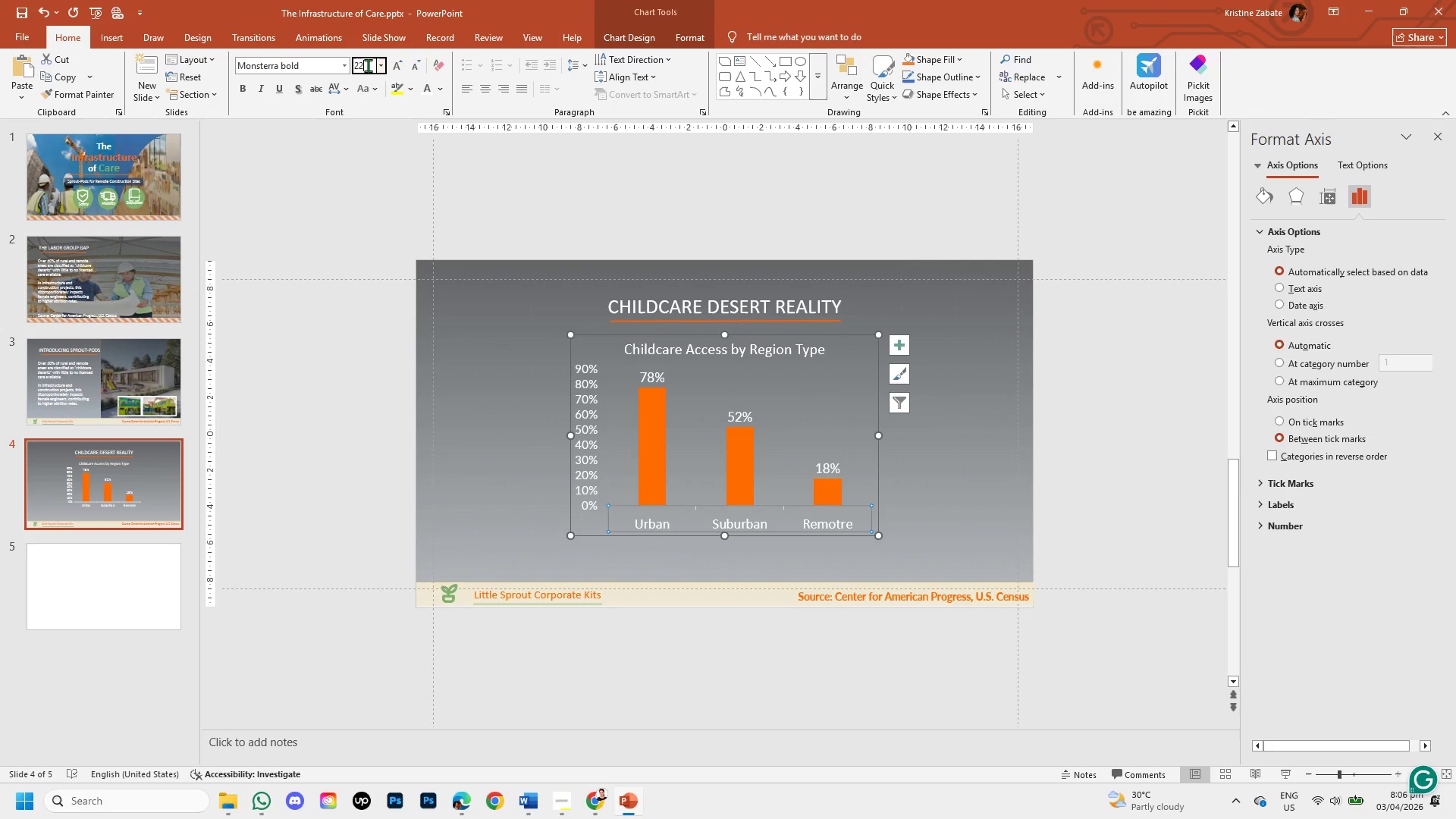 
key(Backspace)
 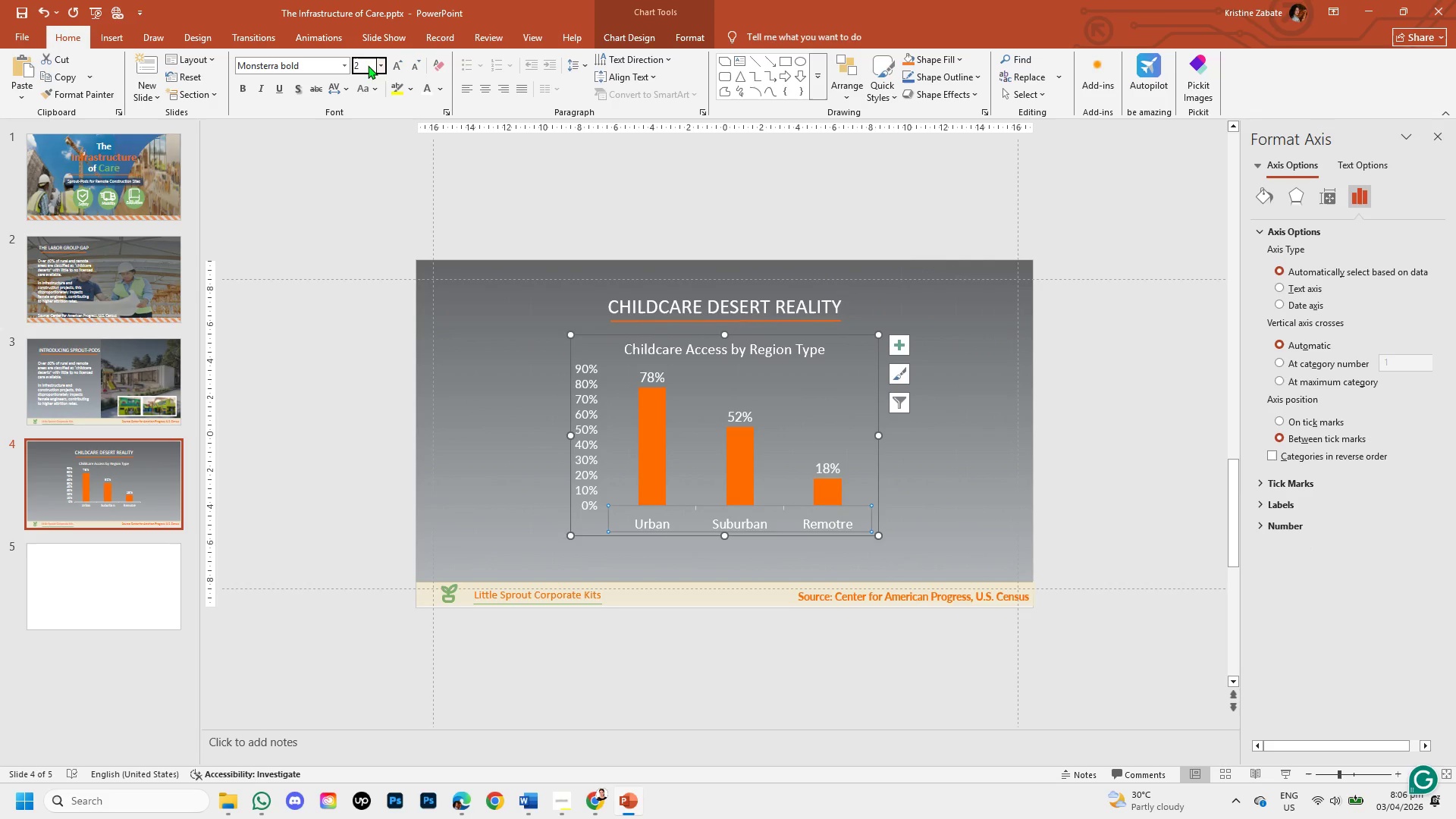 
key(Numpad0)
 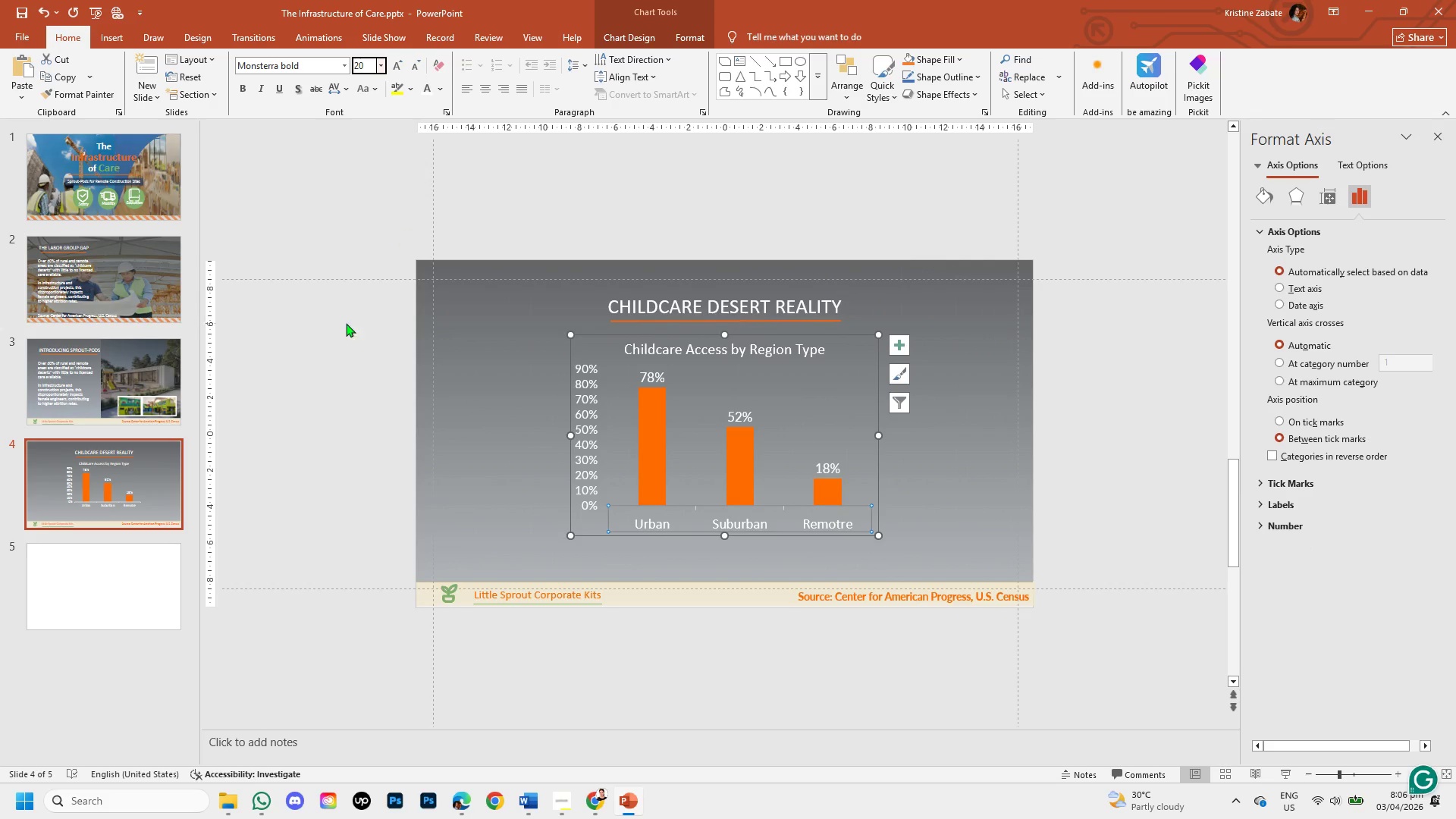 
left_click([349, 344])
 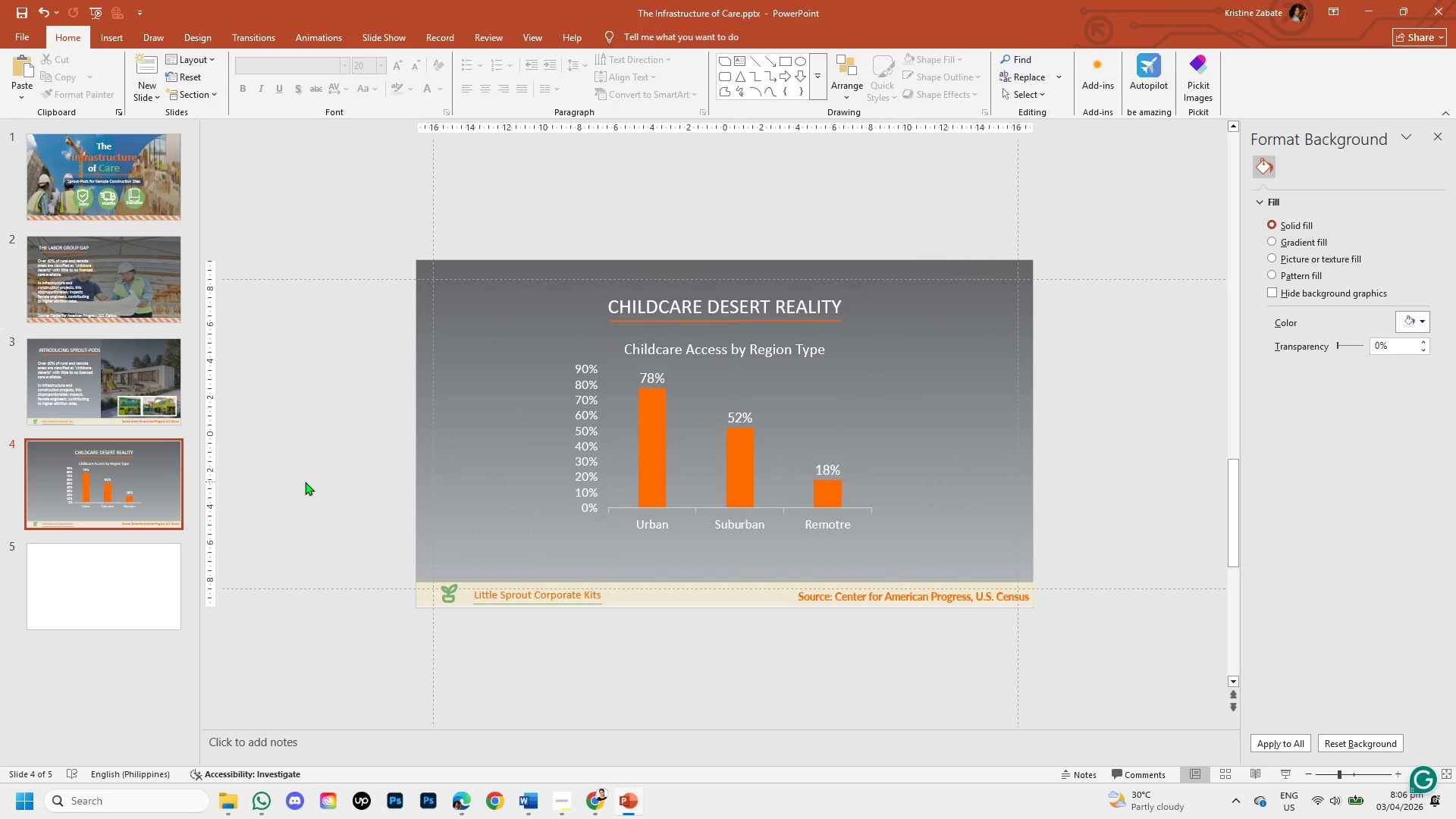 
wait(8.44)
 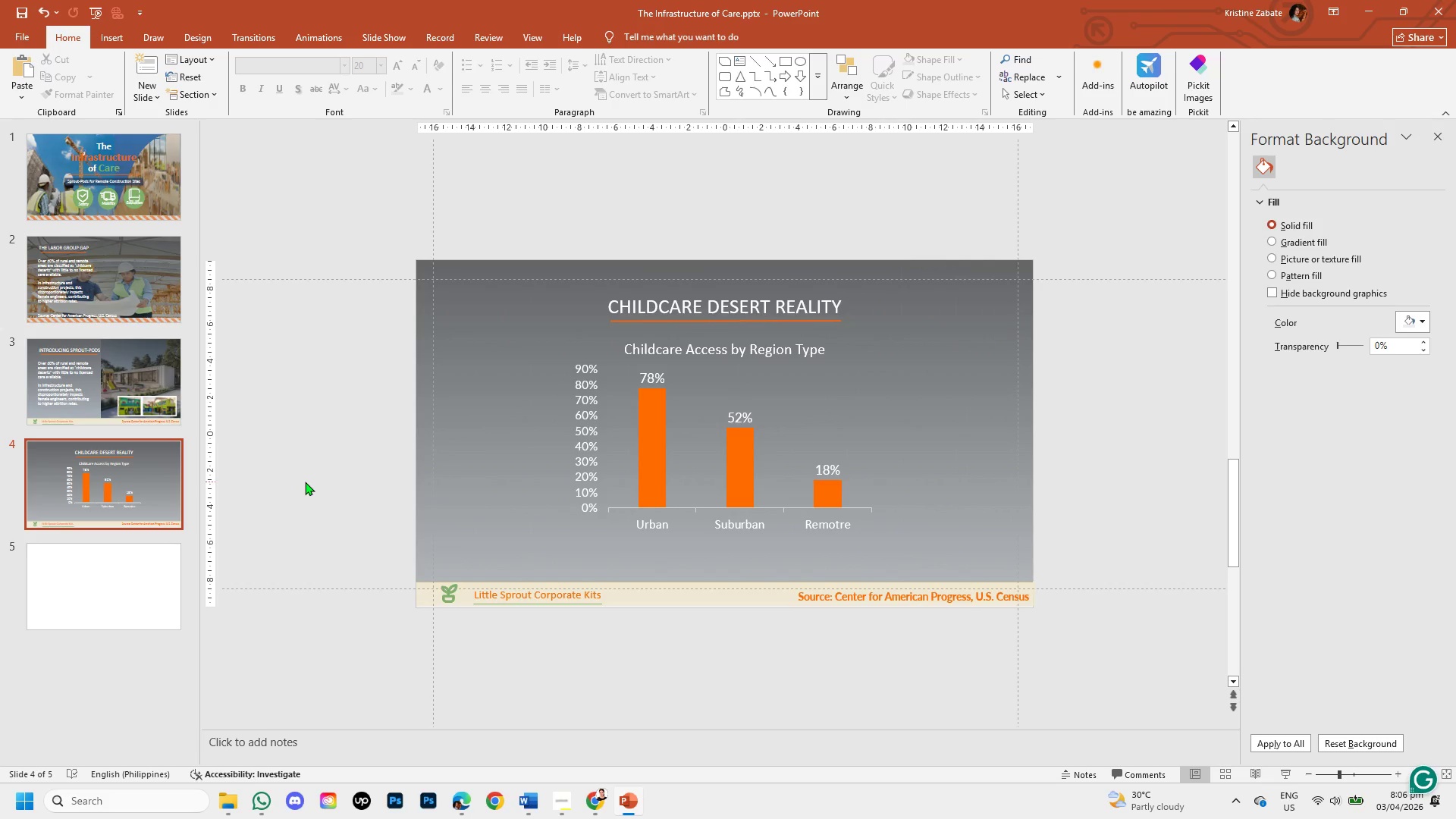 
left_click([697, 350])
 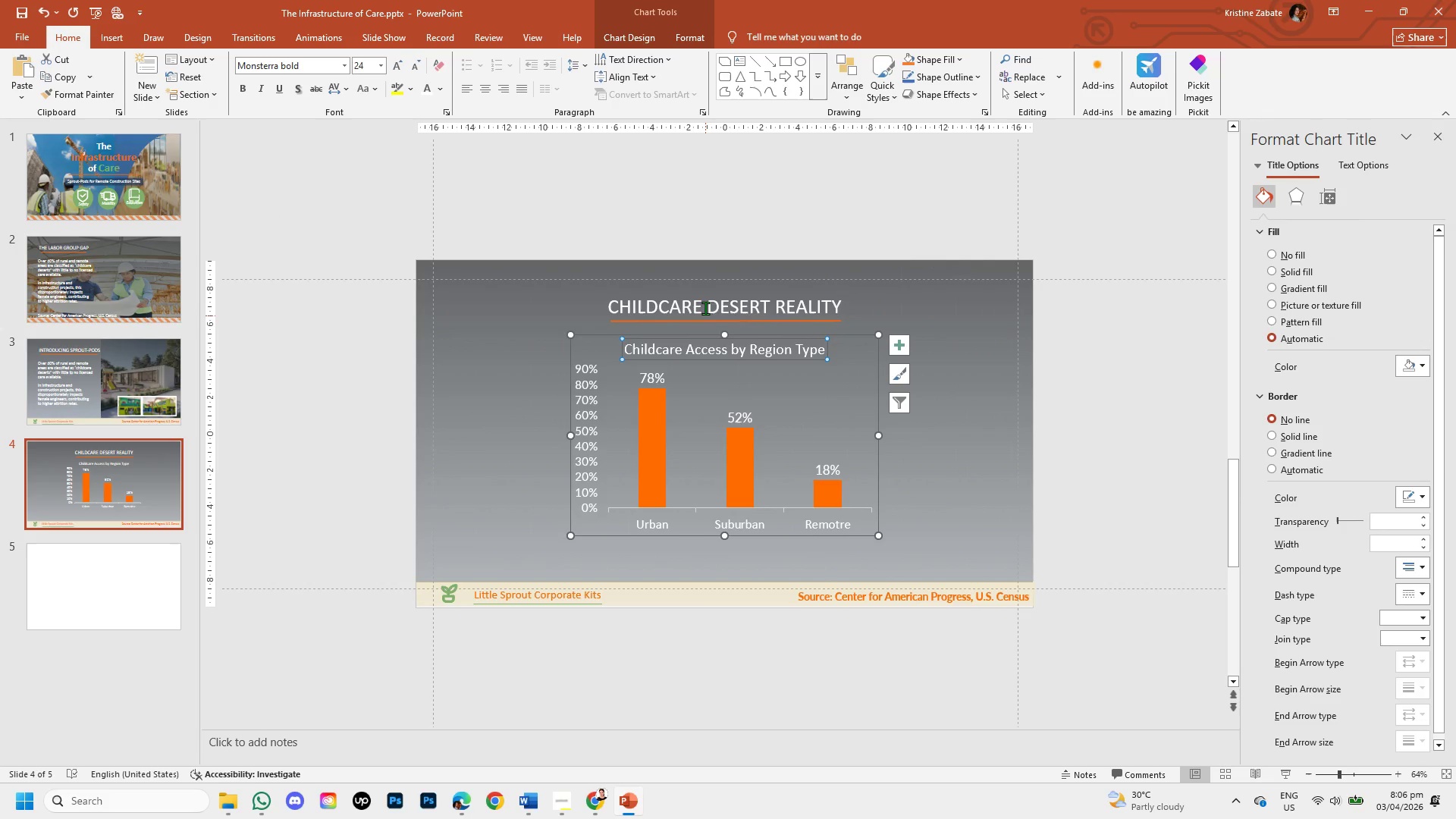 
left_click([705, 297])
 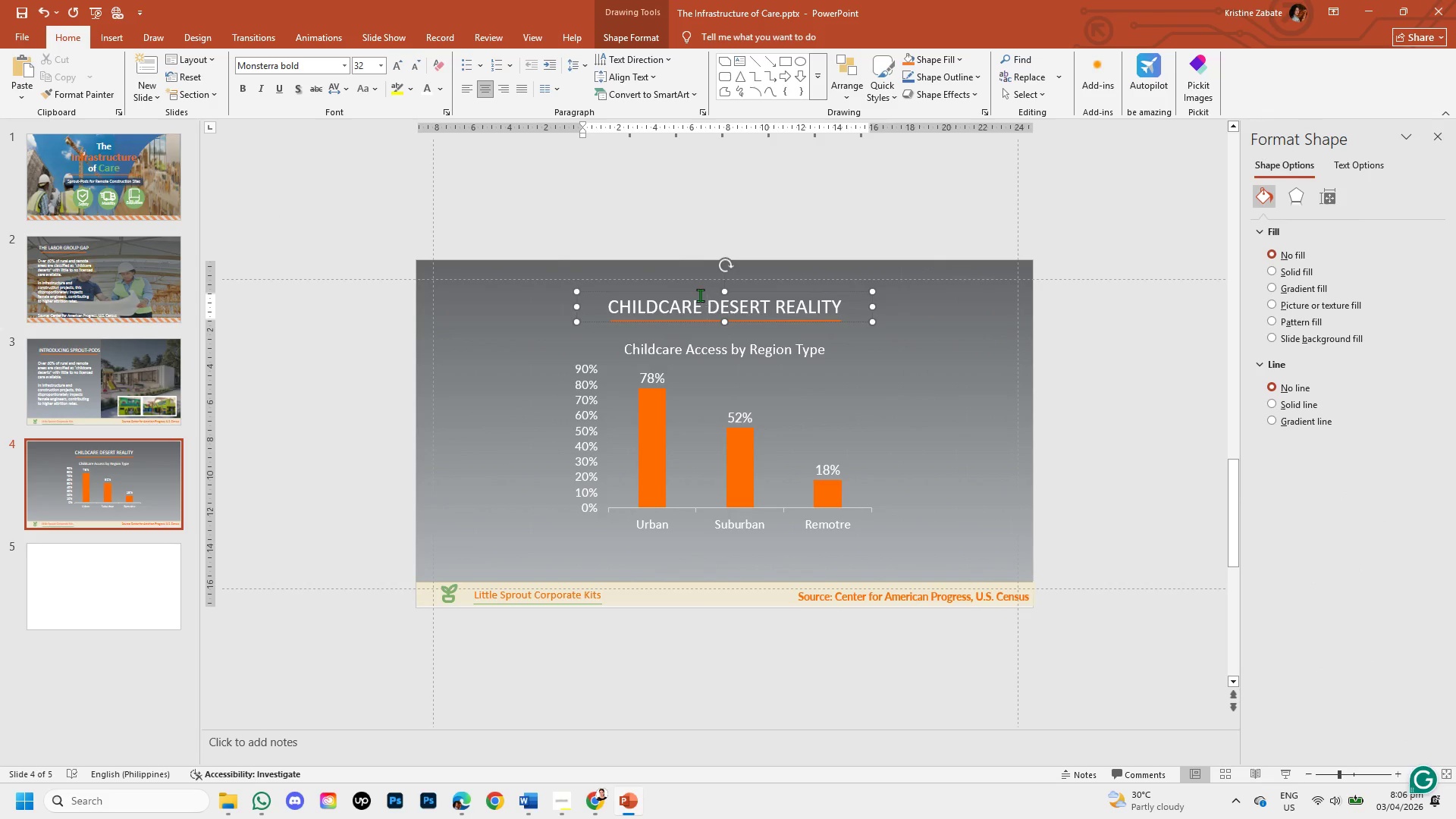 
left_click([698, 290])
 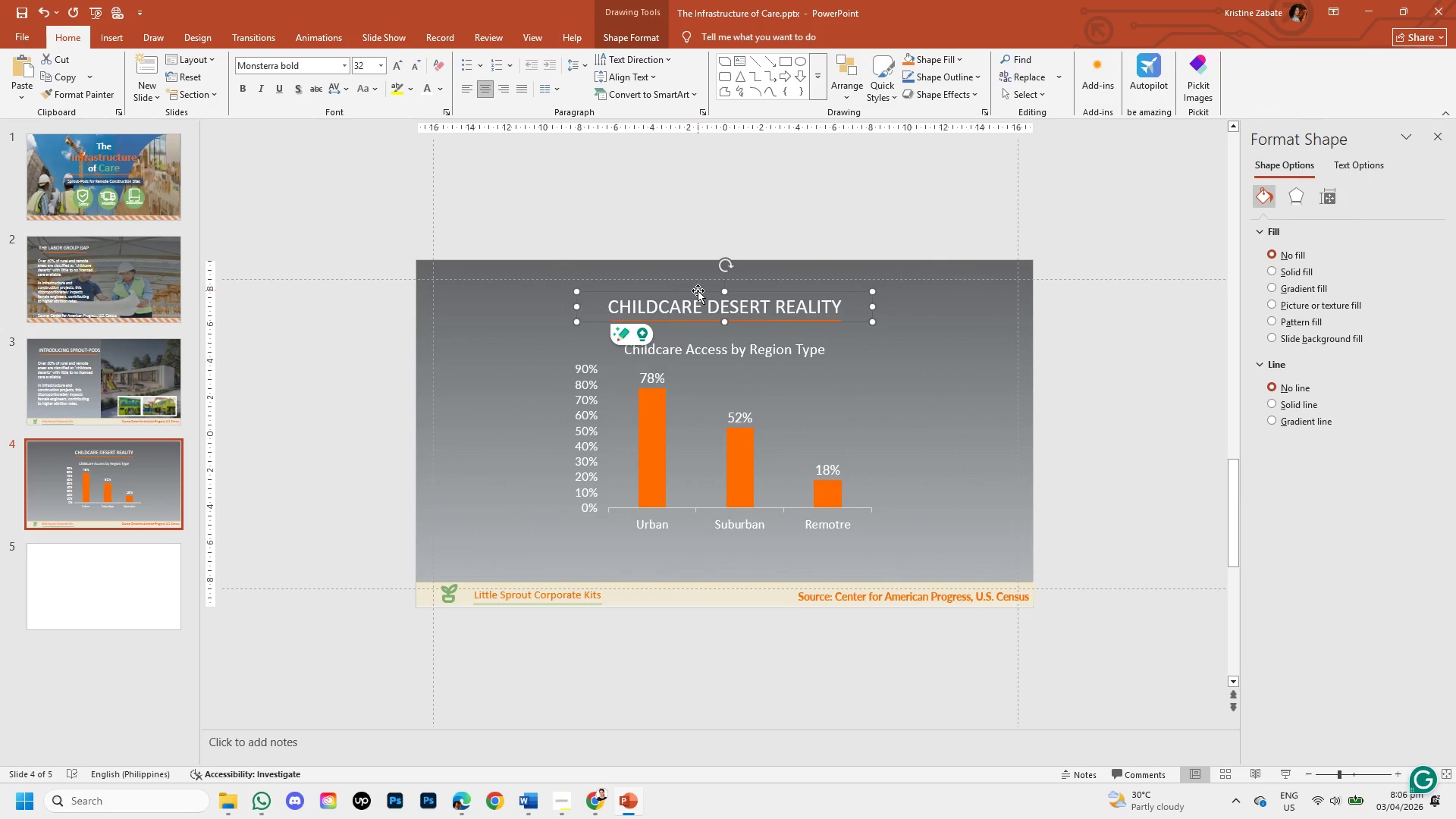 
key(Control+C)
 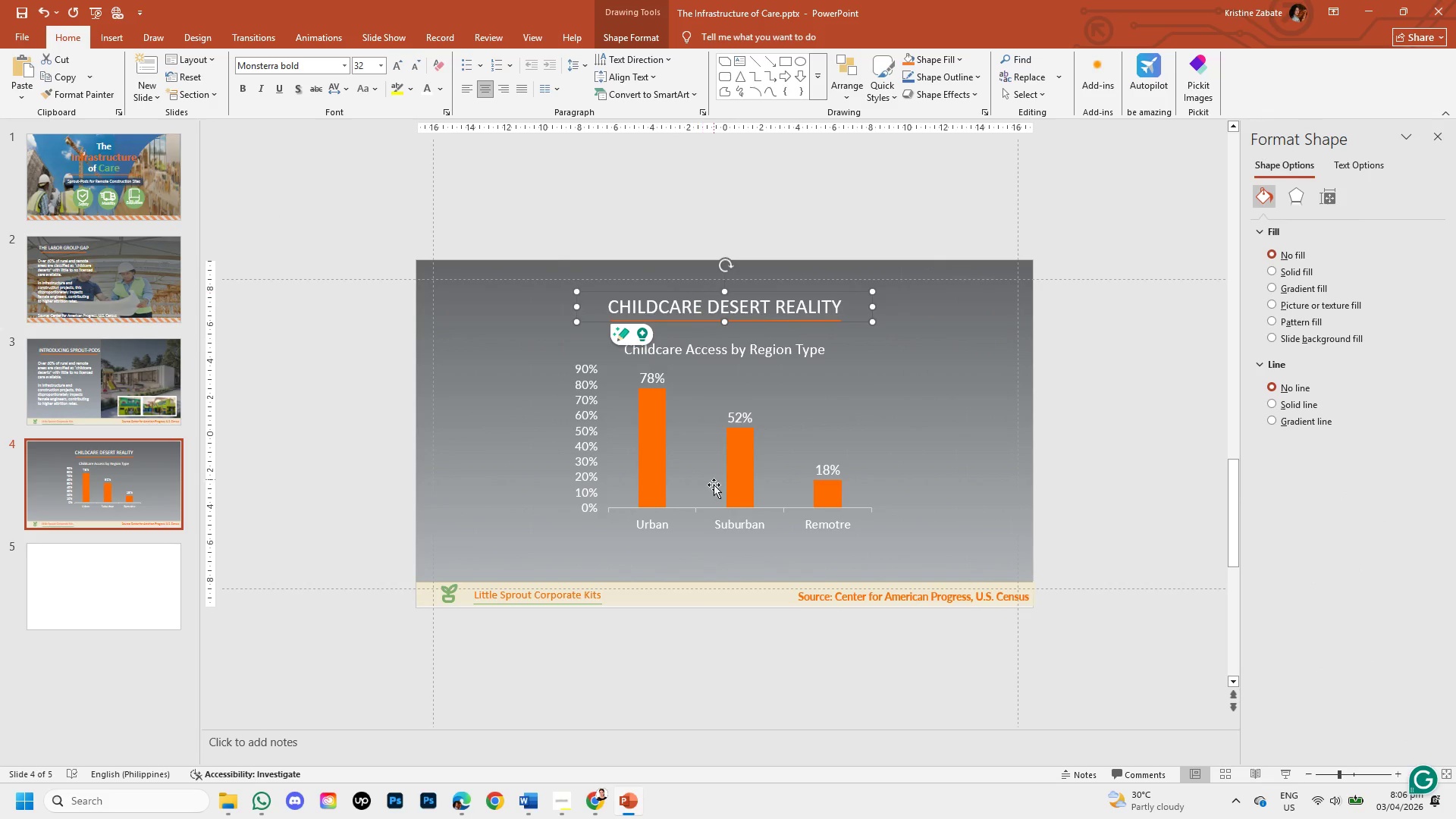 
key(Control+V)
 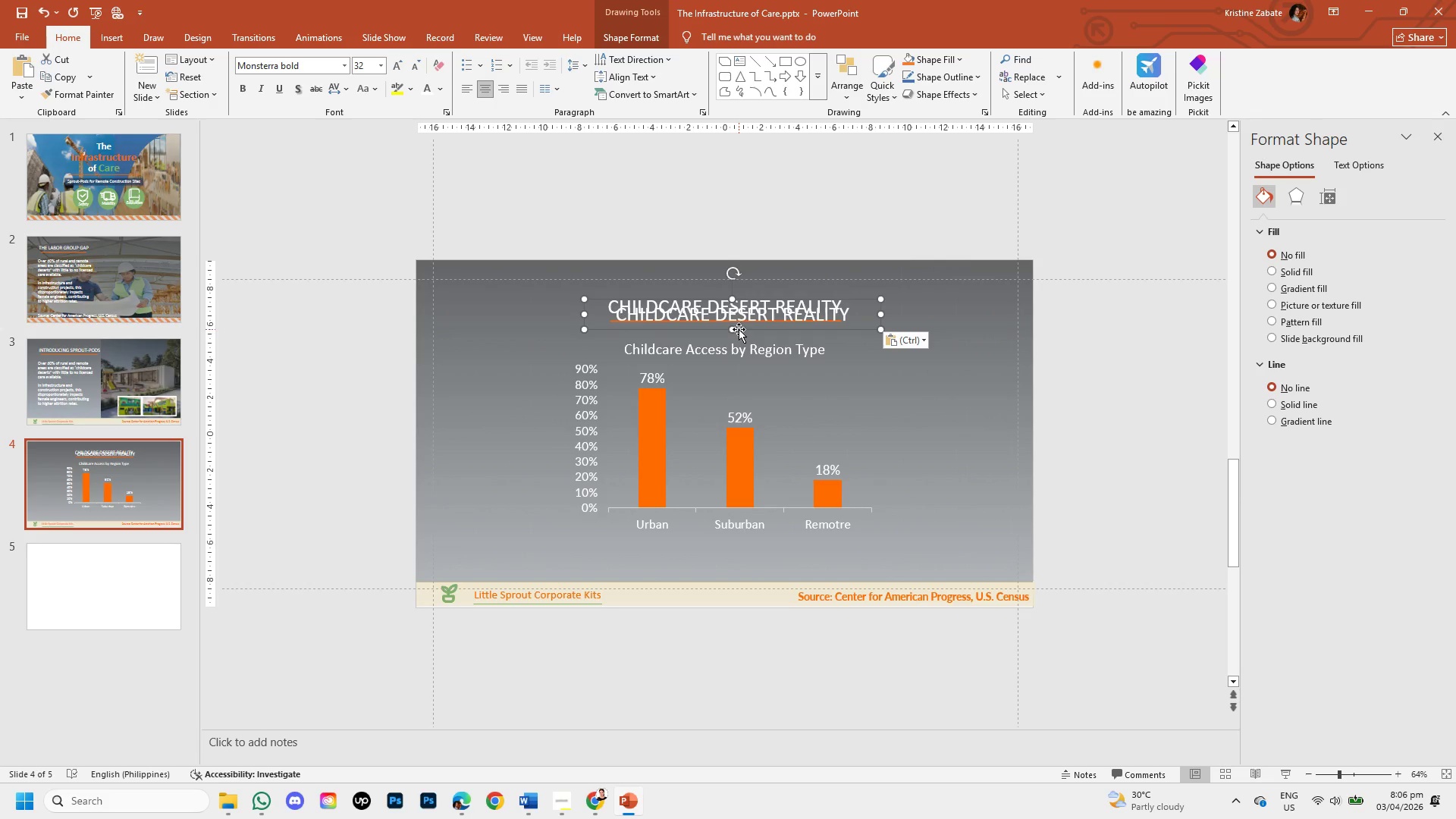 
left_click_drag(start_coordinate=[739, 329], to_coordinate=[733, 573])
 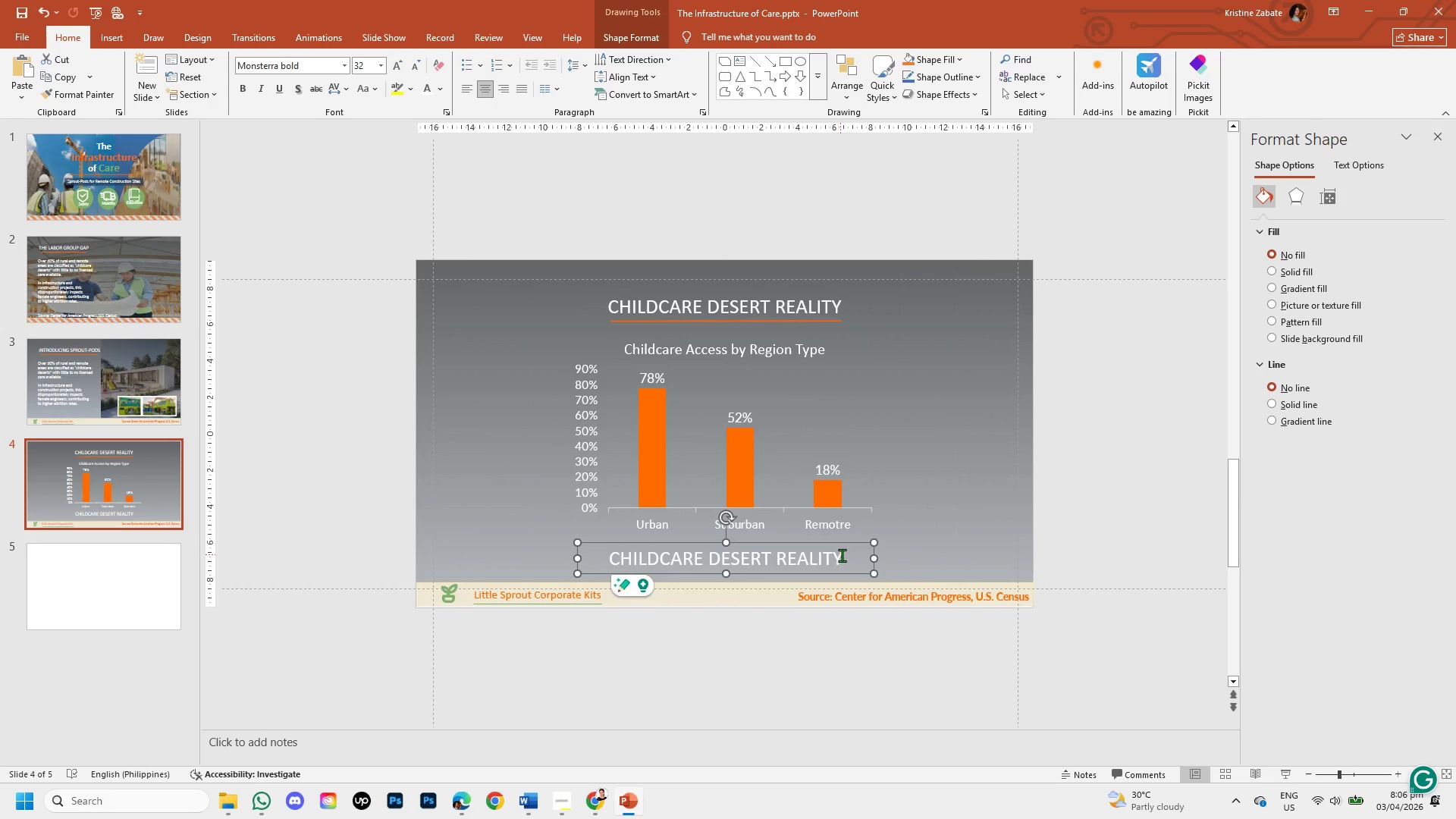 
left_click([844, 557])
 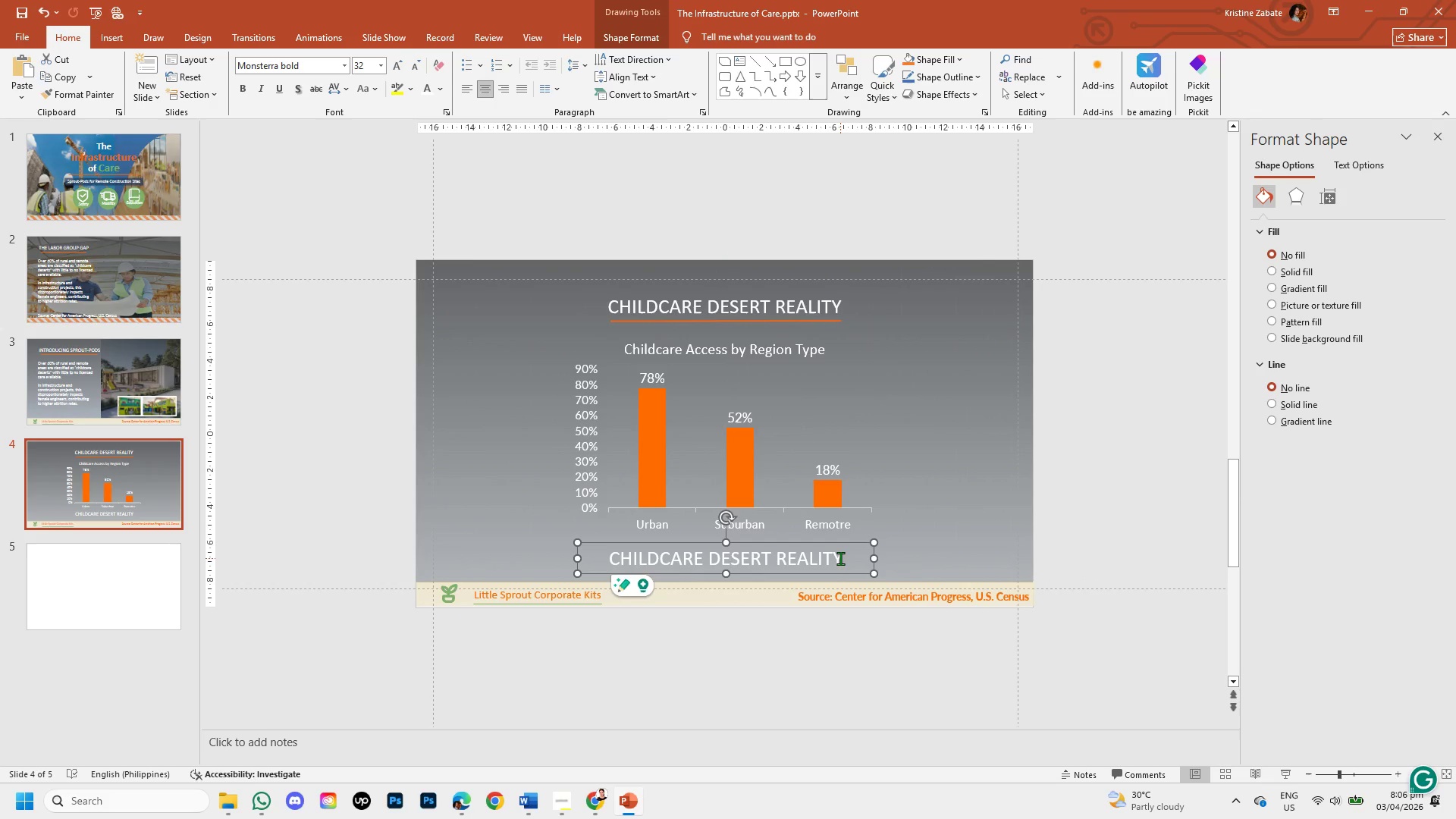 
left_click([840, 558])
 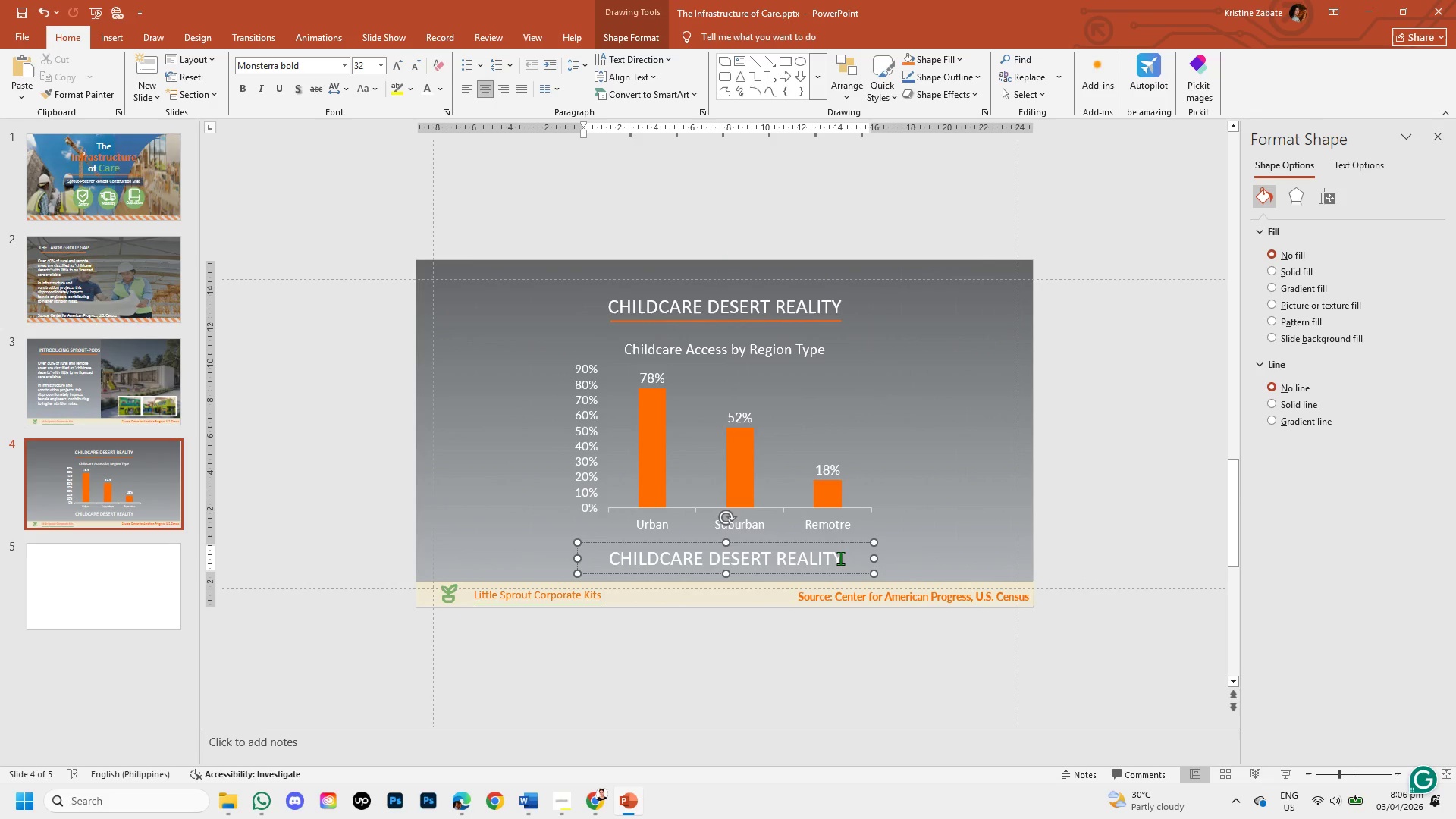 
hold_key(key=Backspace, duration=0.77)
 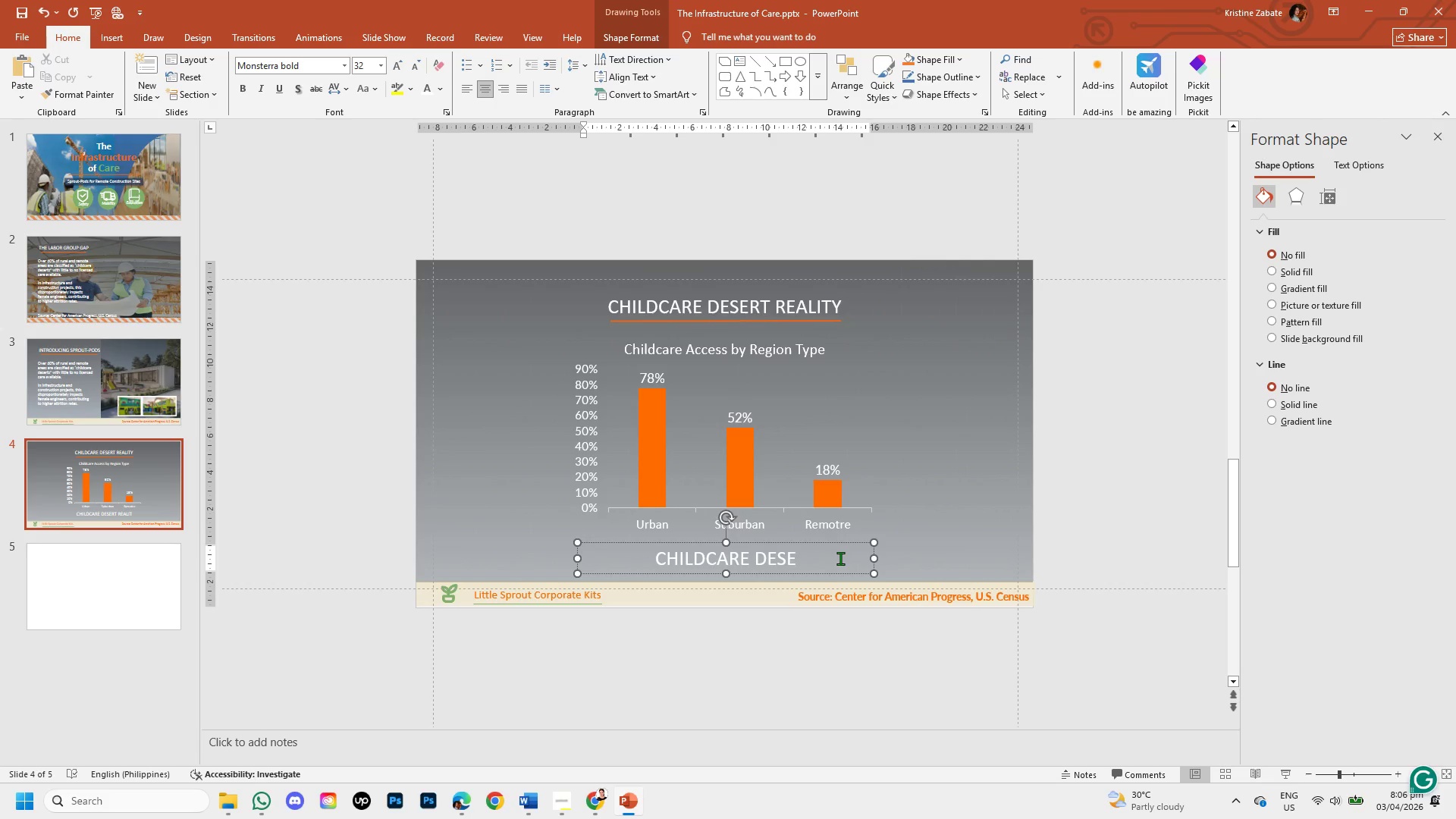 
hold_key(key=Backspace, duration=0.66)
 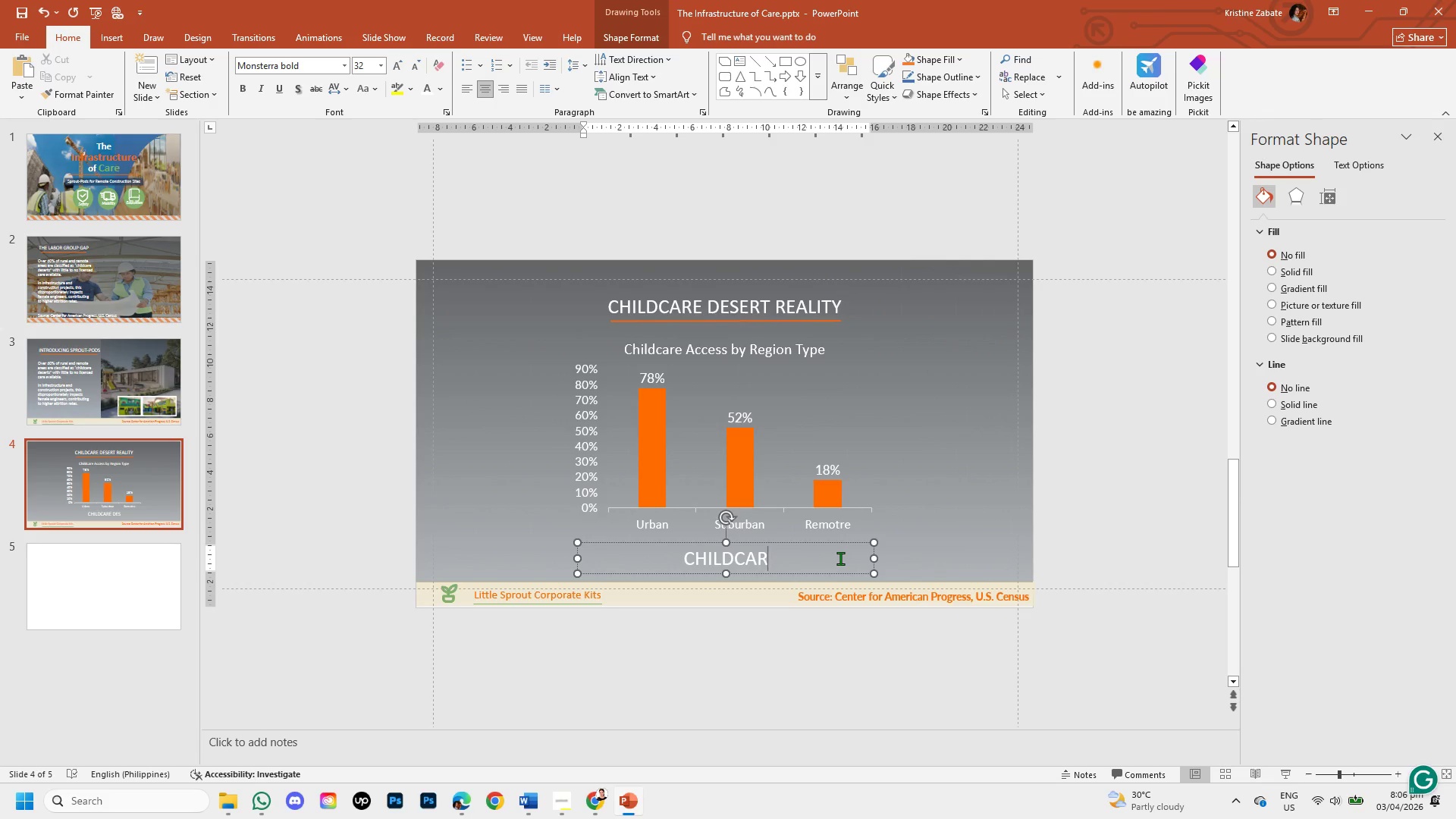 
key(Backspace)
key(Backspace)
key(Backspace)
key(Backspace)
key(Backspace)
key(Backspace)
key(Backspace)
key(Backspace)
type(Remote sites are underserved)
 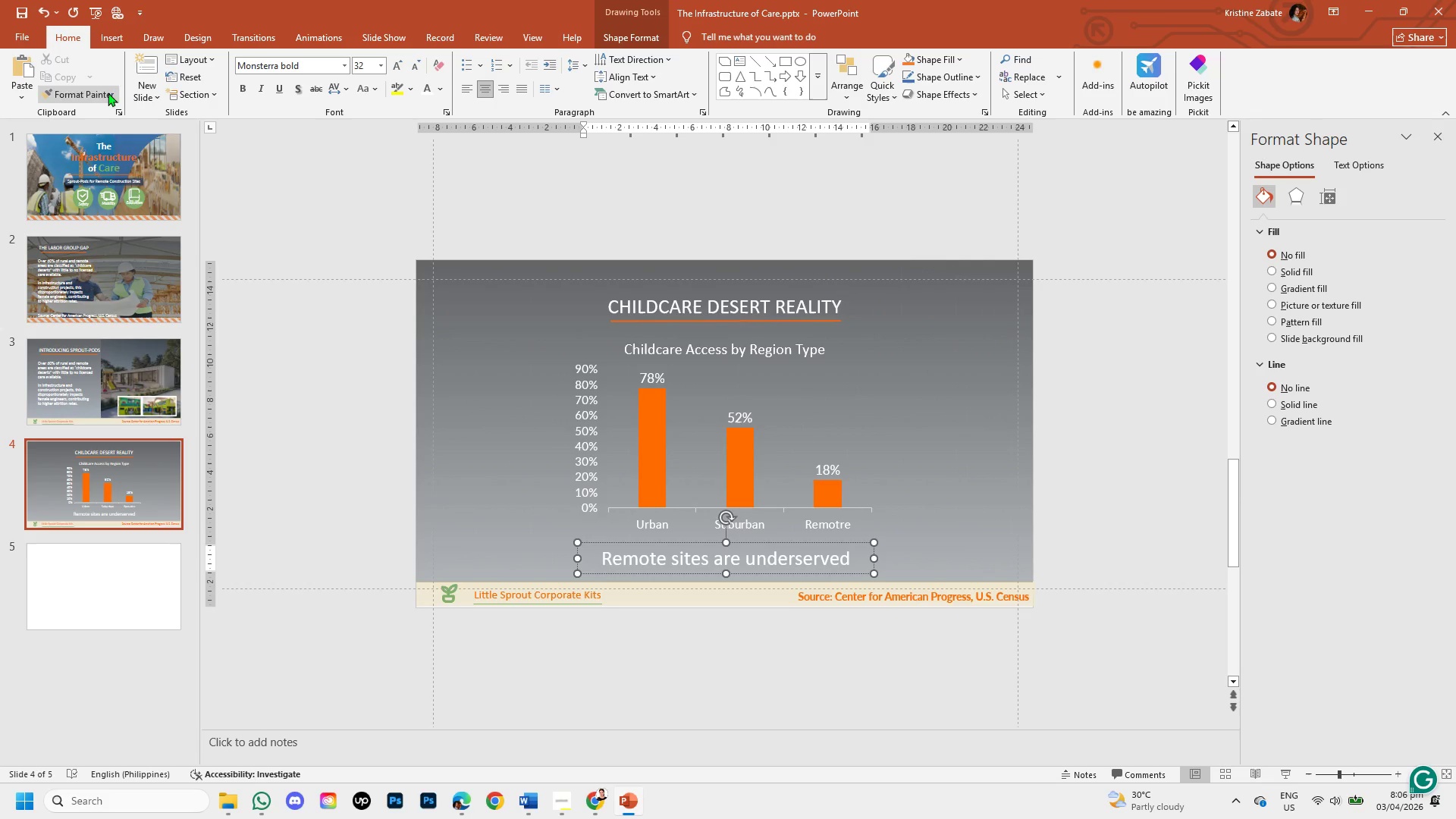 
left_click([347, 67])
 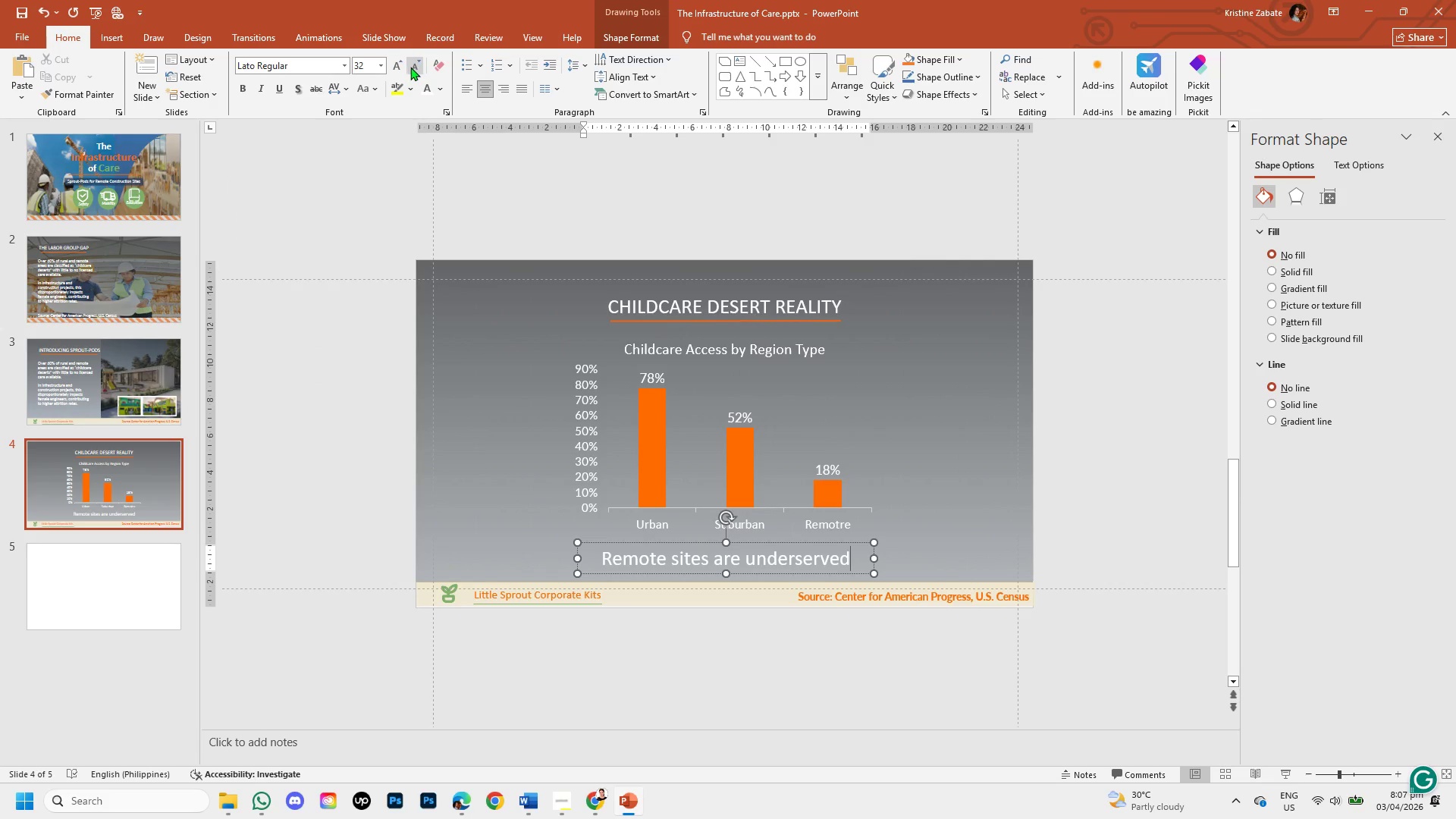 
wait(5.66)
 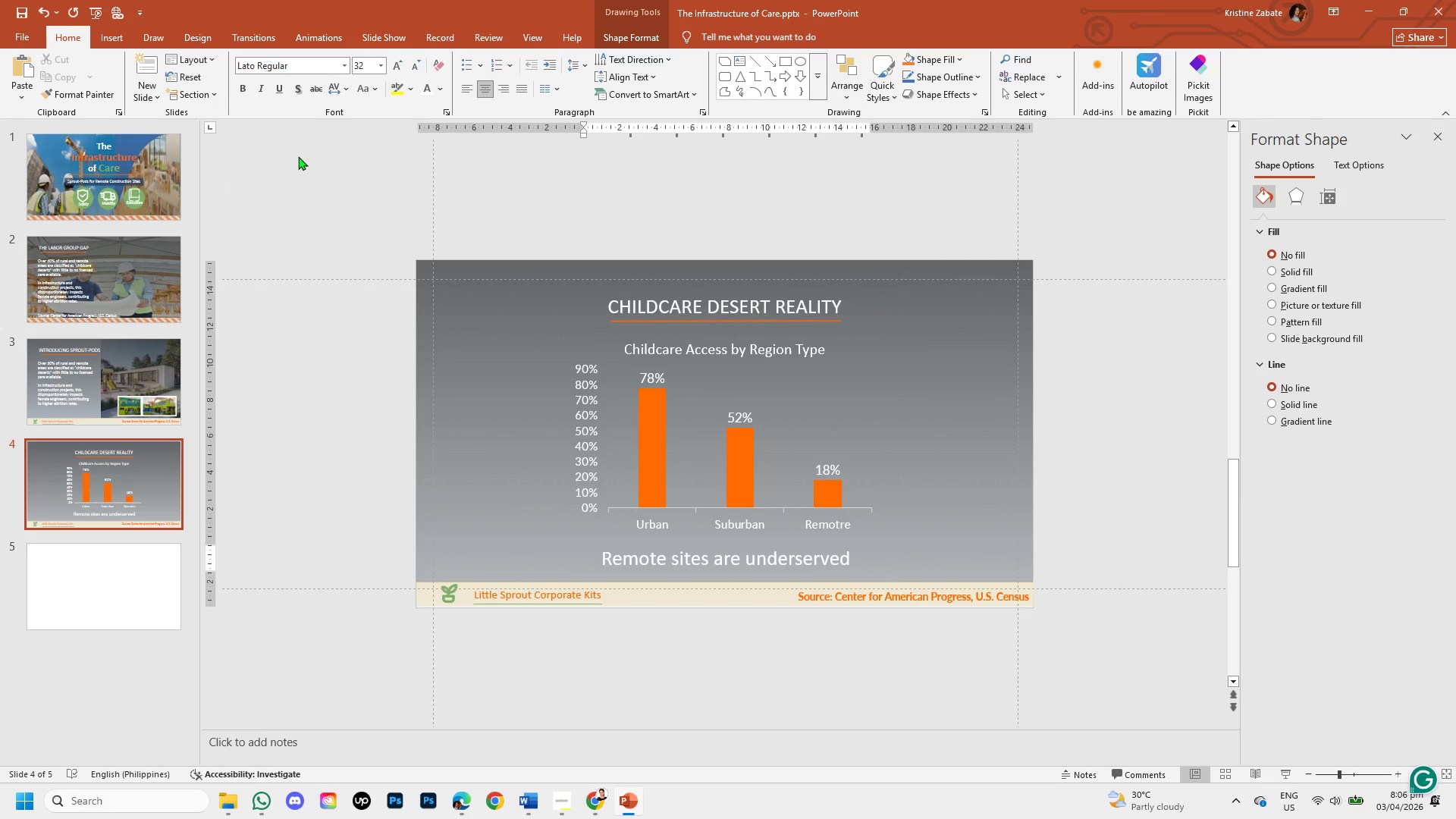 
left_click([366, 61])
 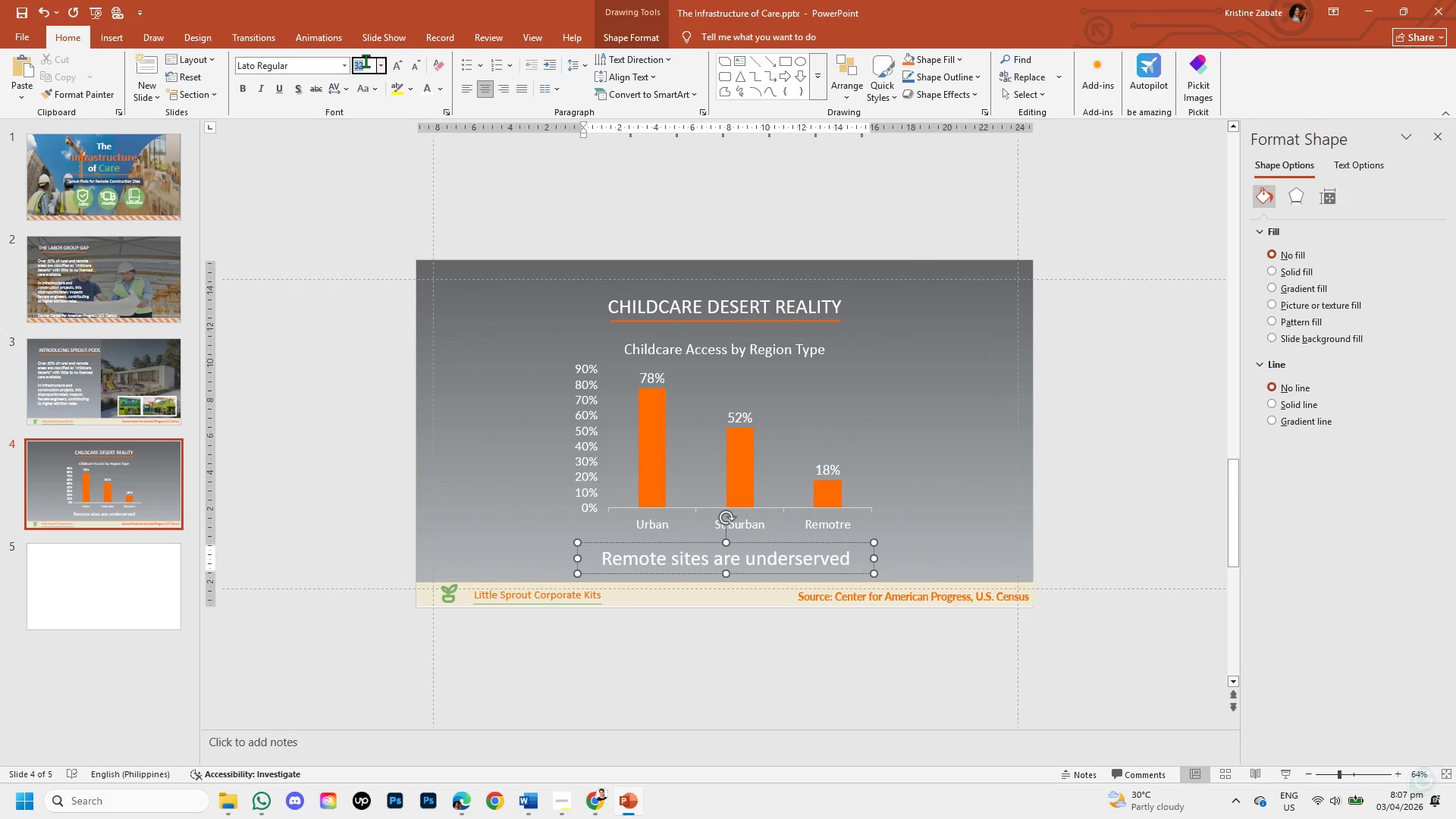 
left_click([366, 61])
 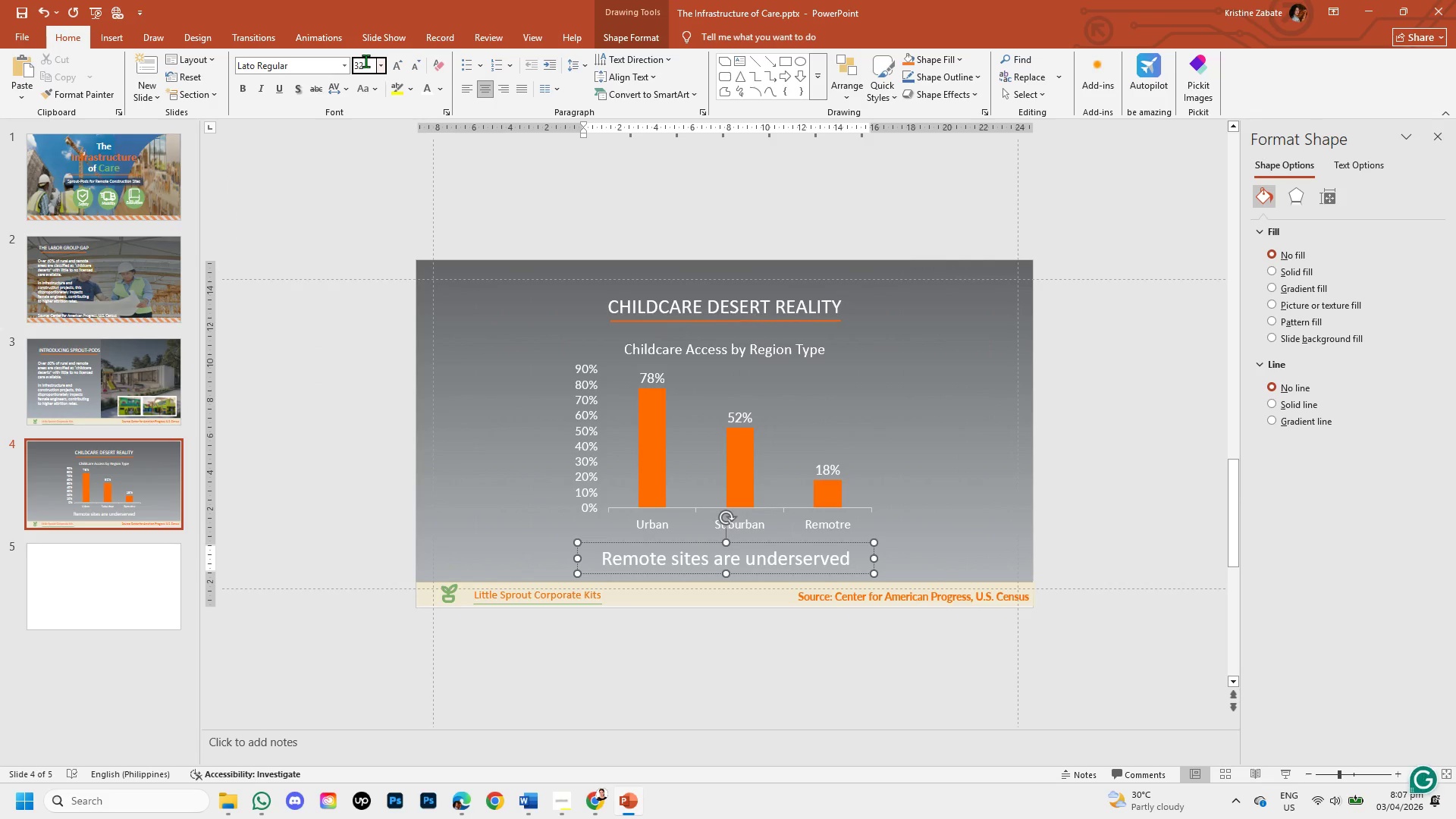 
key(Backspace)
 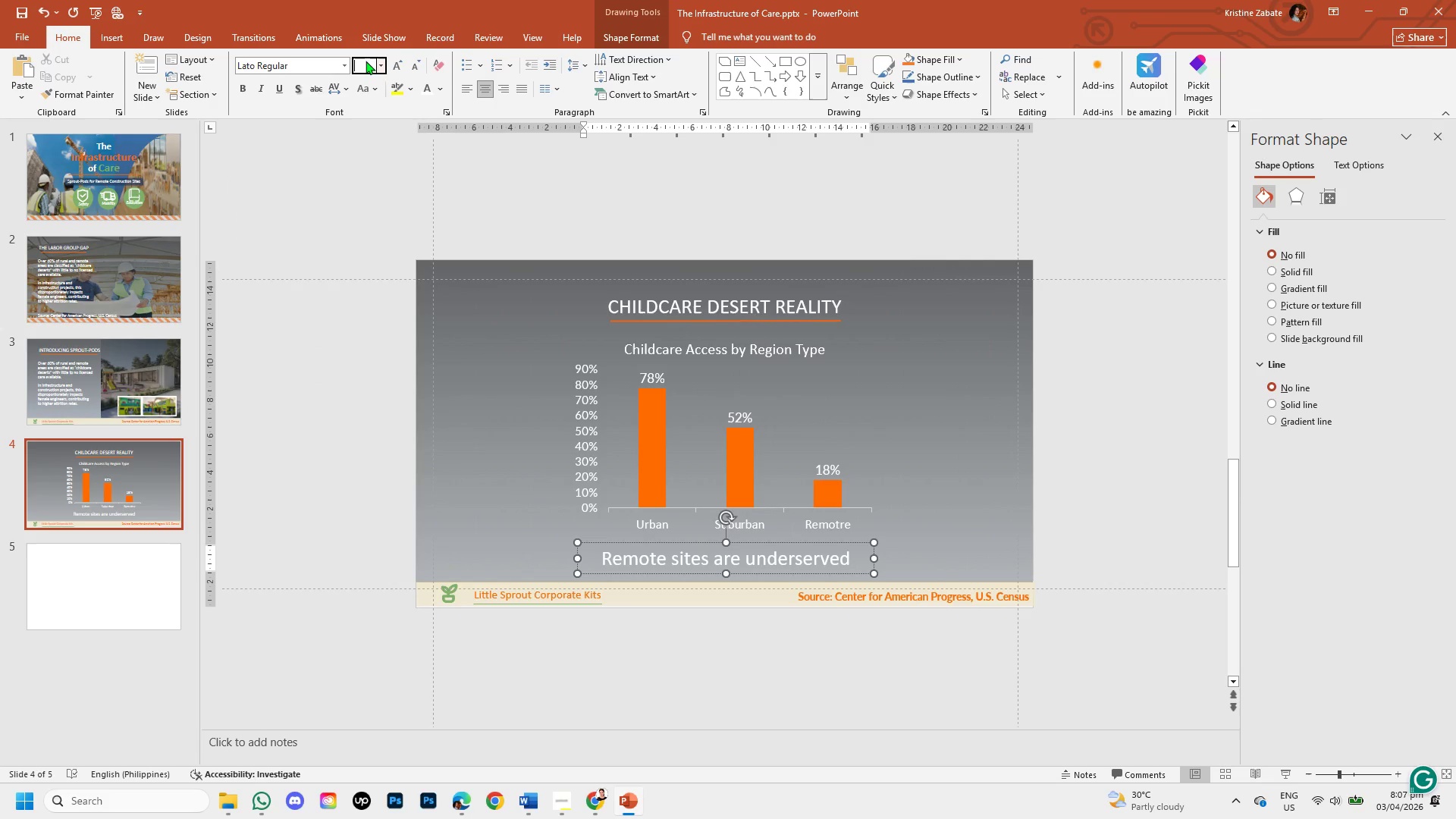 
key(Backspace)
 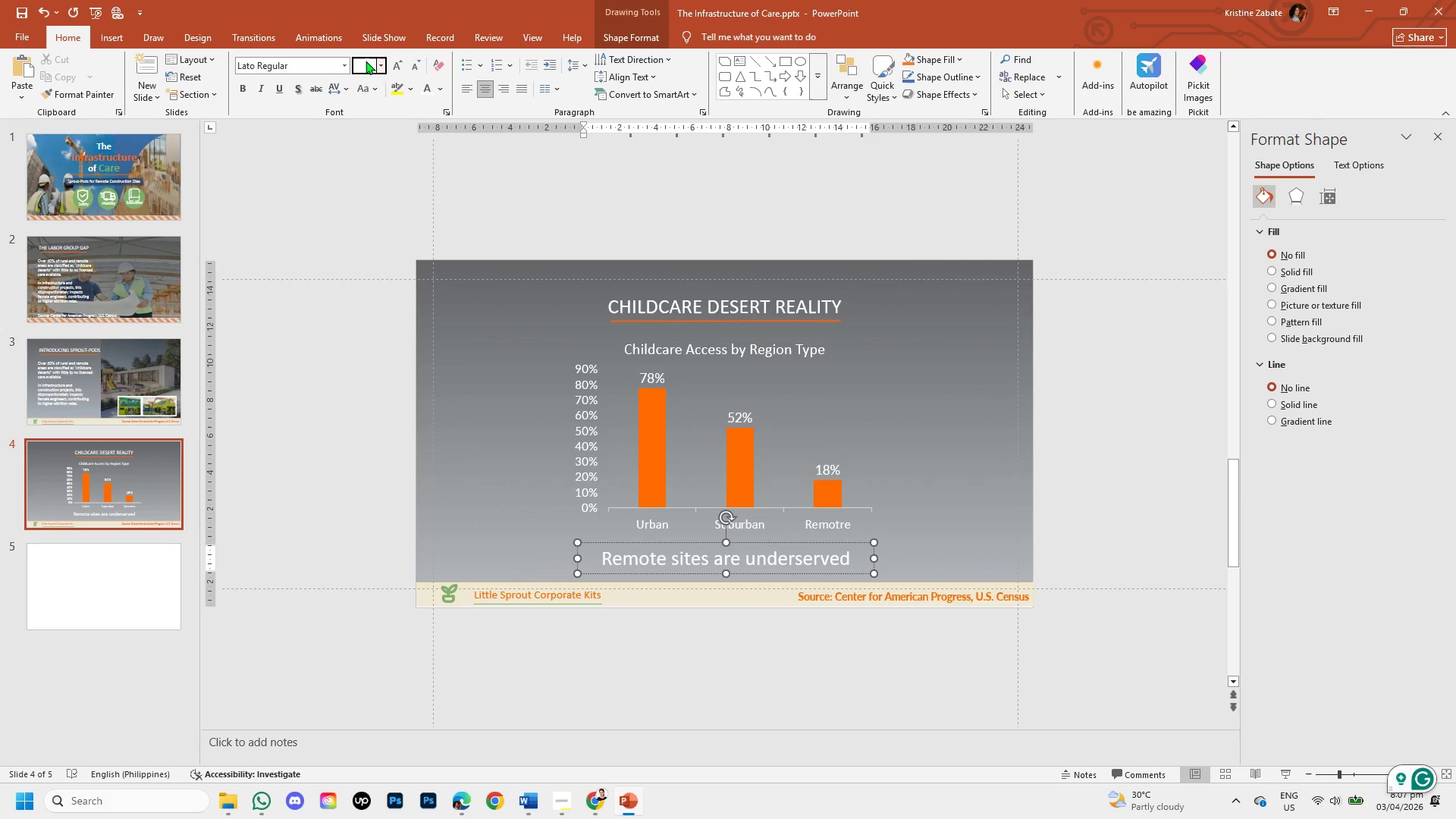 
key(Numpad2)
 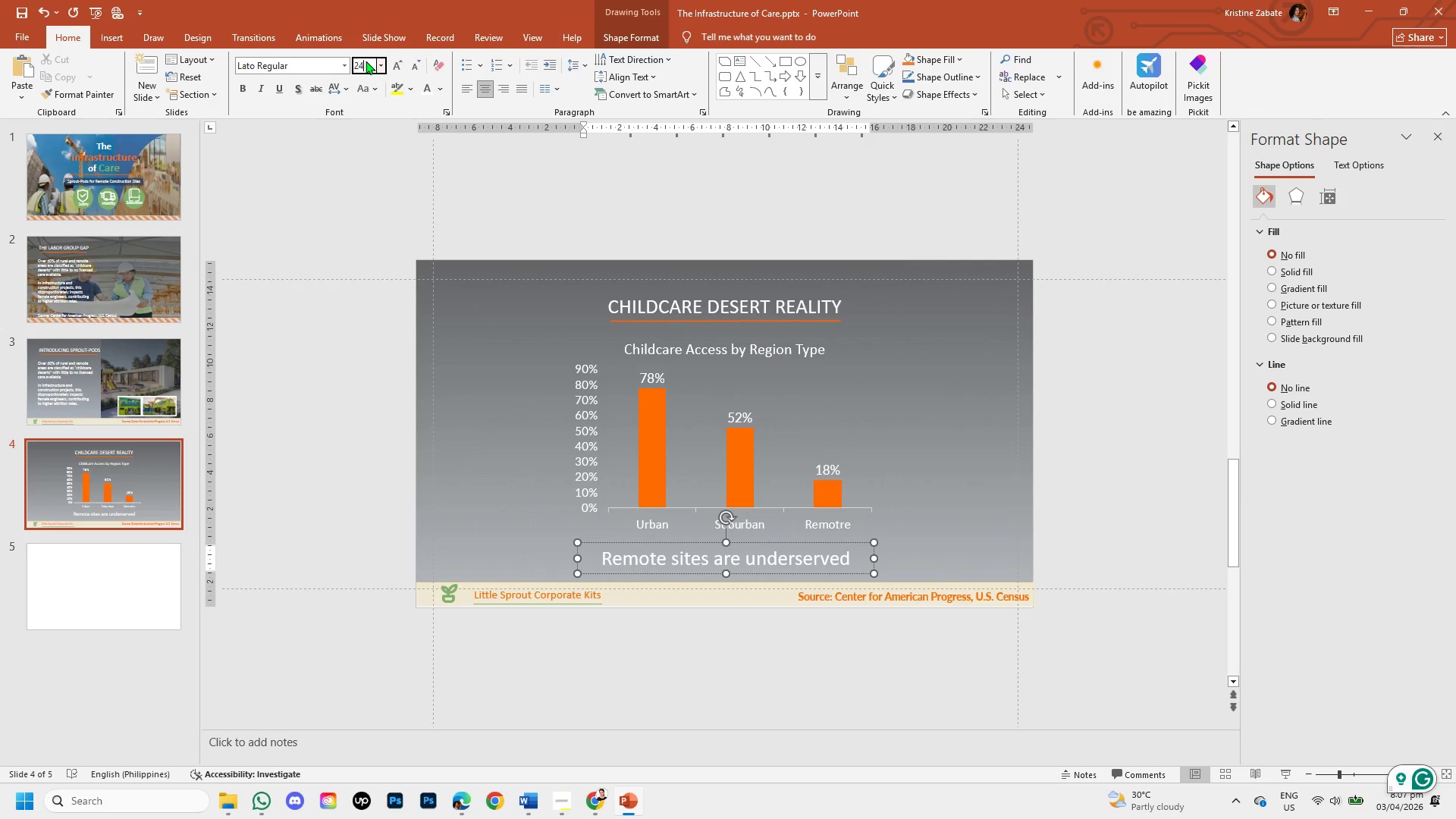 
key(Numpad4)
 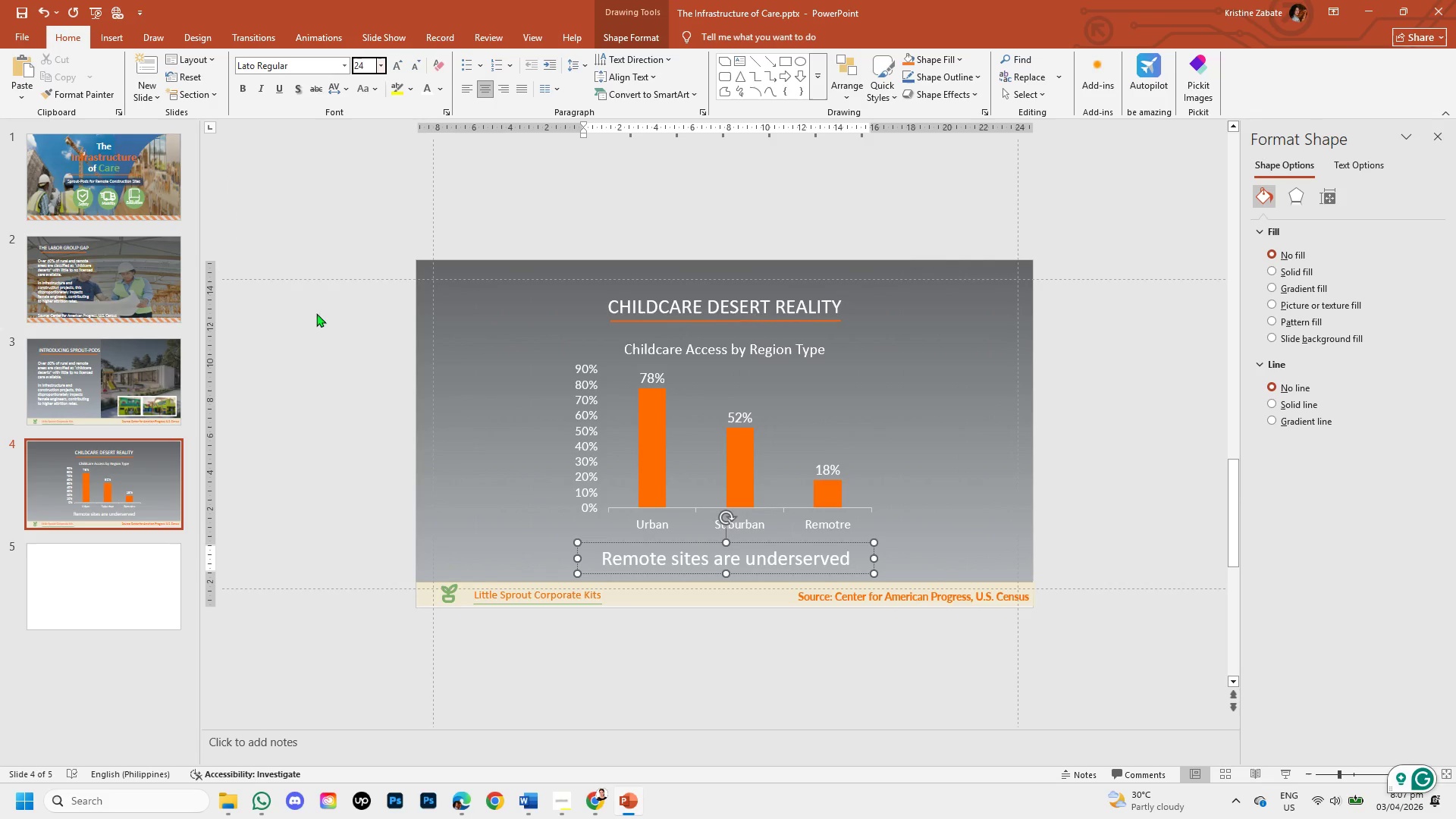 
left_click([323, 394])
 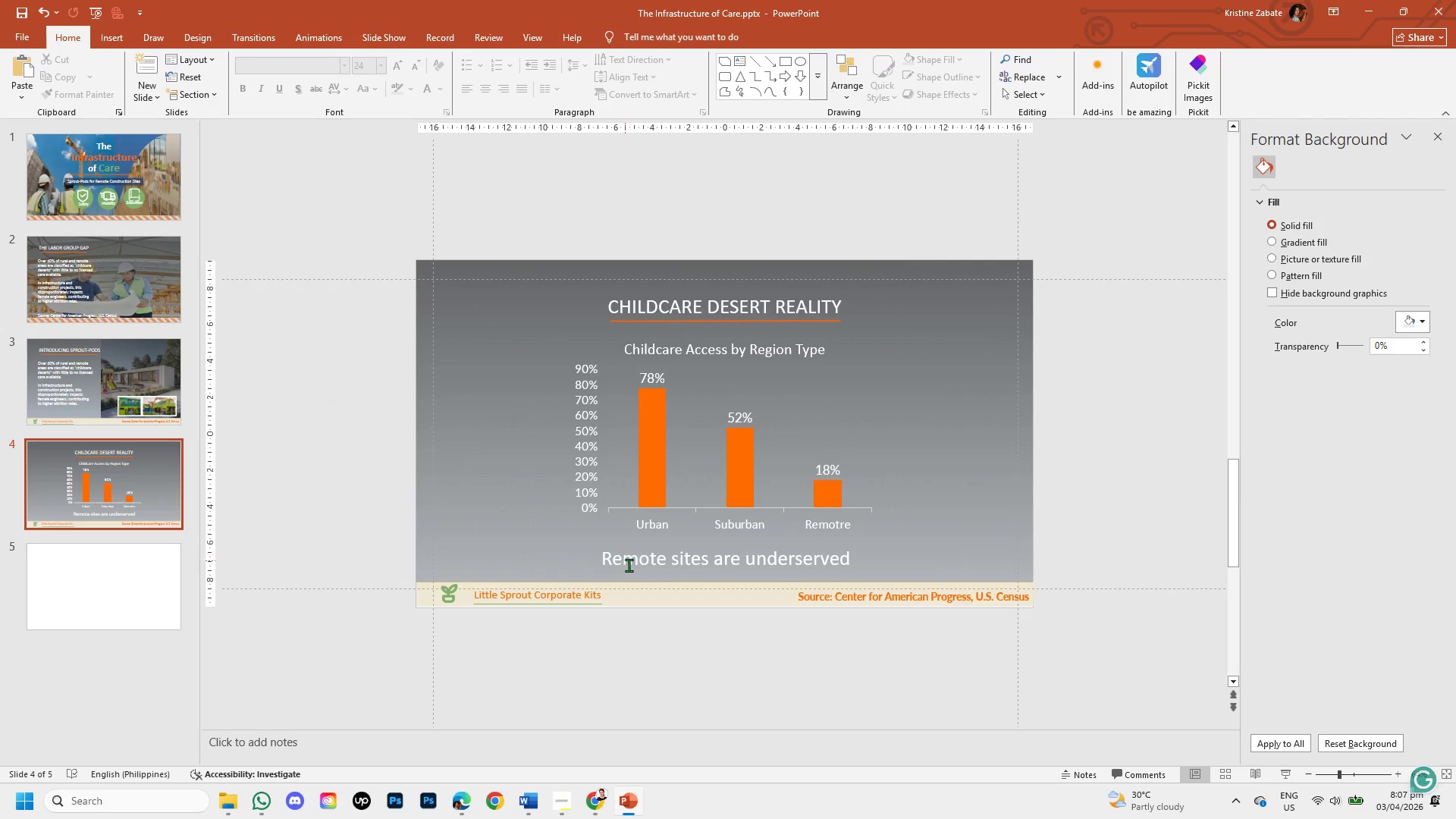 
left_click([628, 561])
 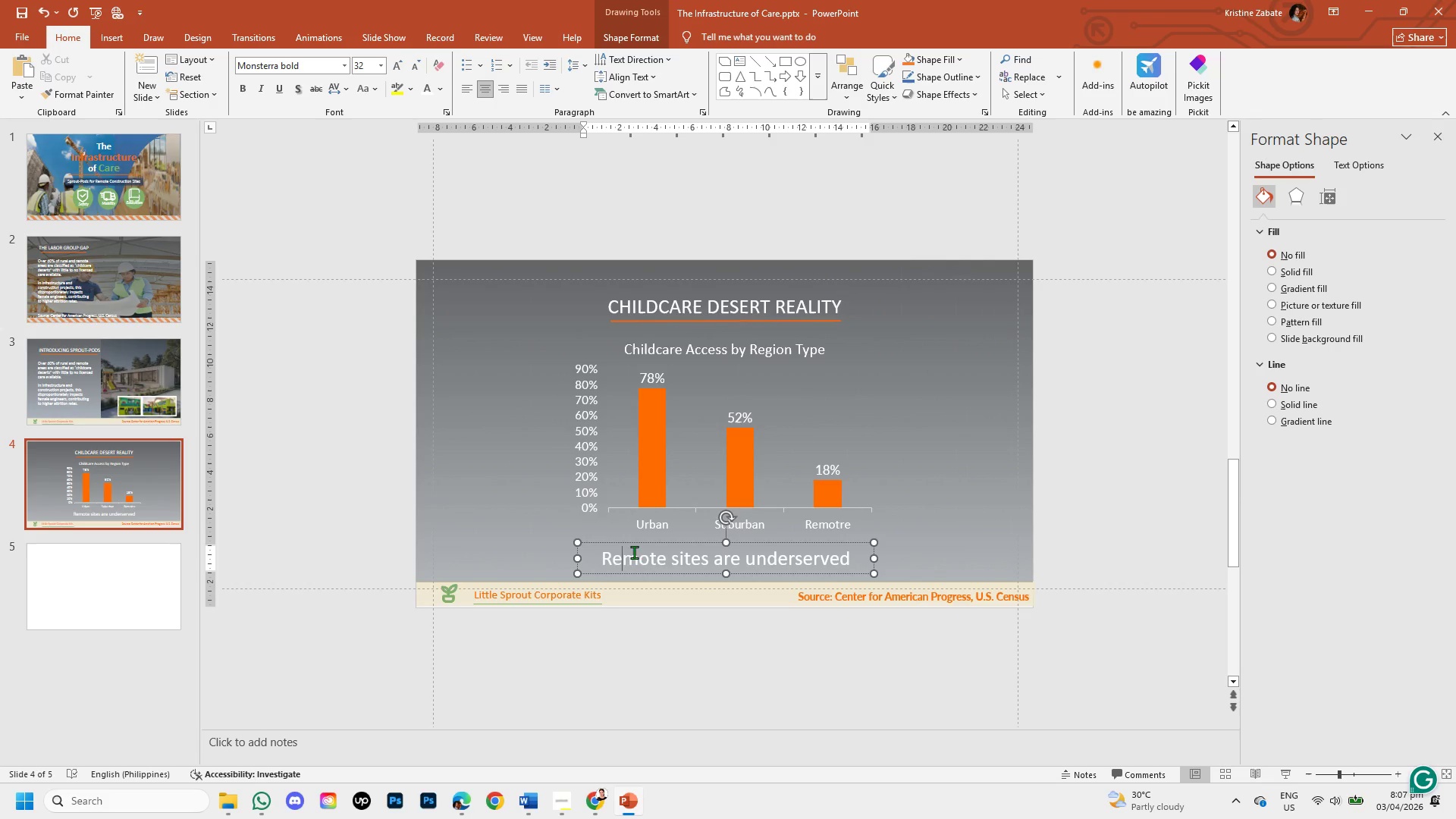 
left_click([604, 560])
 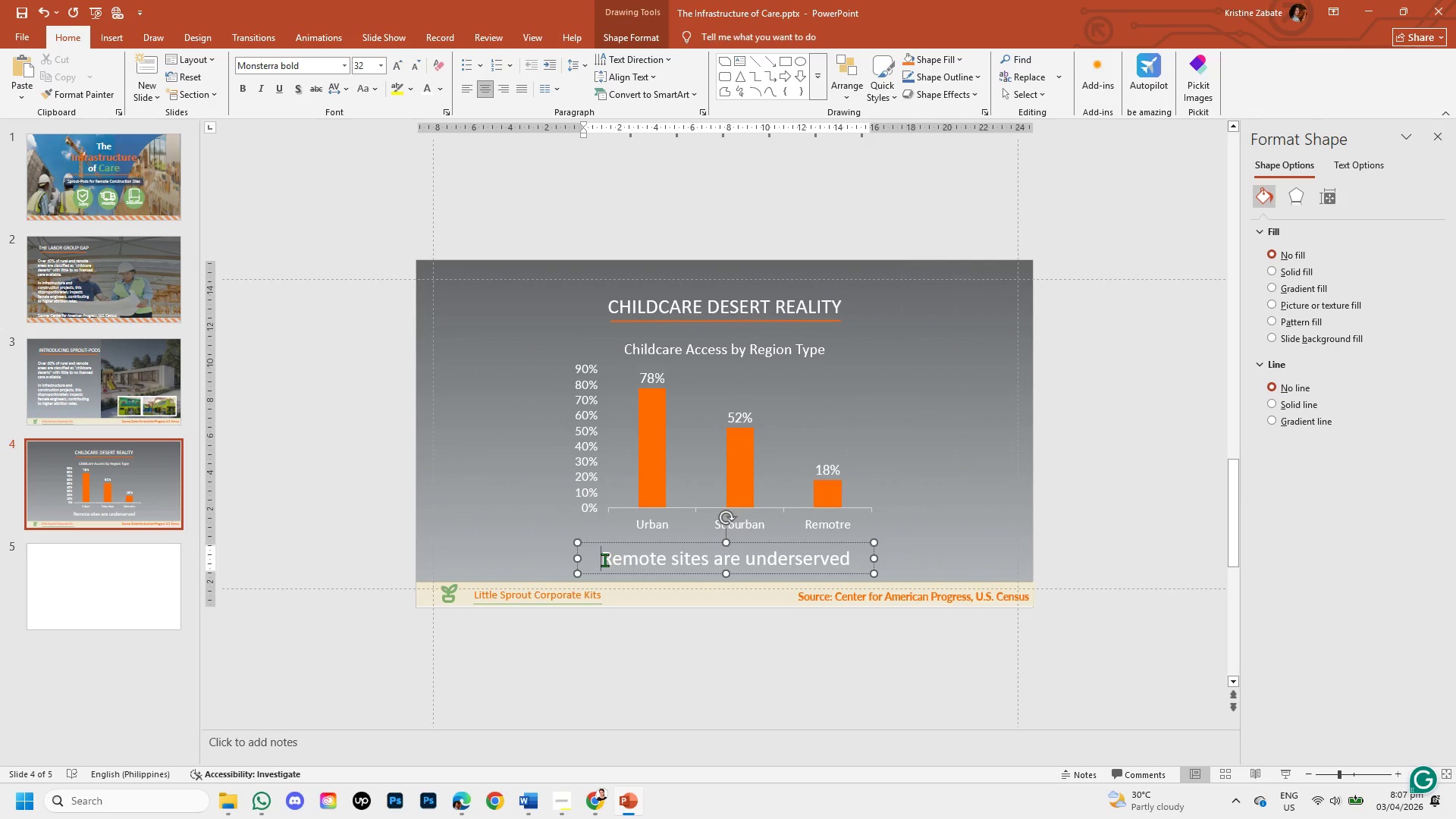 
left_click_drag(start_coordinate=[604, 560], to_coordinate=[831, 575])
 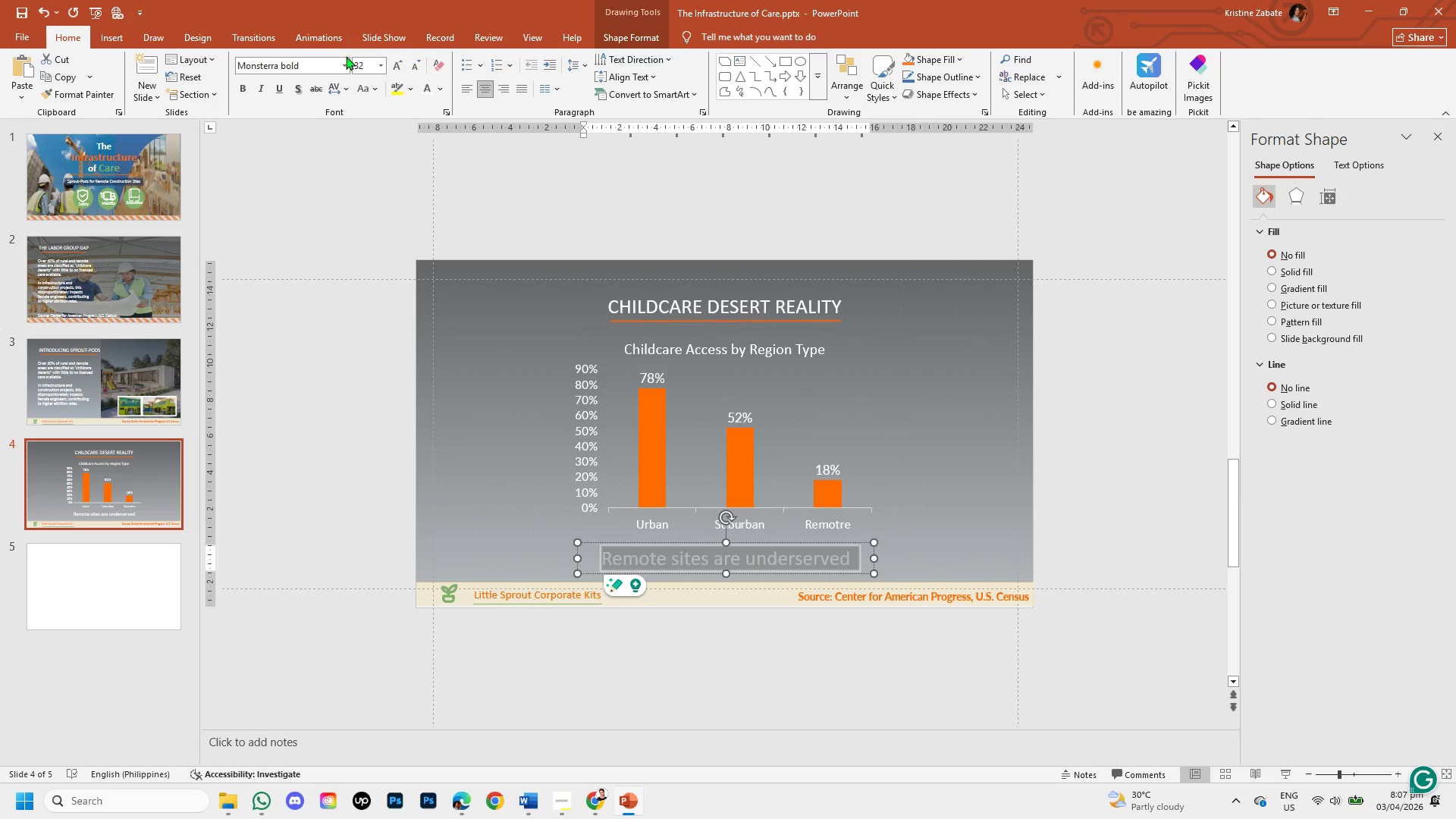 
left_click([345, 60])
 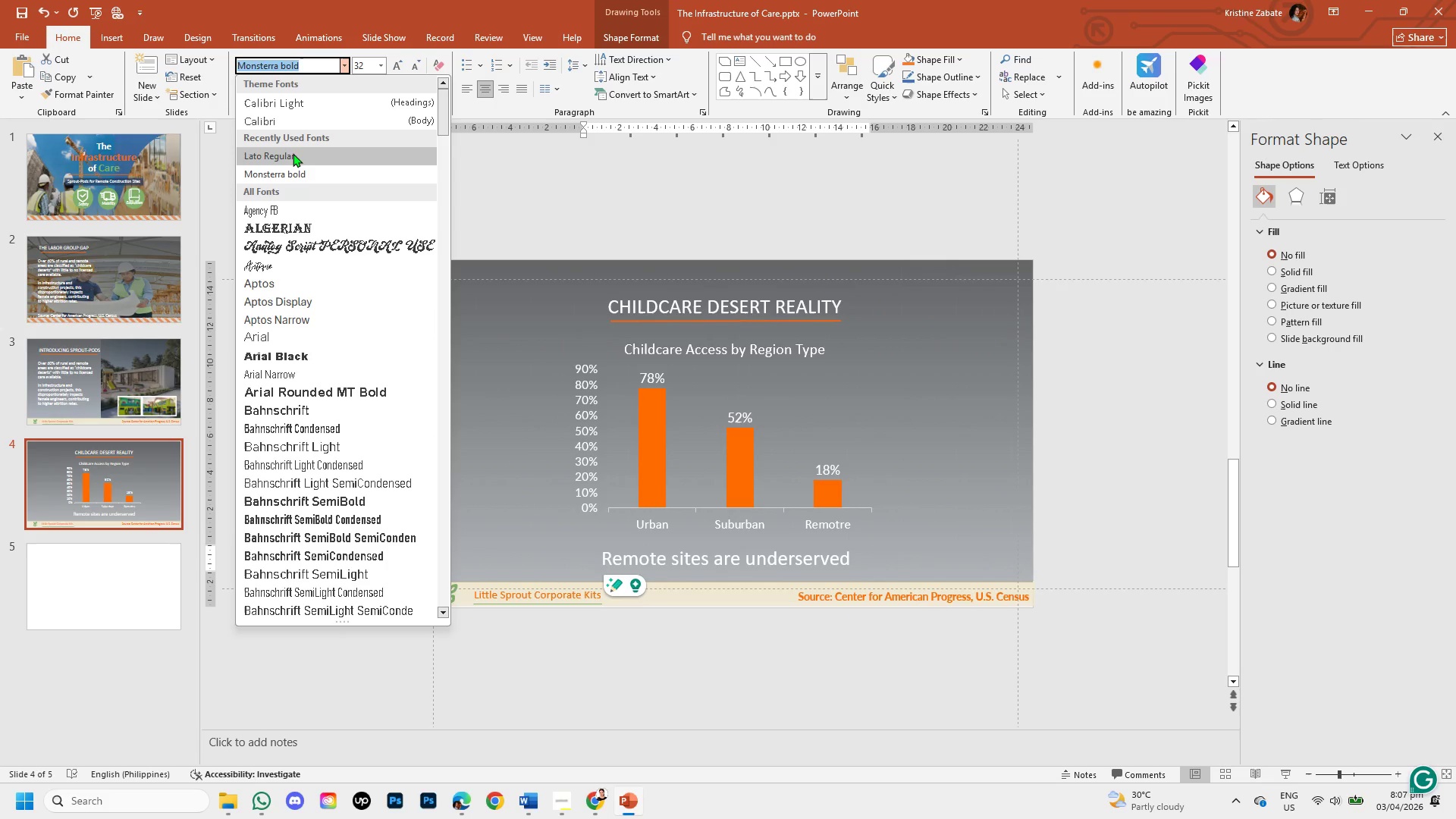 
left_click([291, 156])
 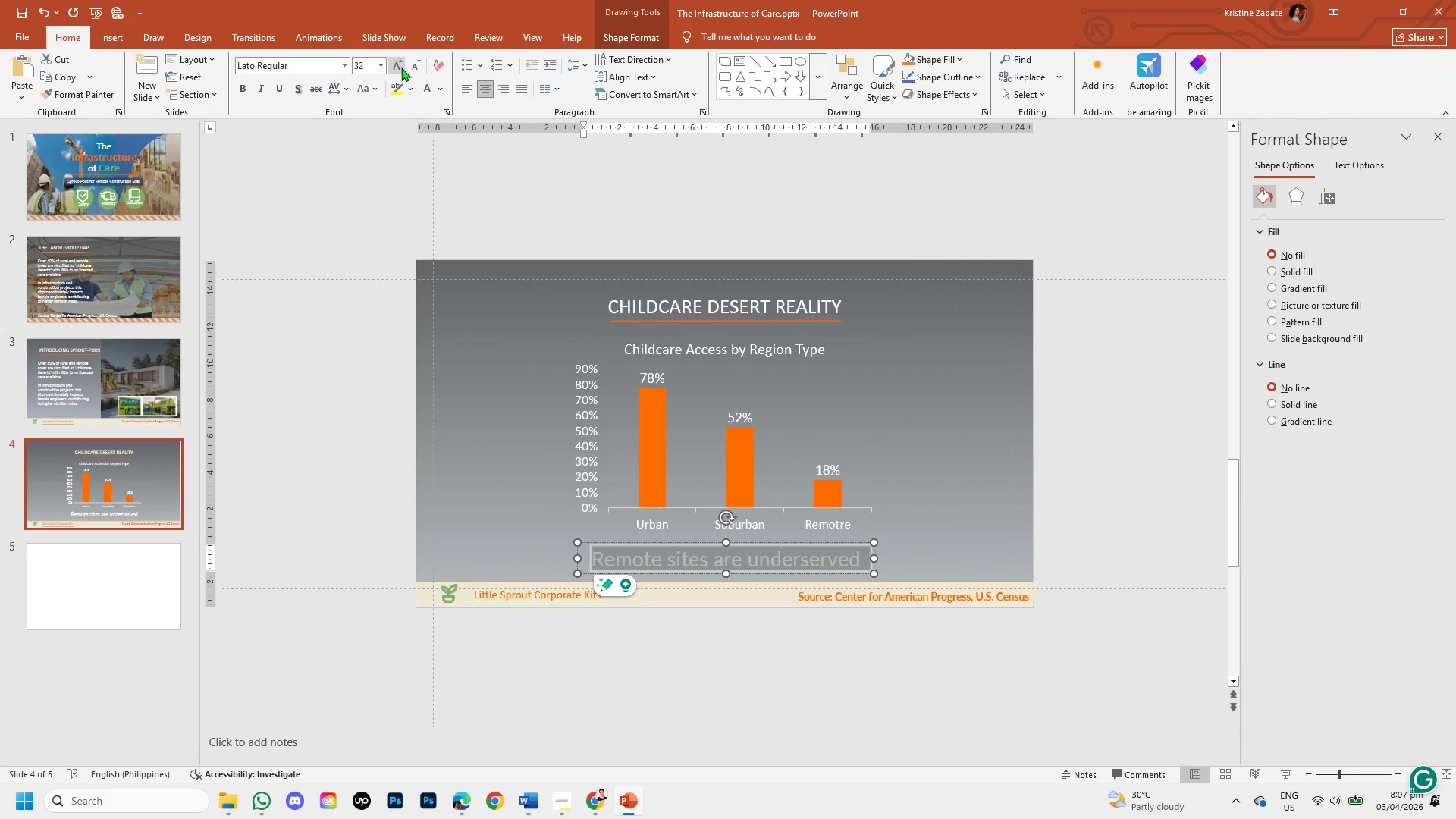 
left_click([413, 67])
 